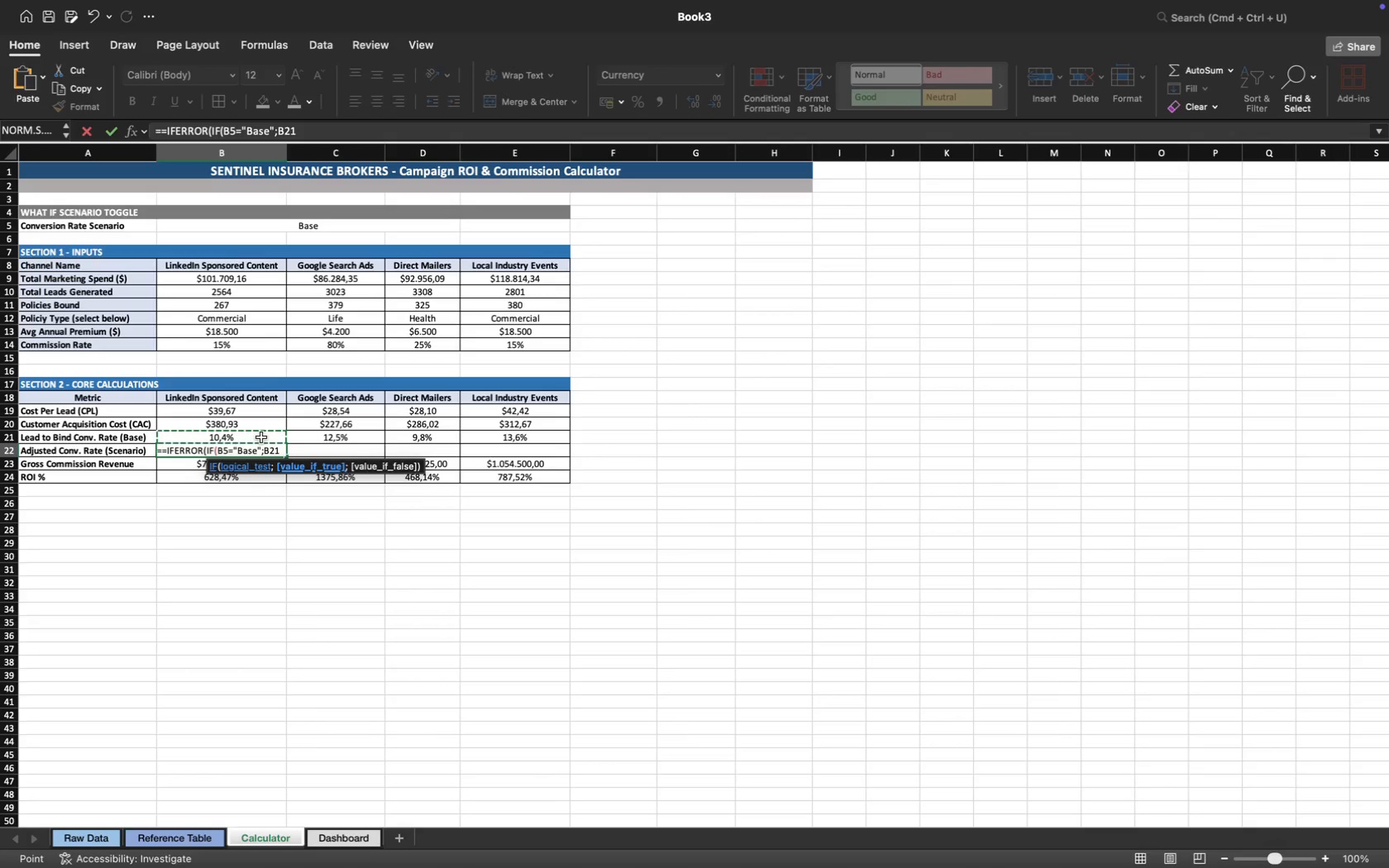 
type(;if)
key(Tab)
 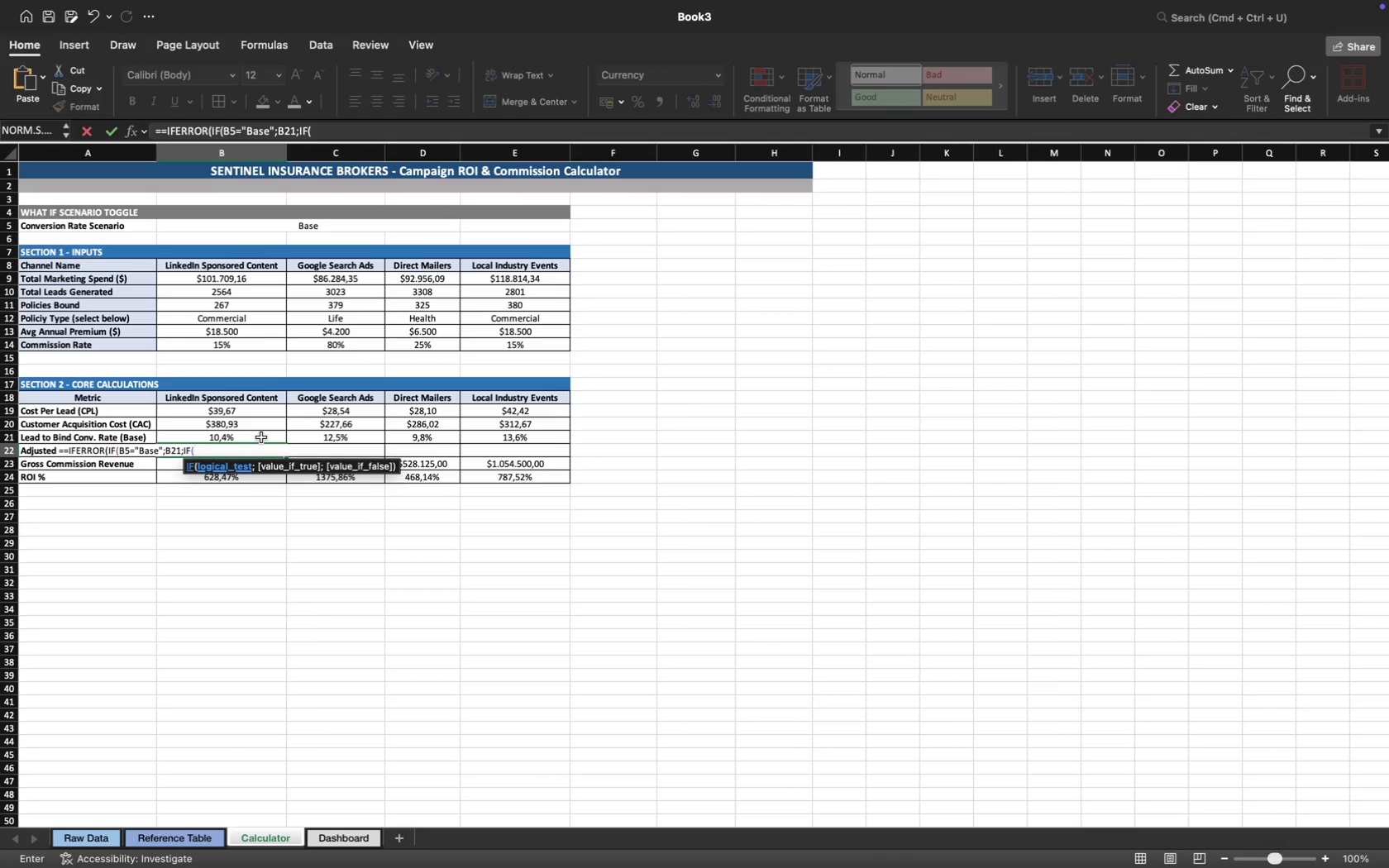 
wait(11.94)
 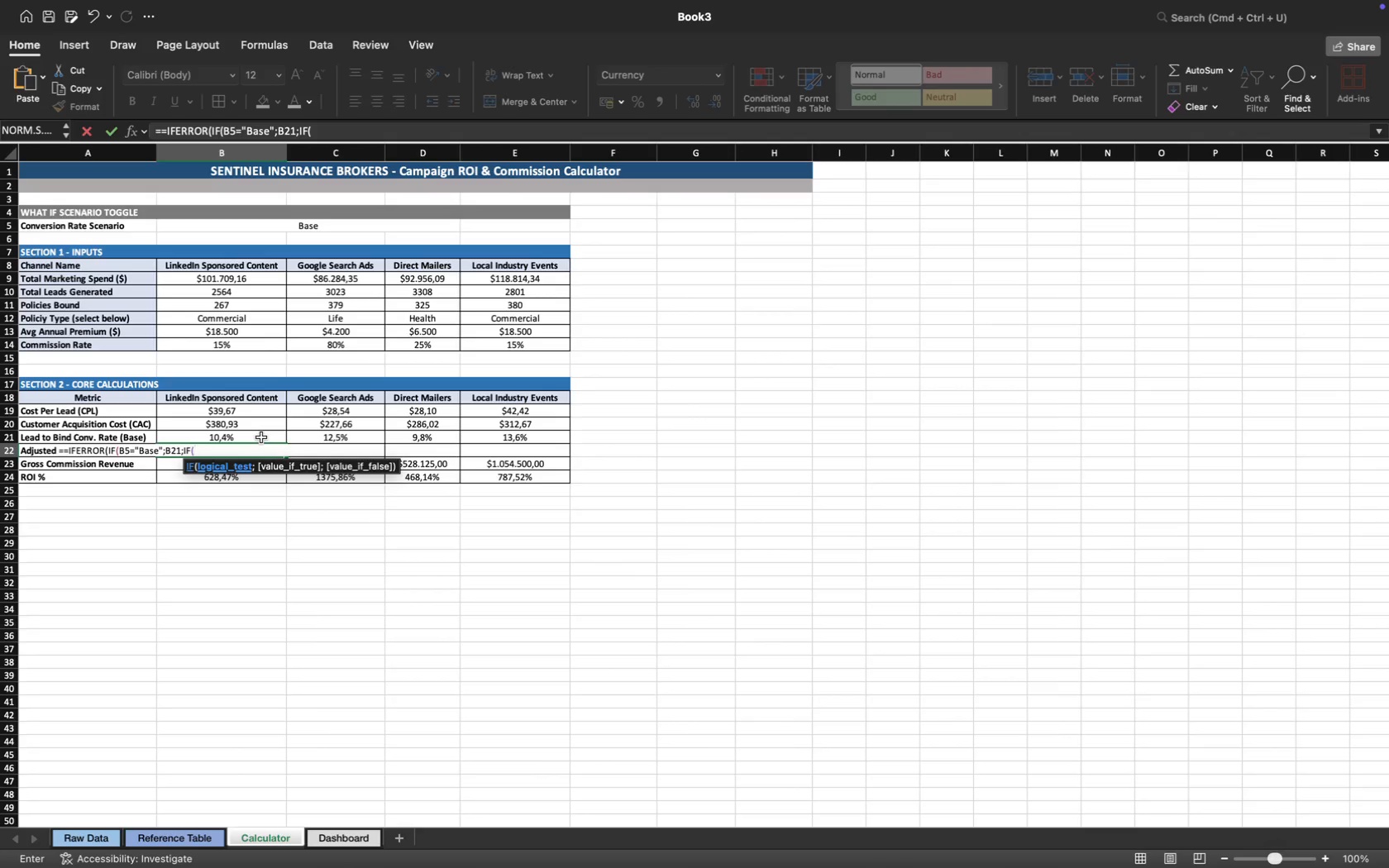 
left_click([263, 227])
 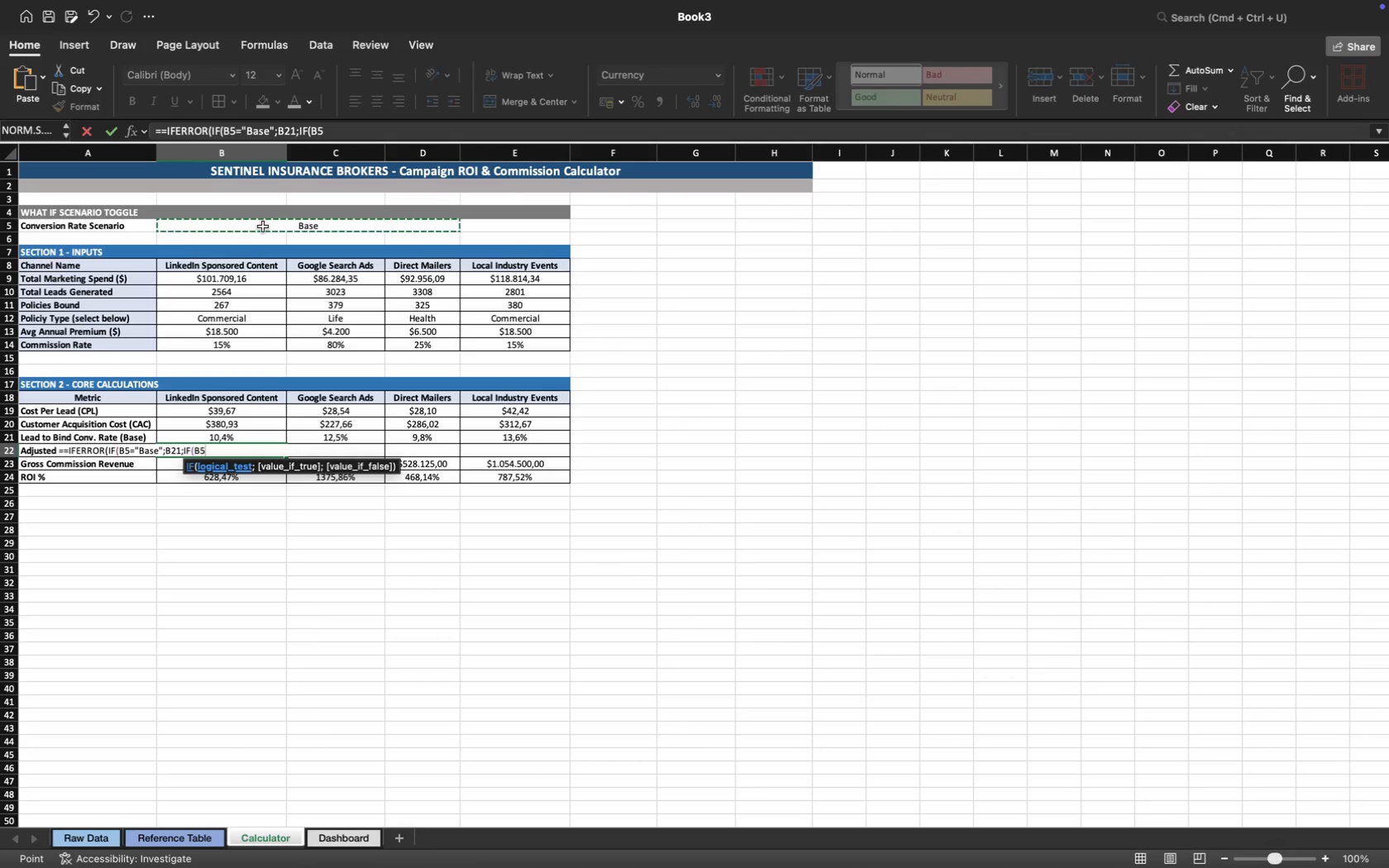 
type(="1%")
 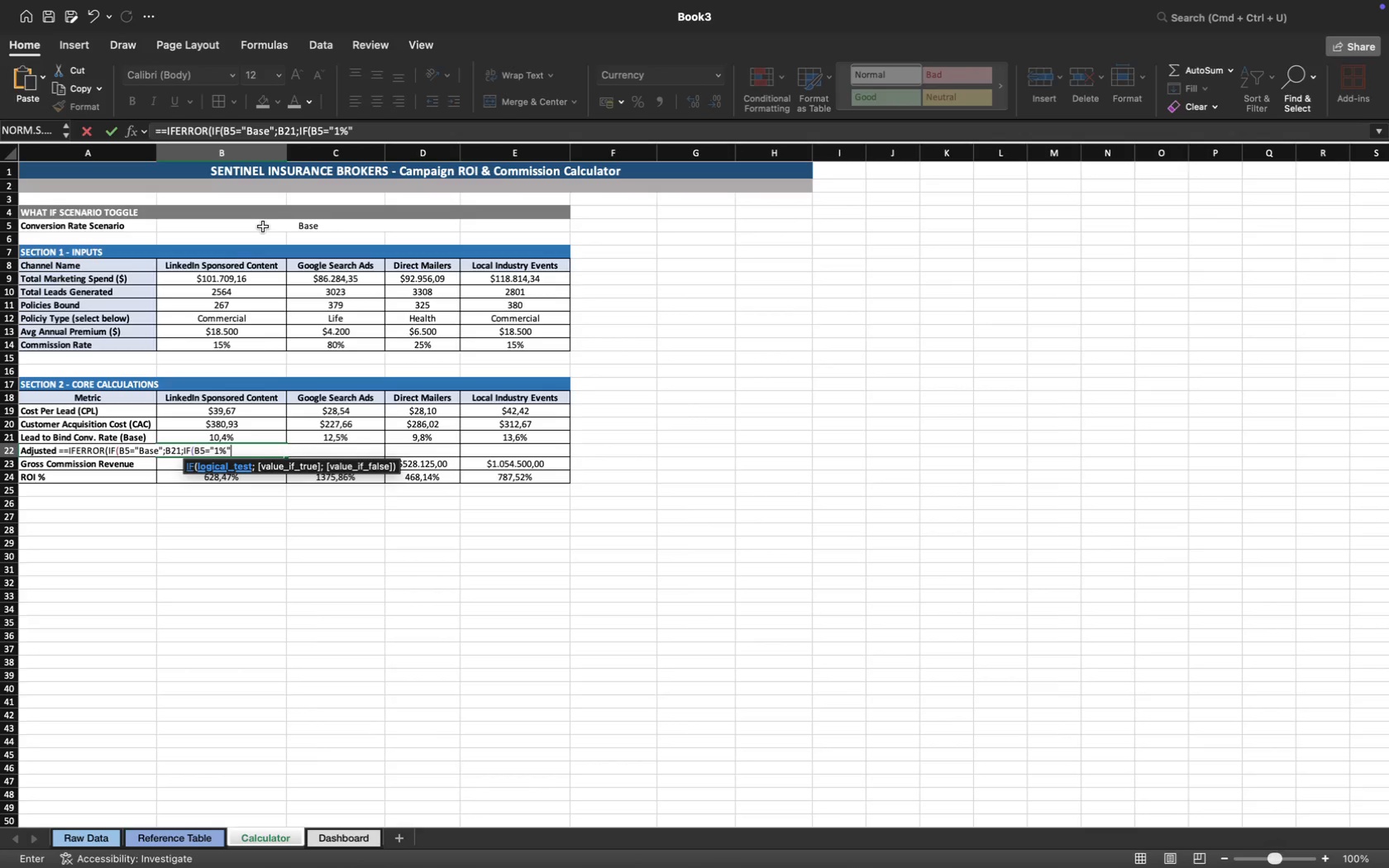 
key(Semicolon)
 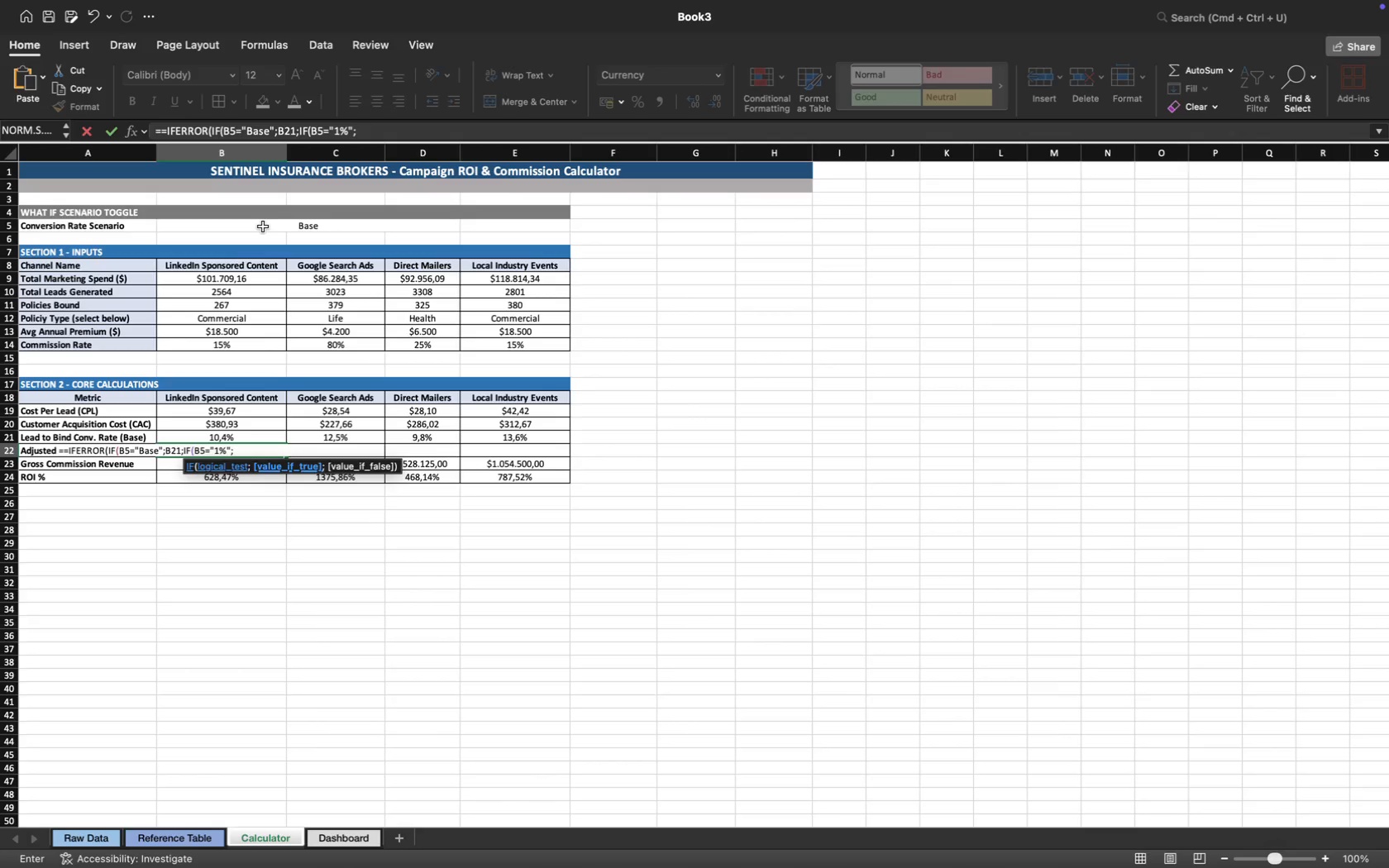 
wait(9.06)
 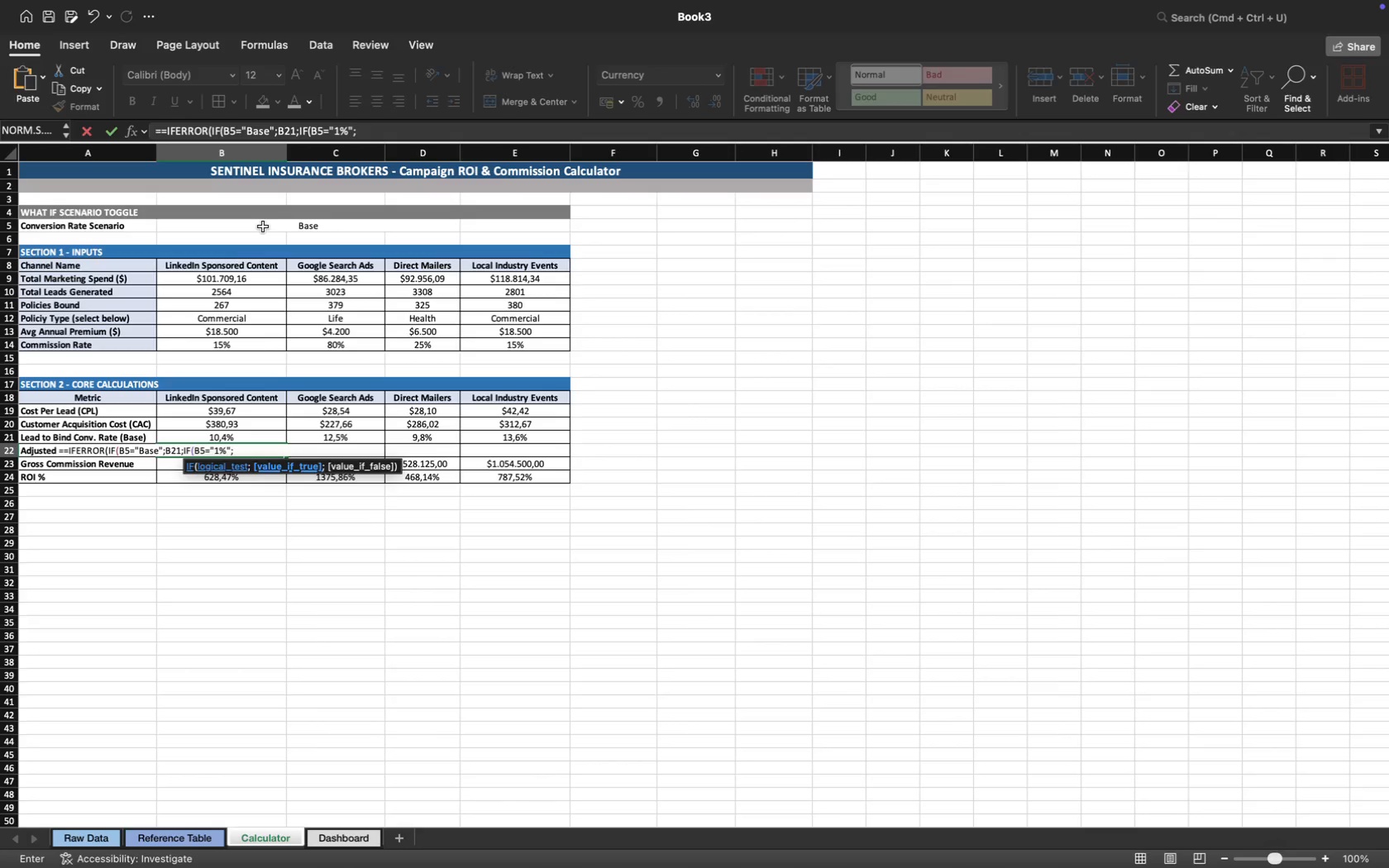 
left_click([263, 436])
 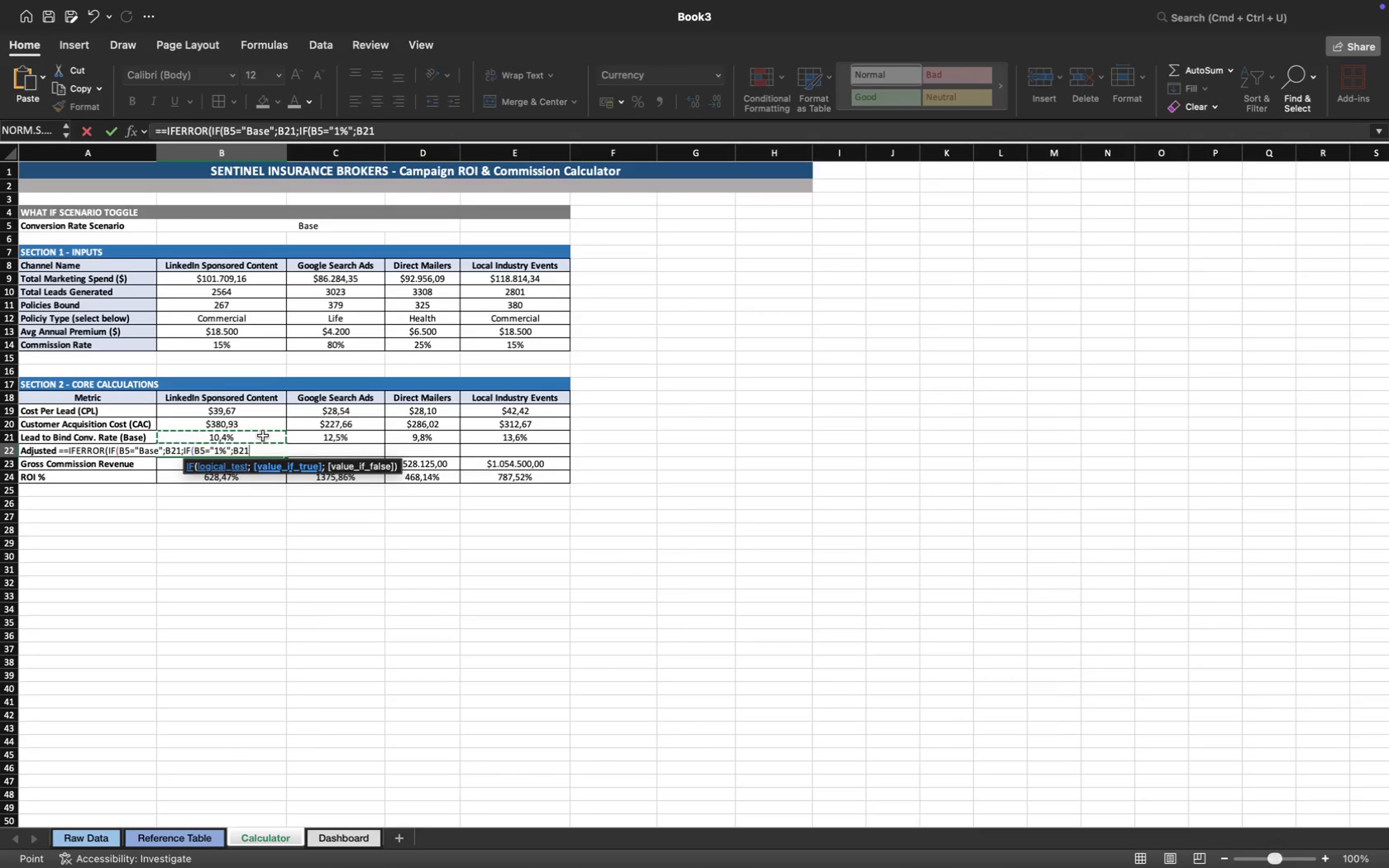 
wait(7.85)
 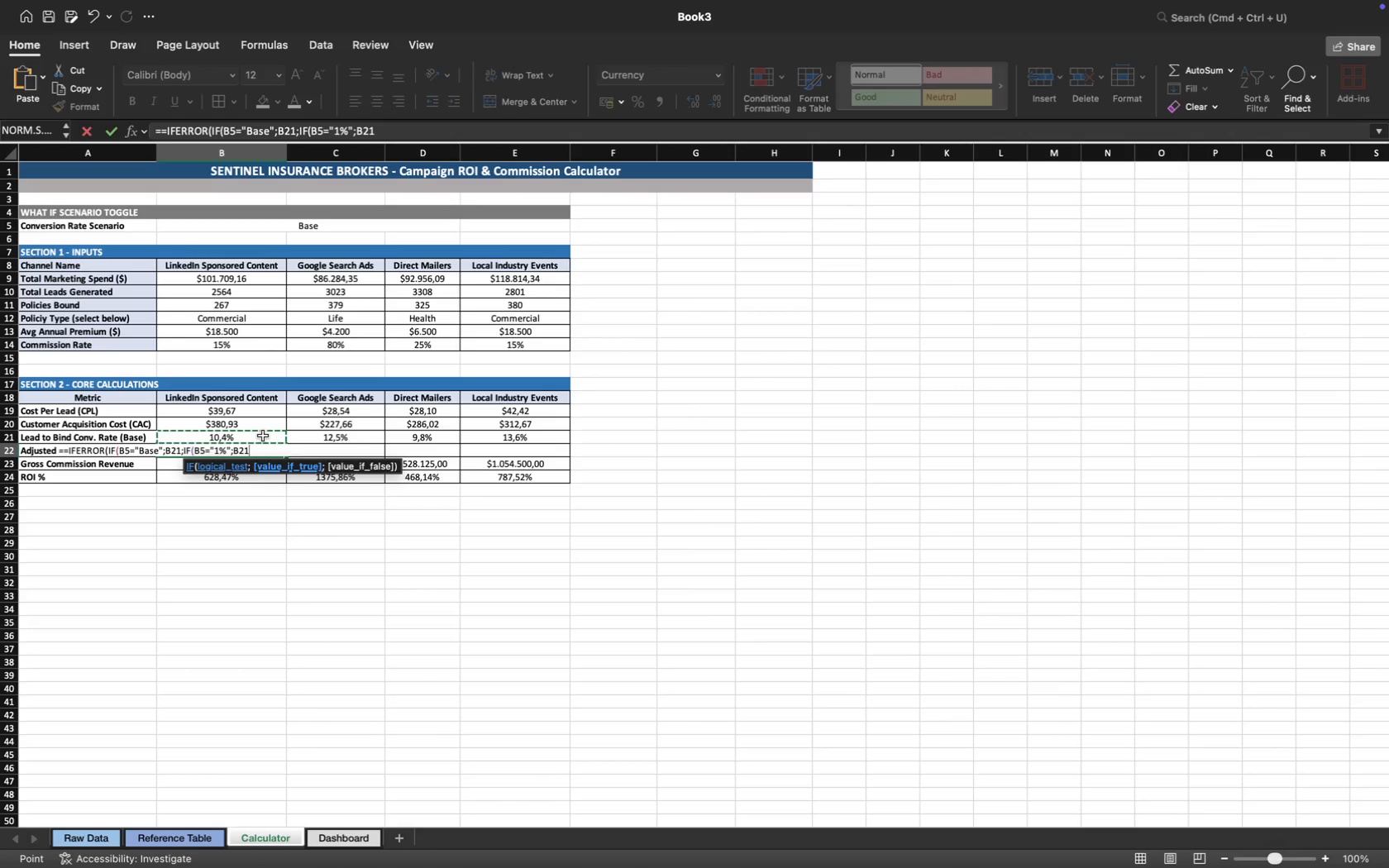 
key(Shift+Equal)
 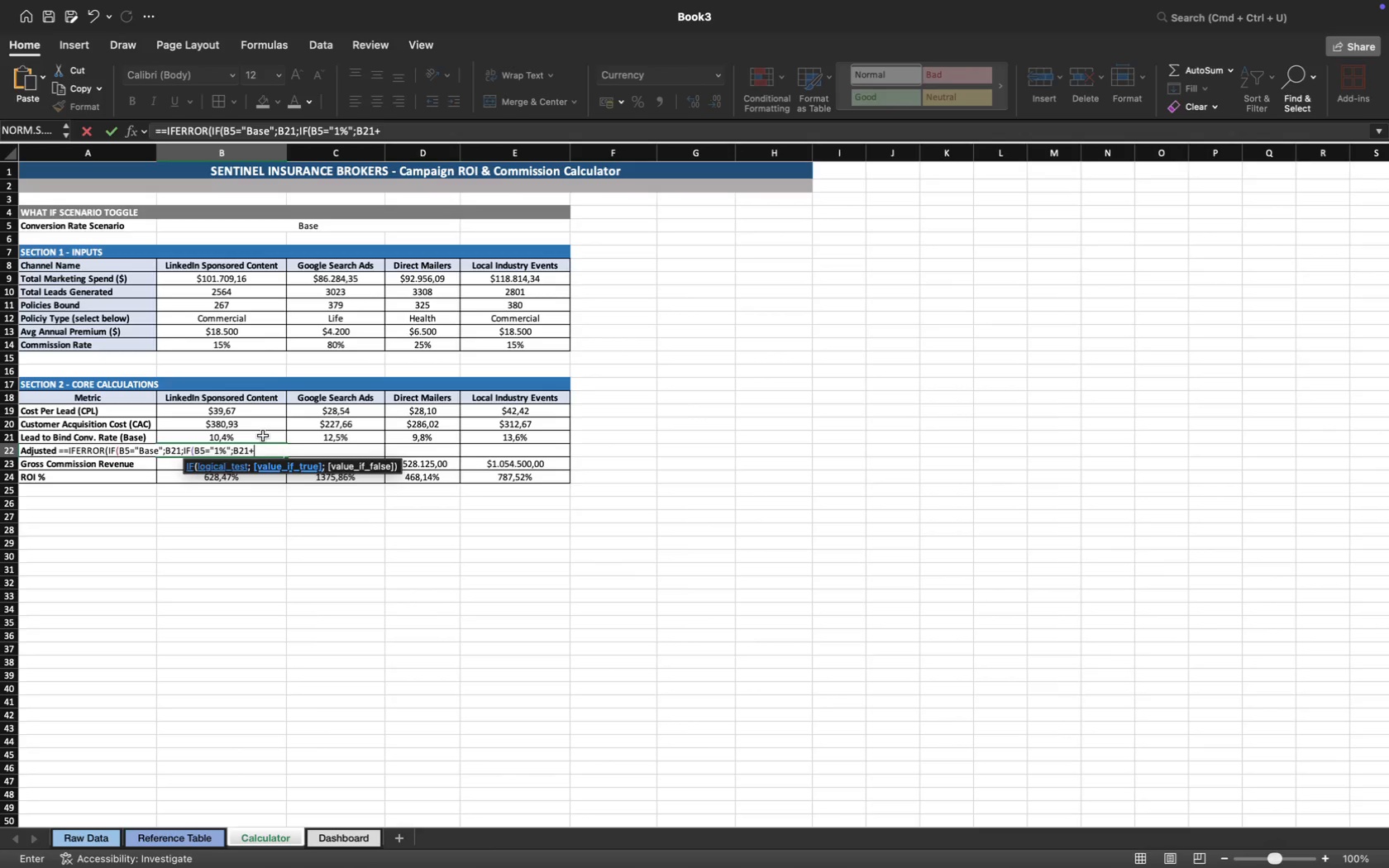 
type(0,01)
 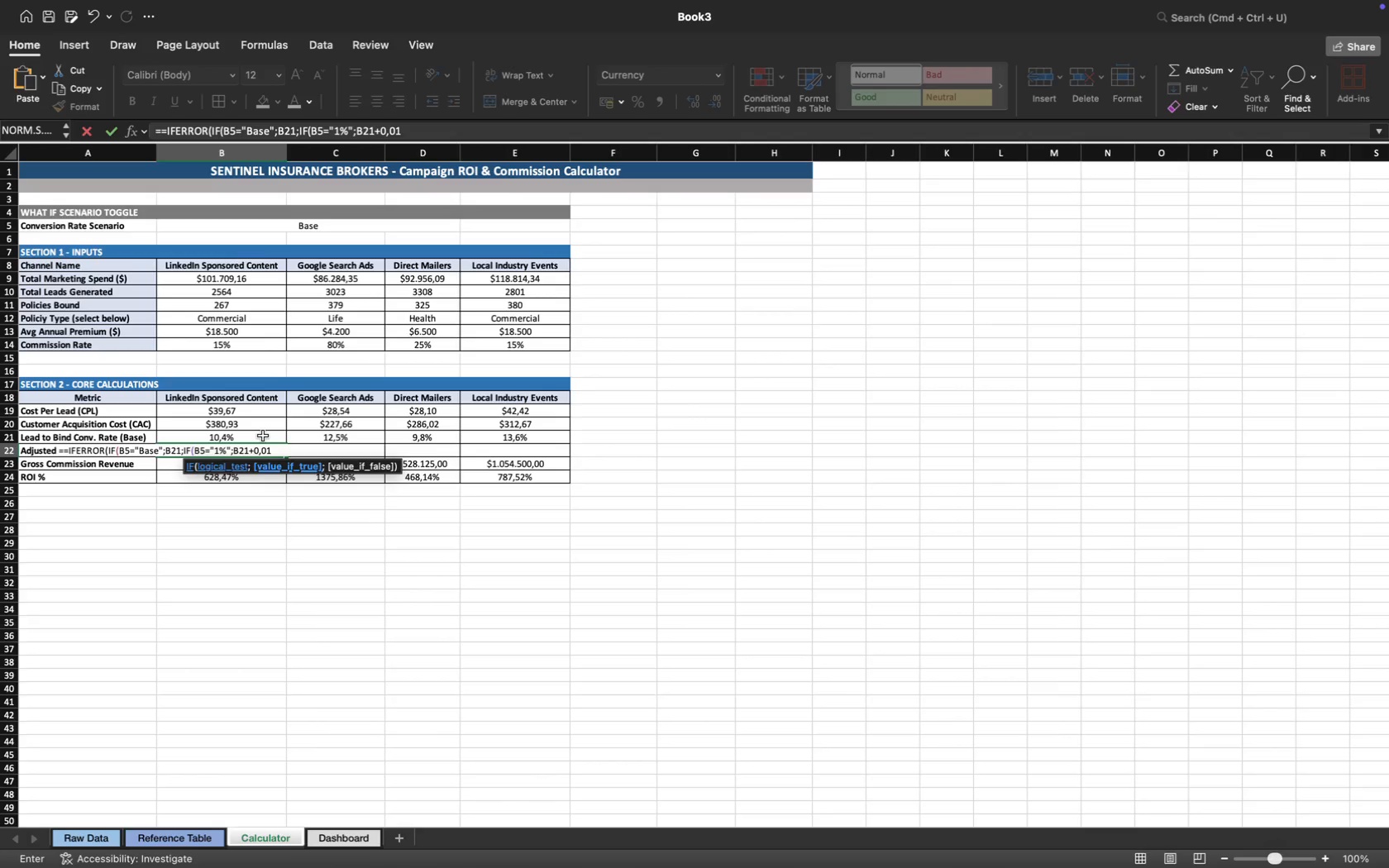 
key(Semicolon)
 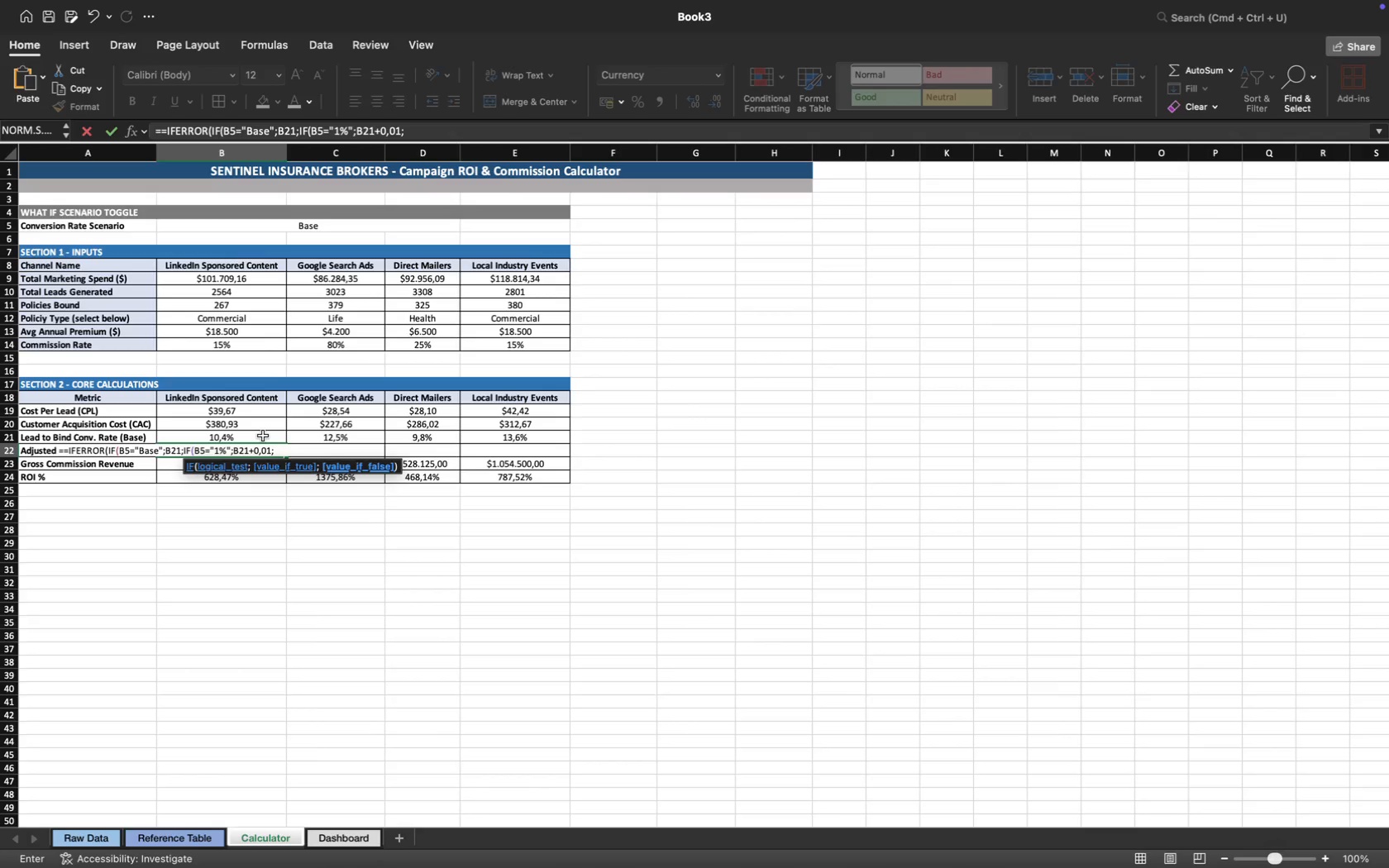 
left_click([263, 436])
 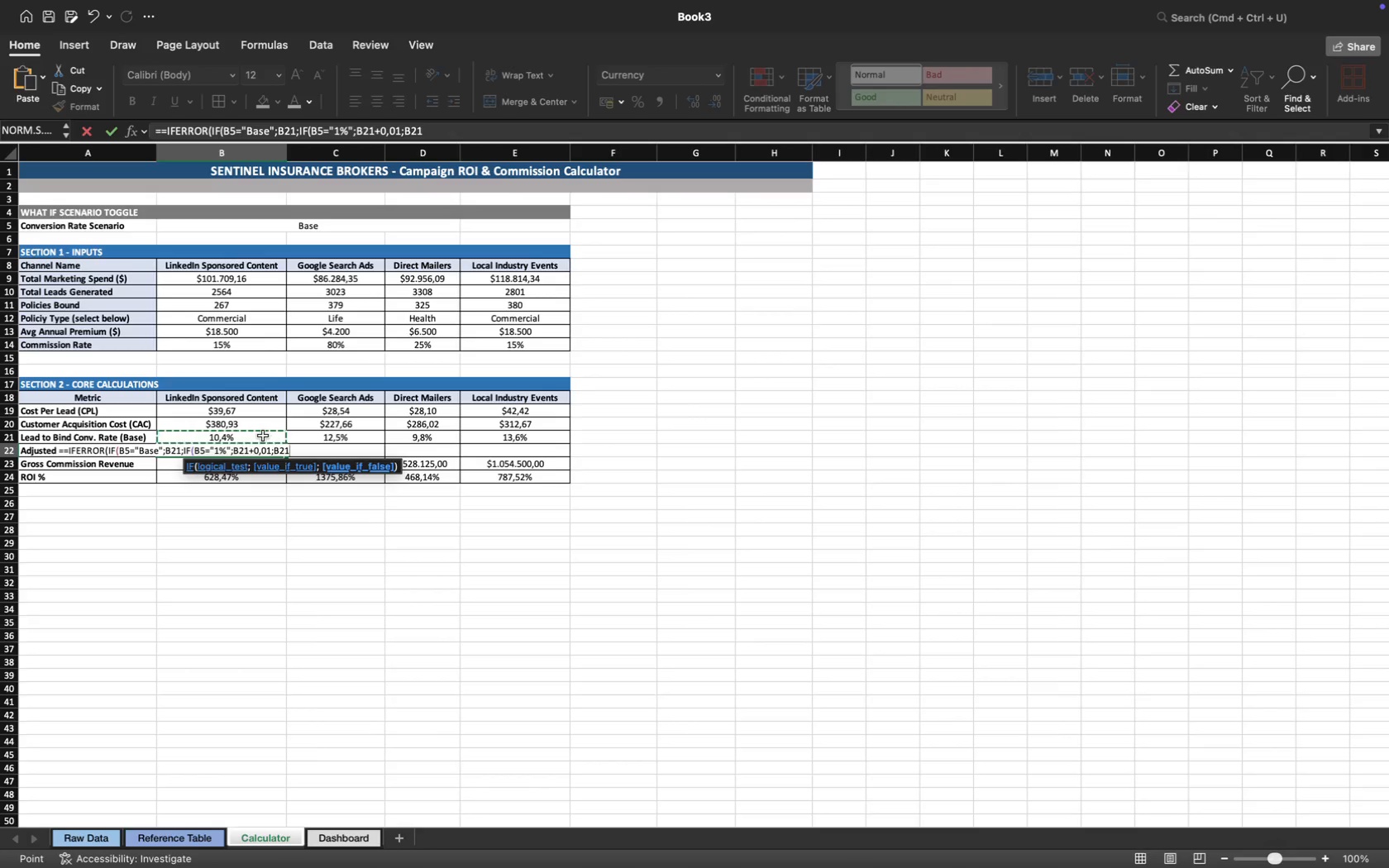 
type(+0,02));0))
 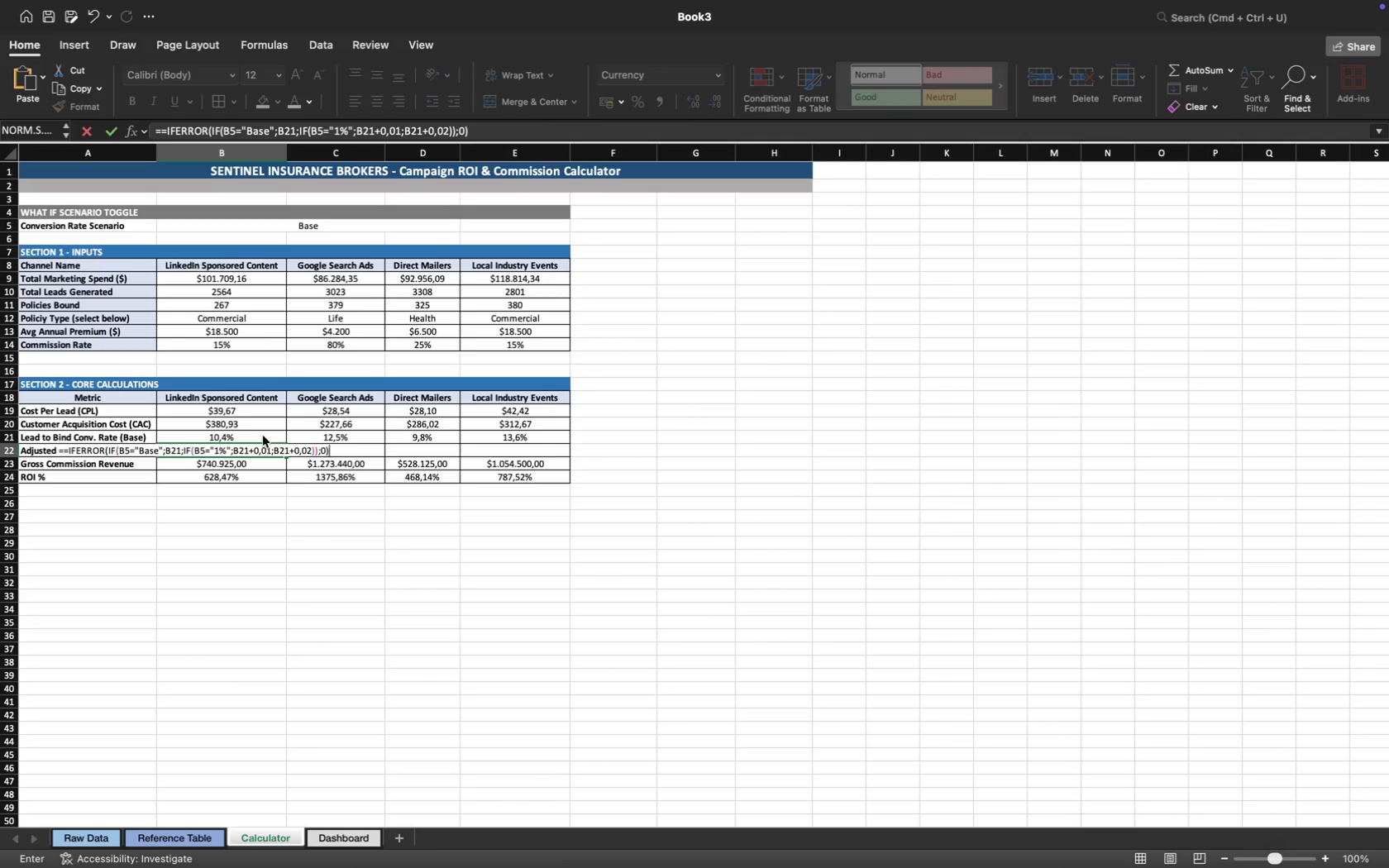 
key(Enter)
 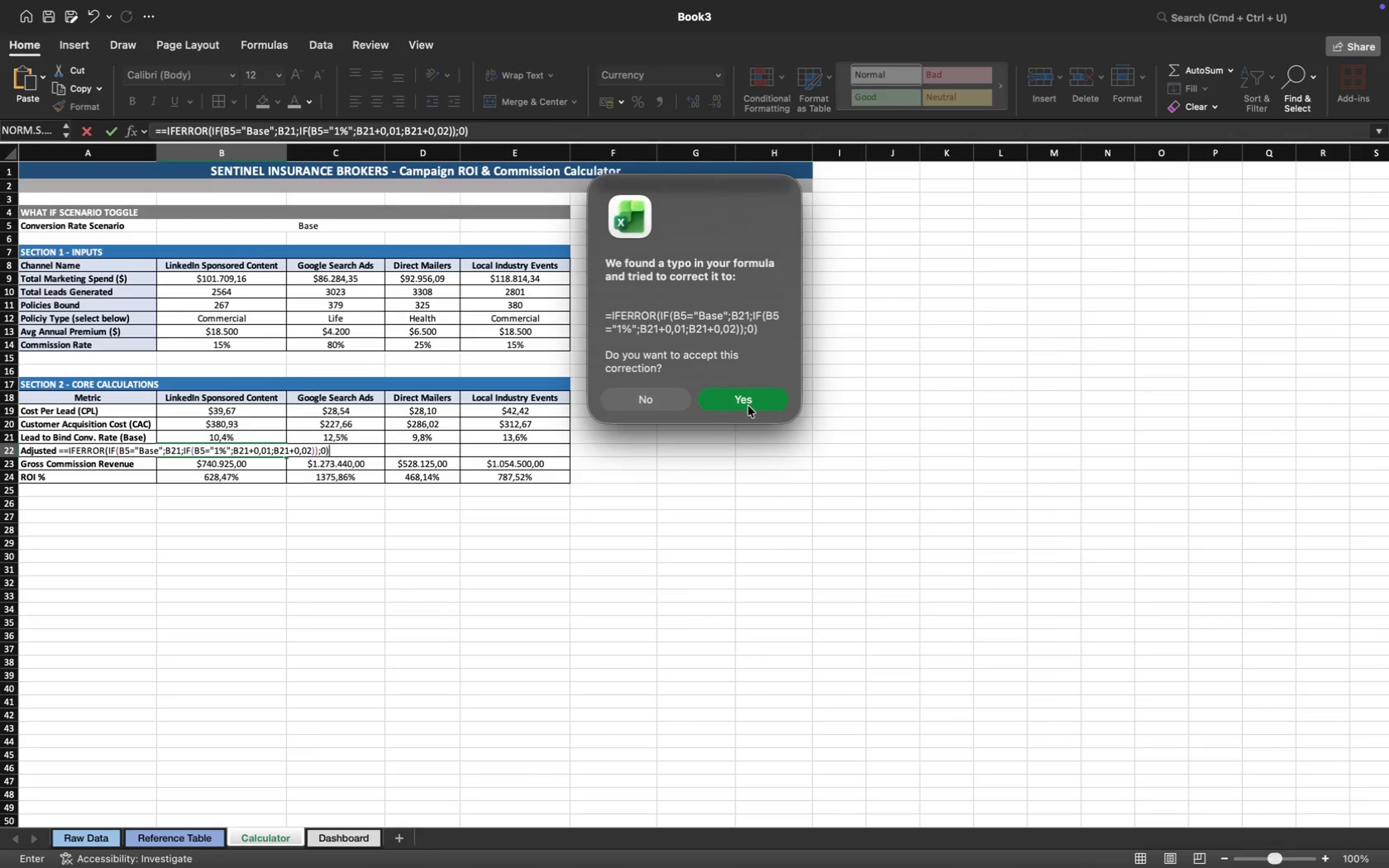 
left_click([748, 406])
 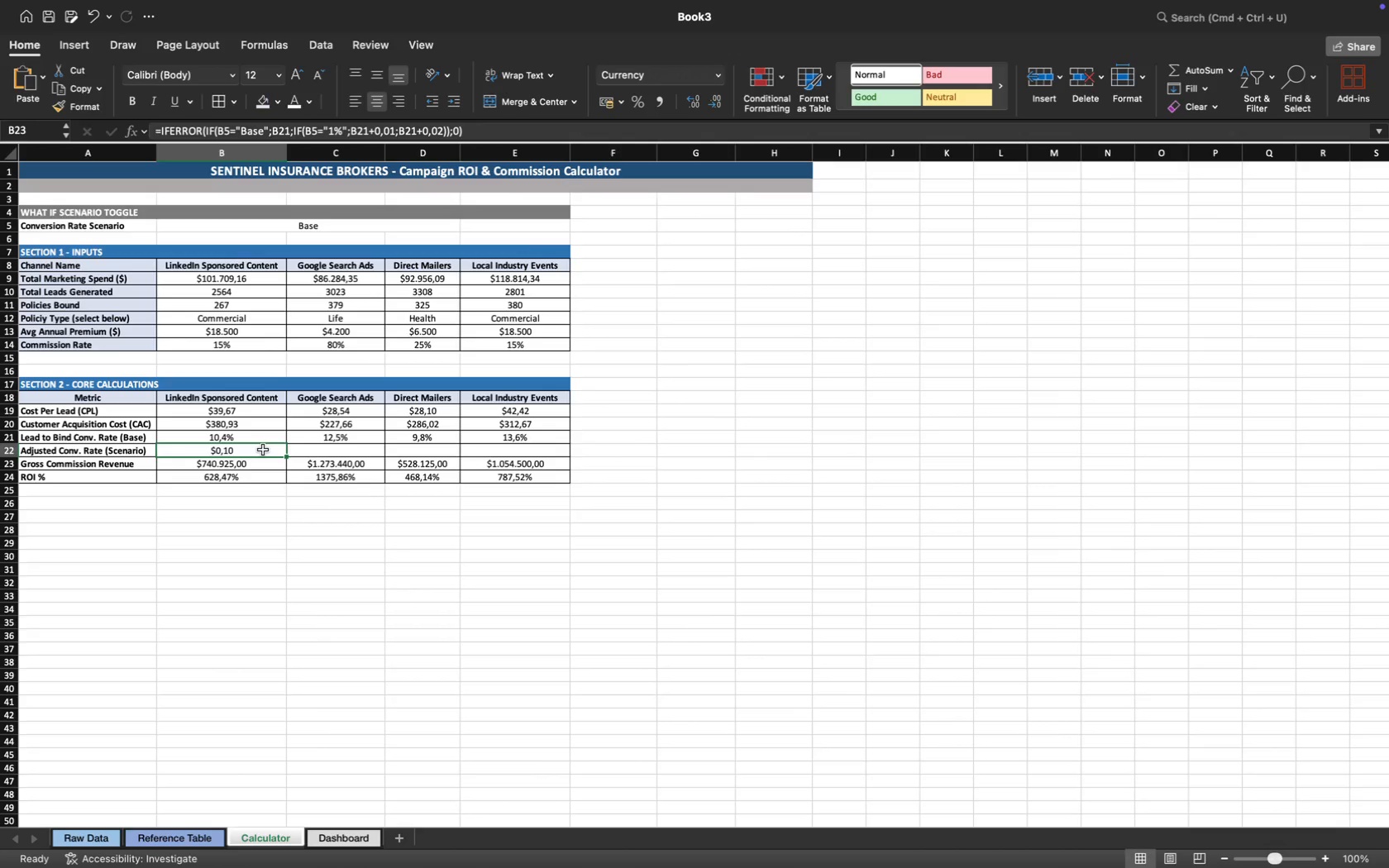 
wait(6.08)
 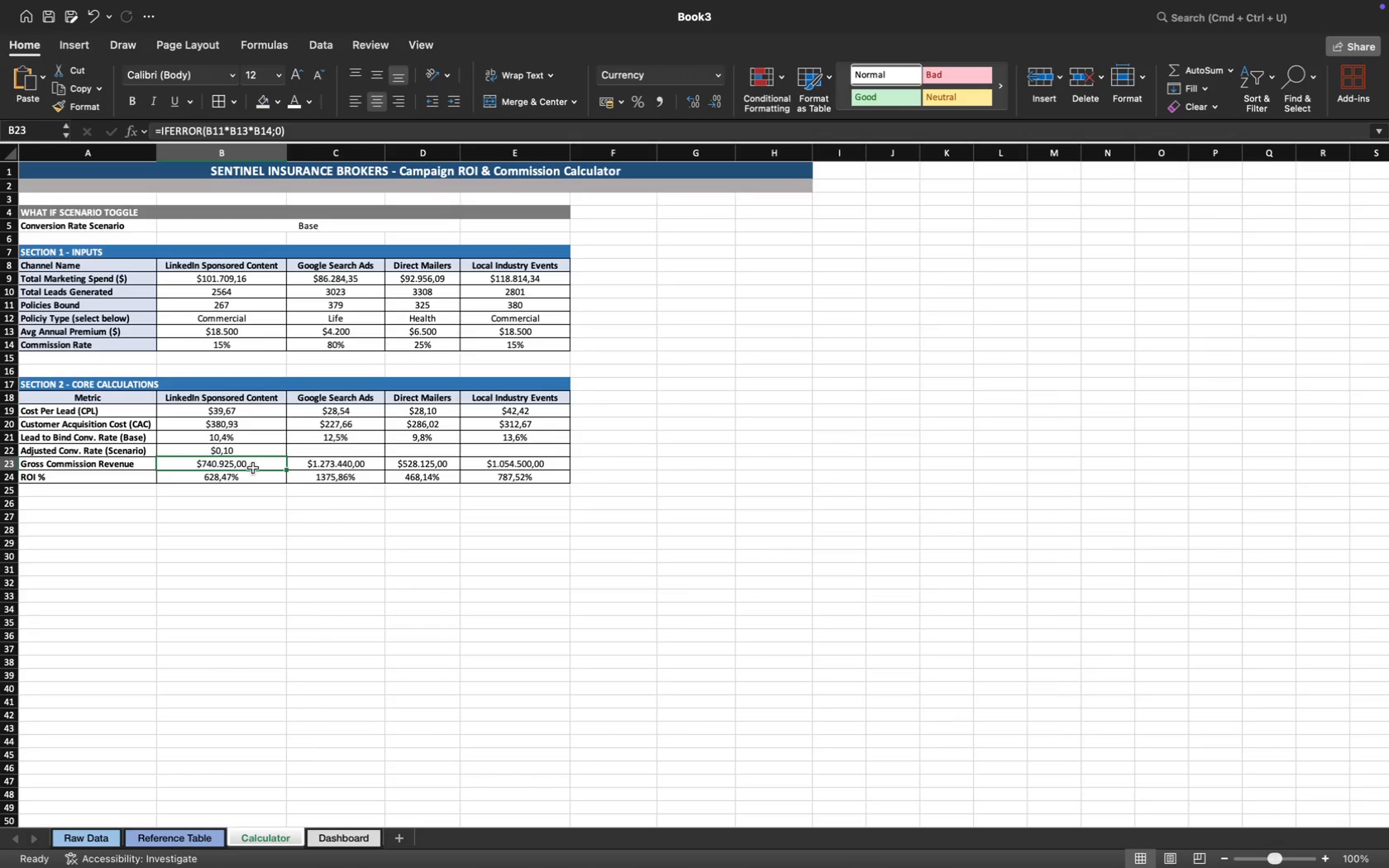 
left_click_drag(start_coordinate=[246, 450], to_coordinate=[508, 451])
 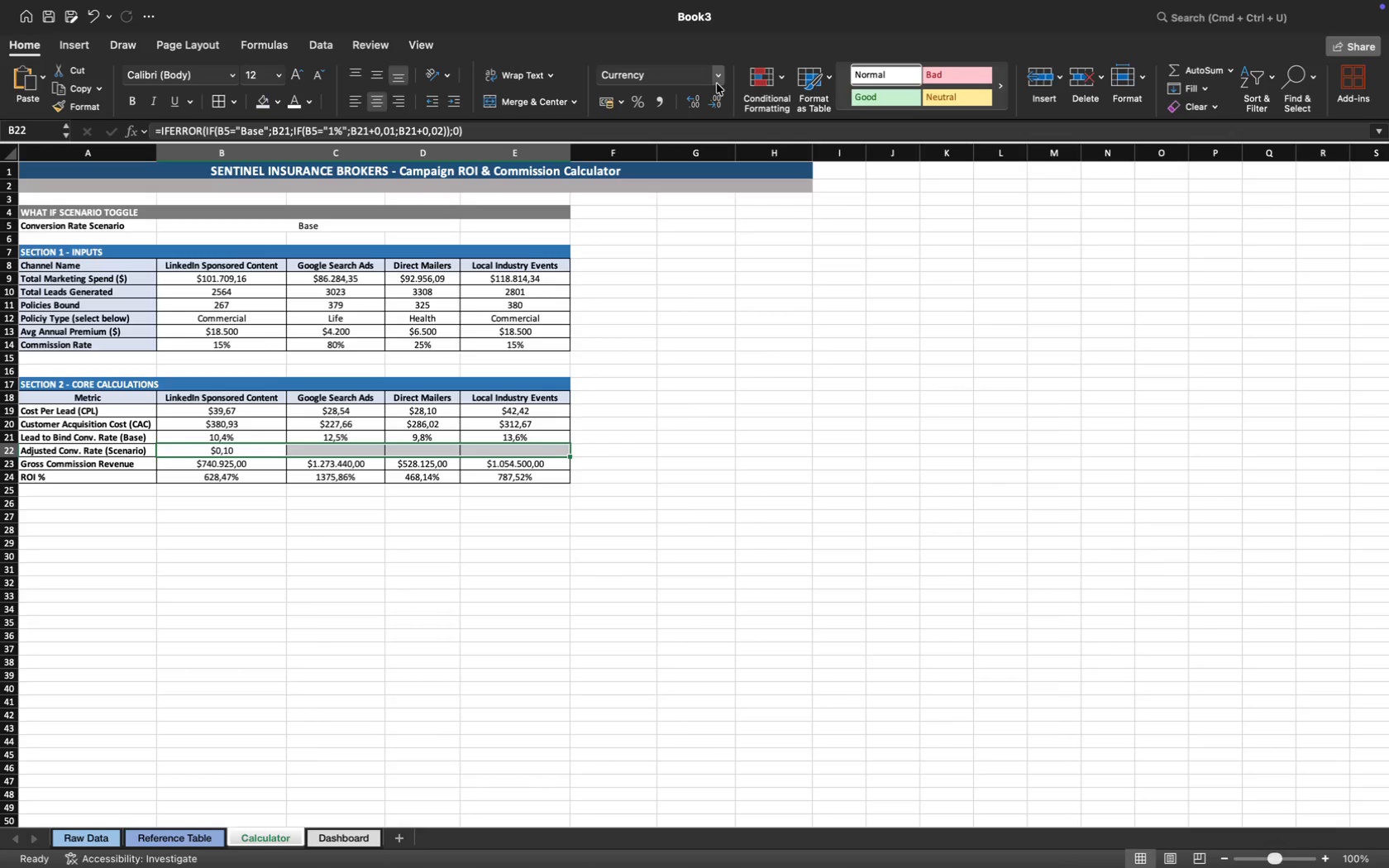 
left_click([717, 79])
 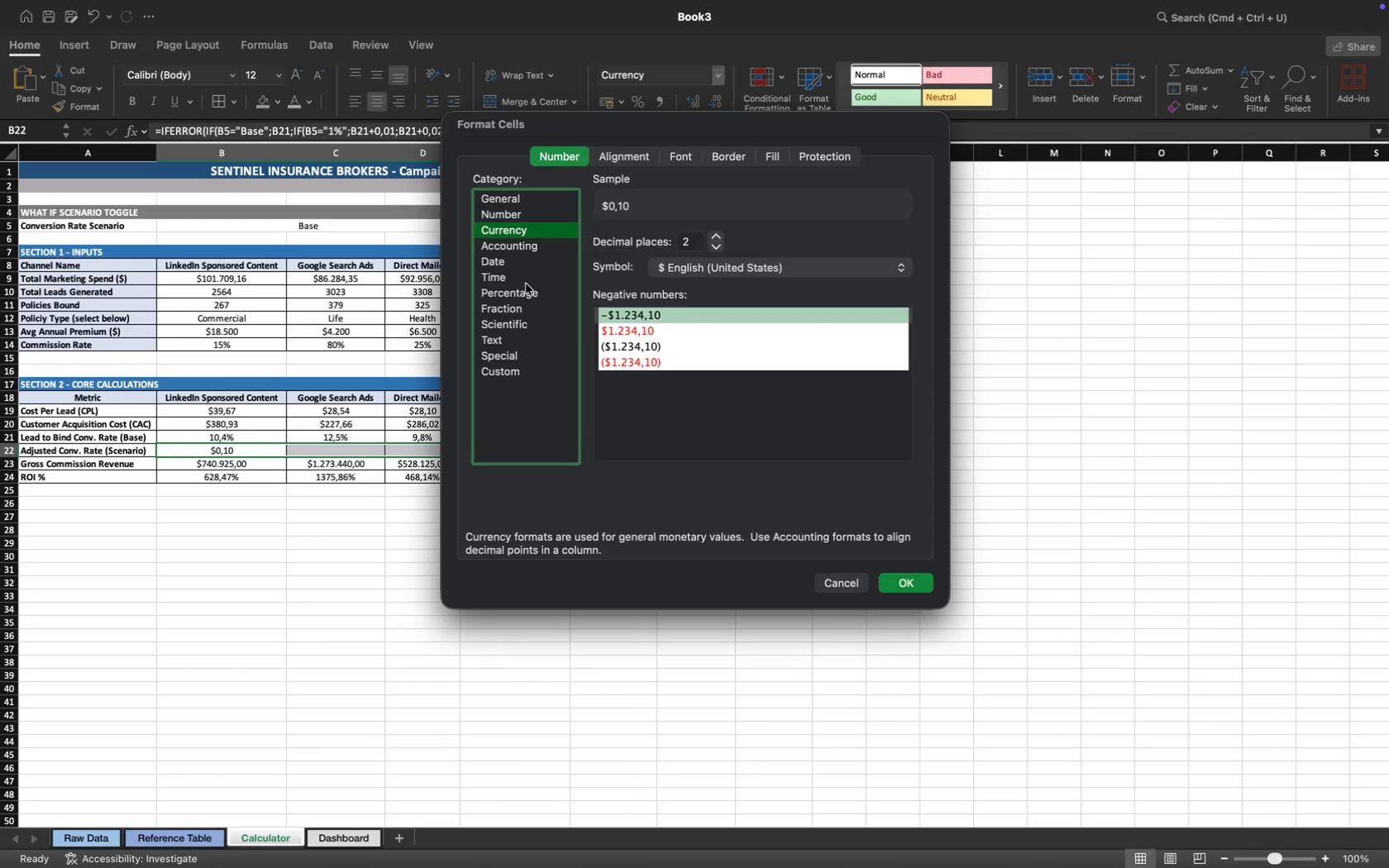 
wait(6.45)
 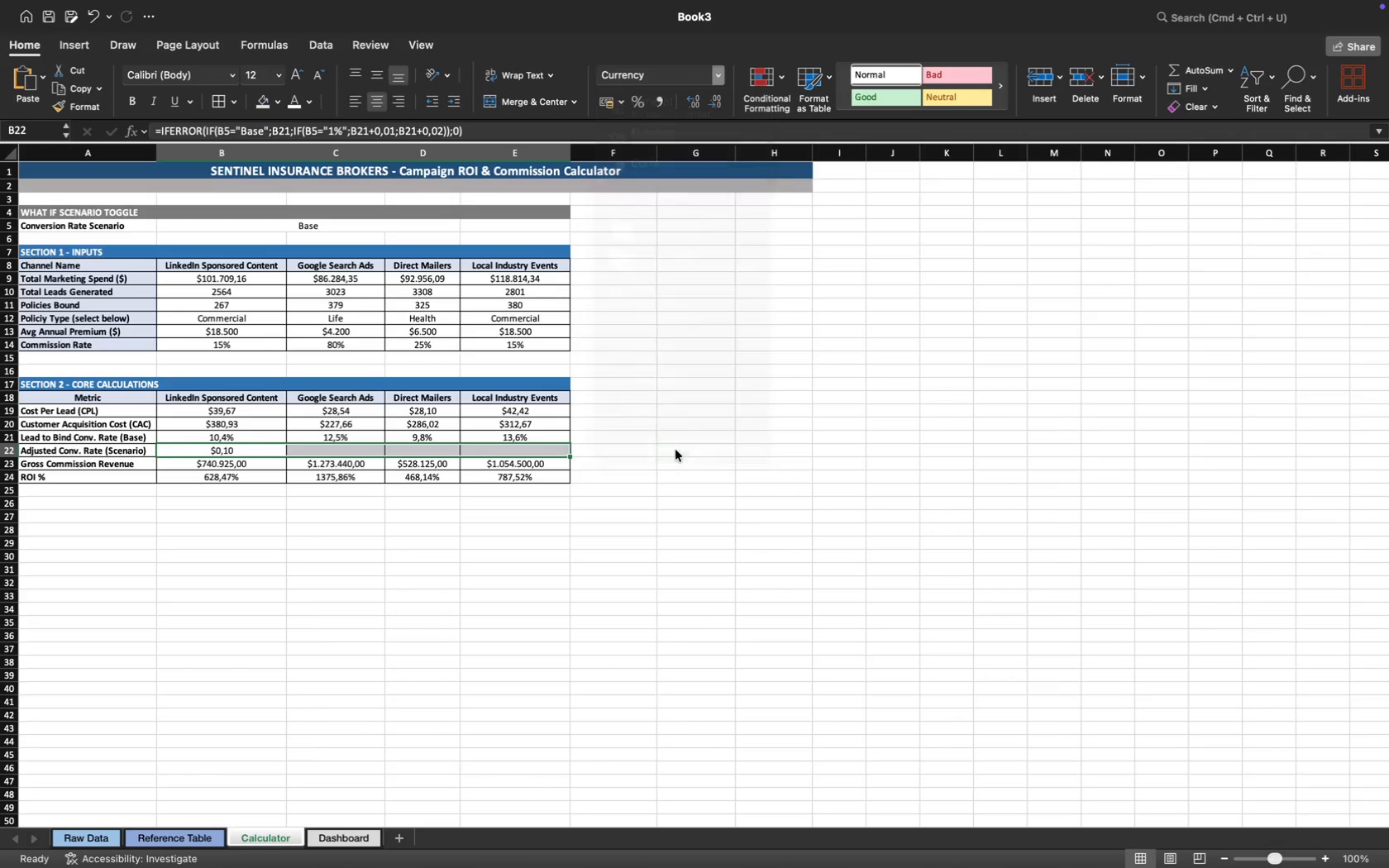 
left_click([692, 243])
 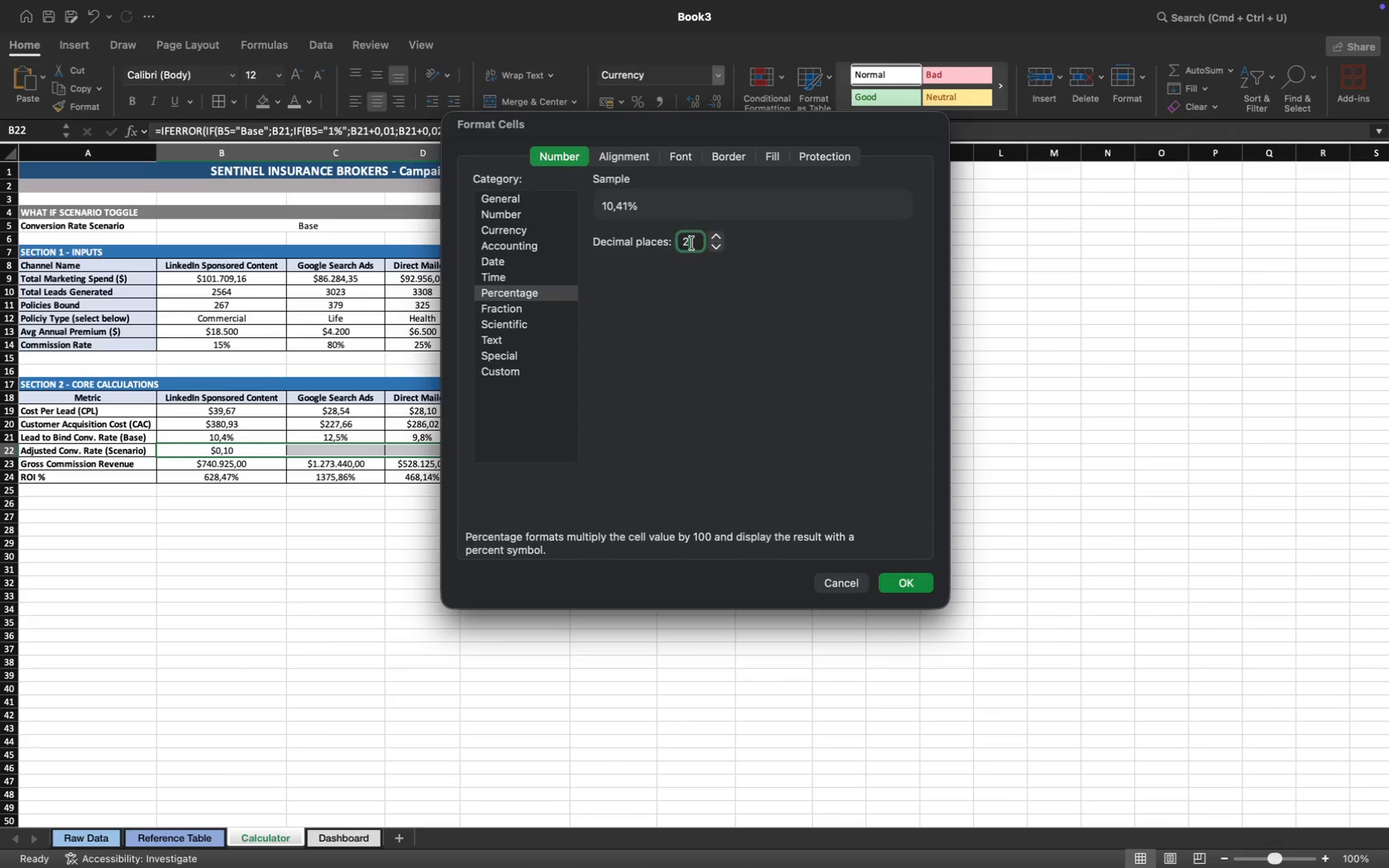 
key(Backspace)
 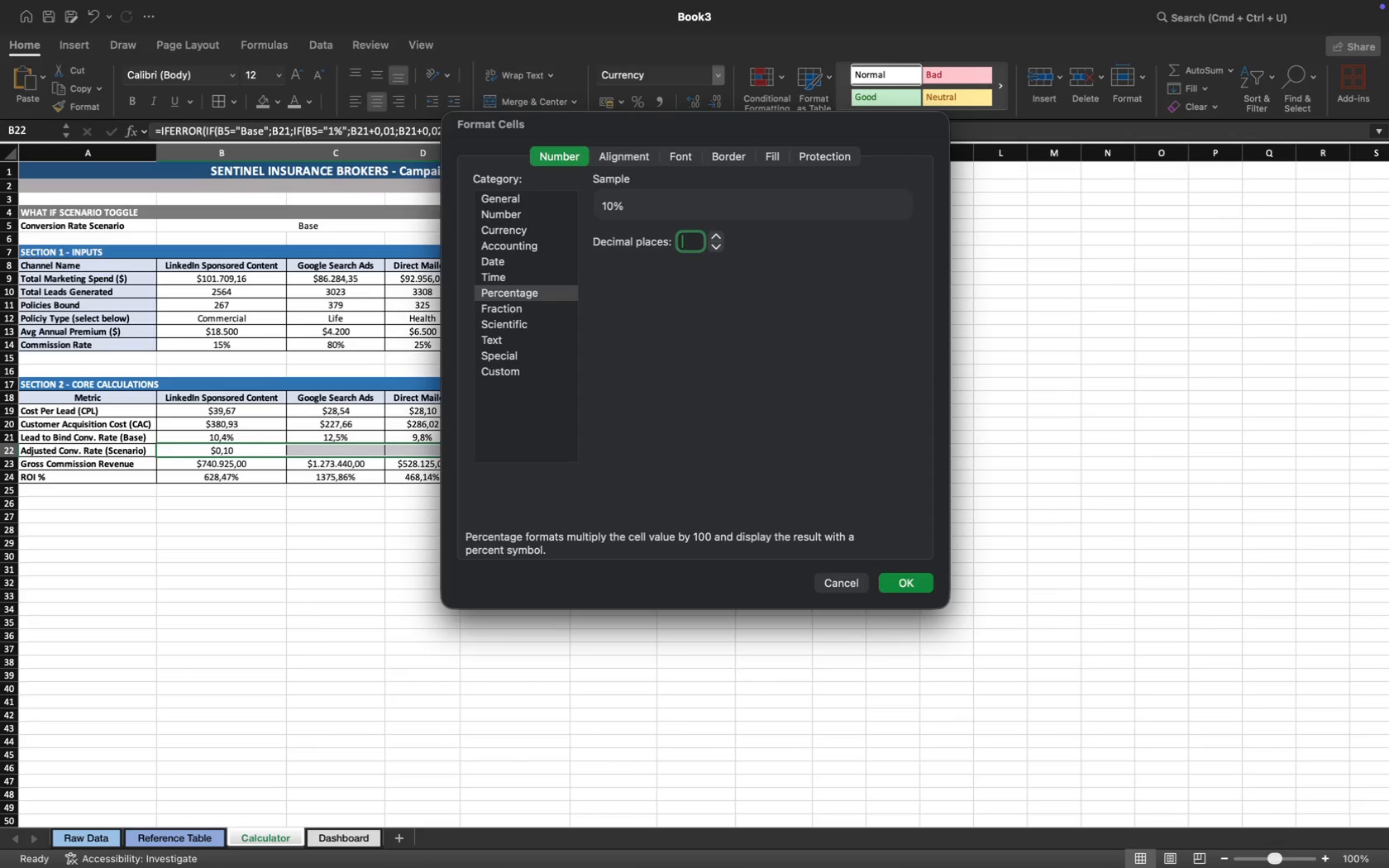 
key(1)
 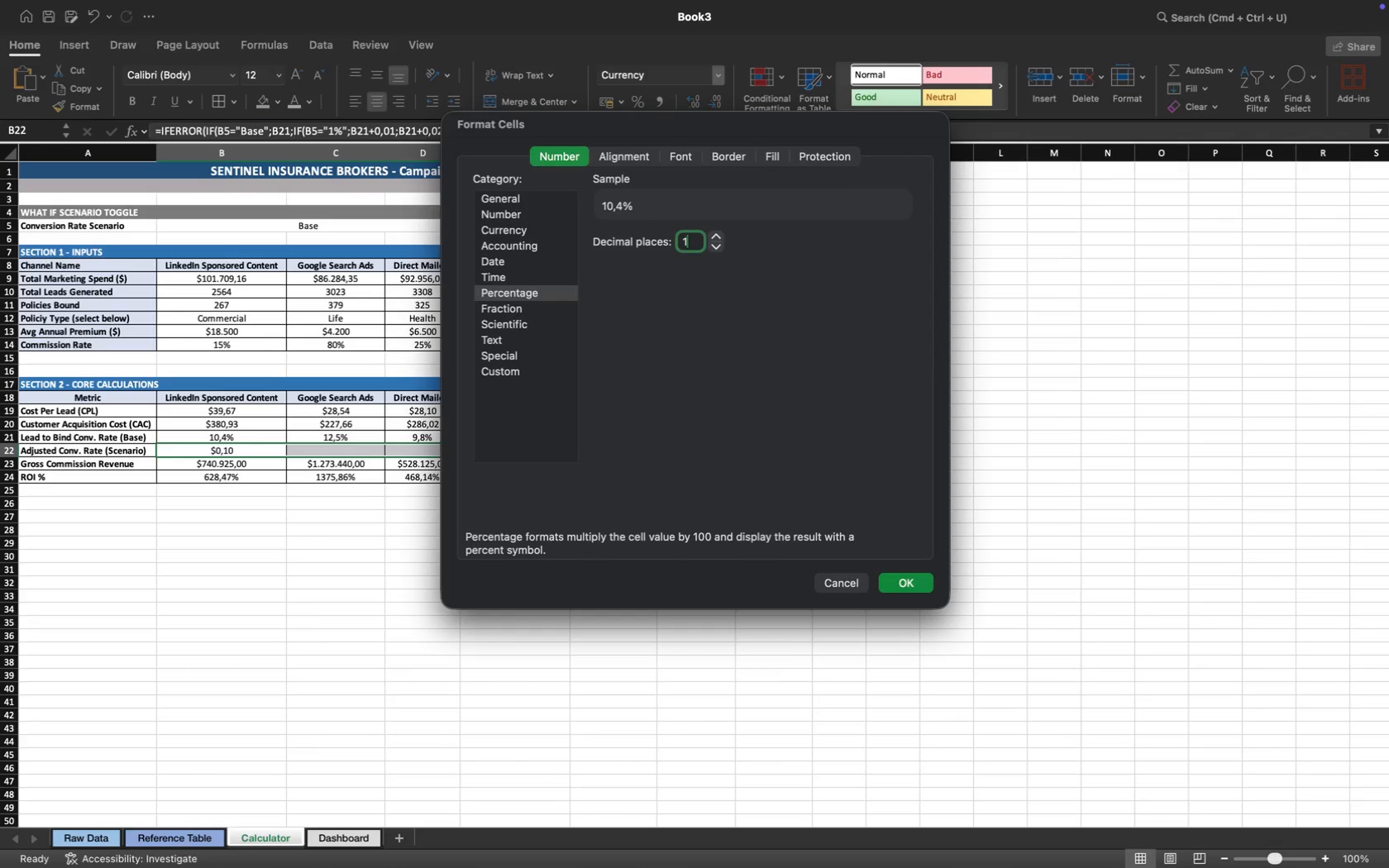 
key(Enter)
 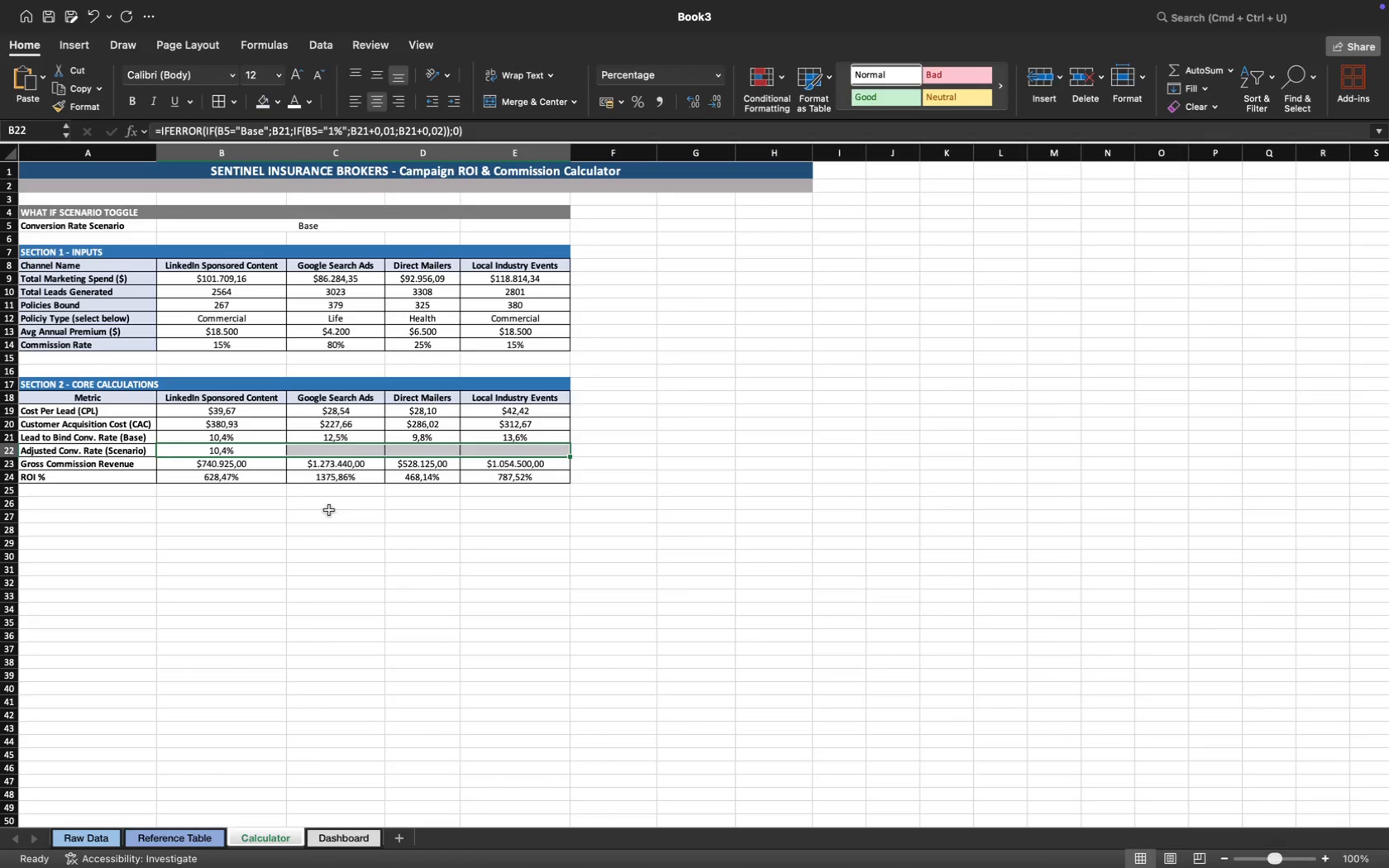 
left_click([261, 451])
 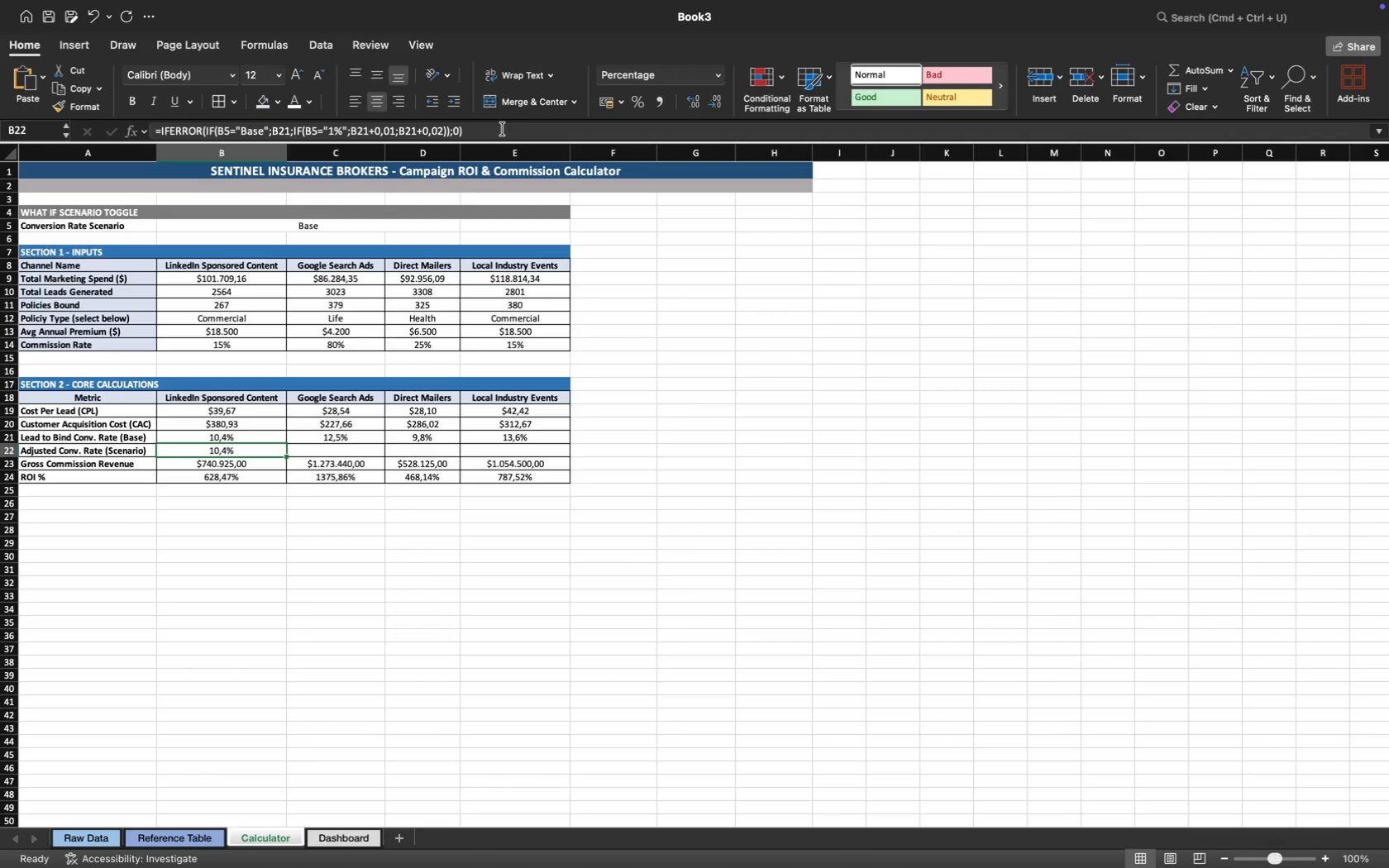 
left_click_drag(start_coordinate=[502, 126], to_coordinate=[55, 130])
 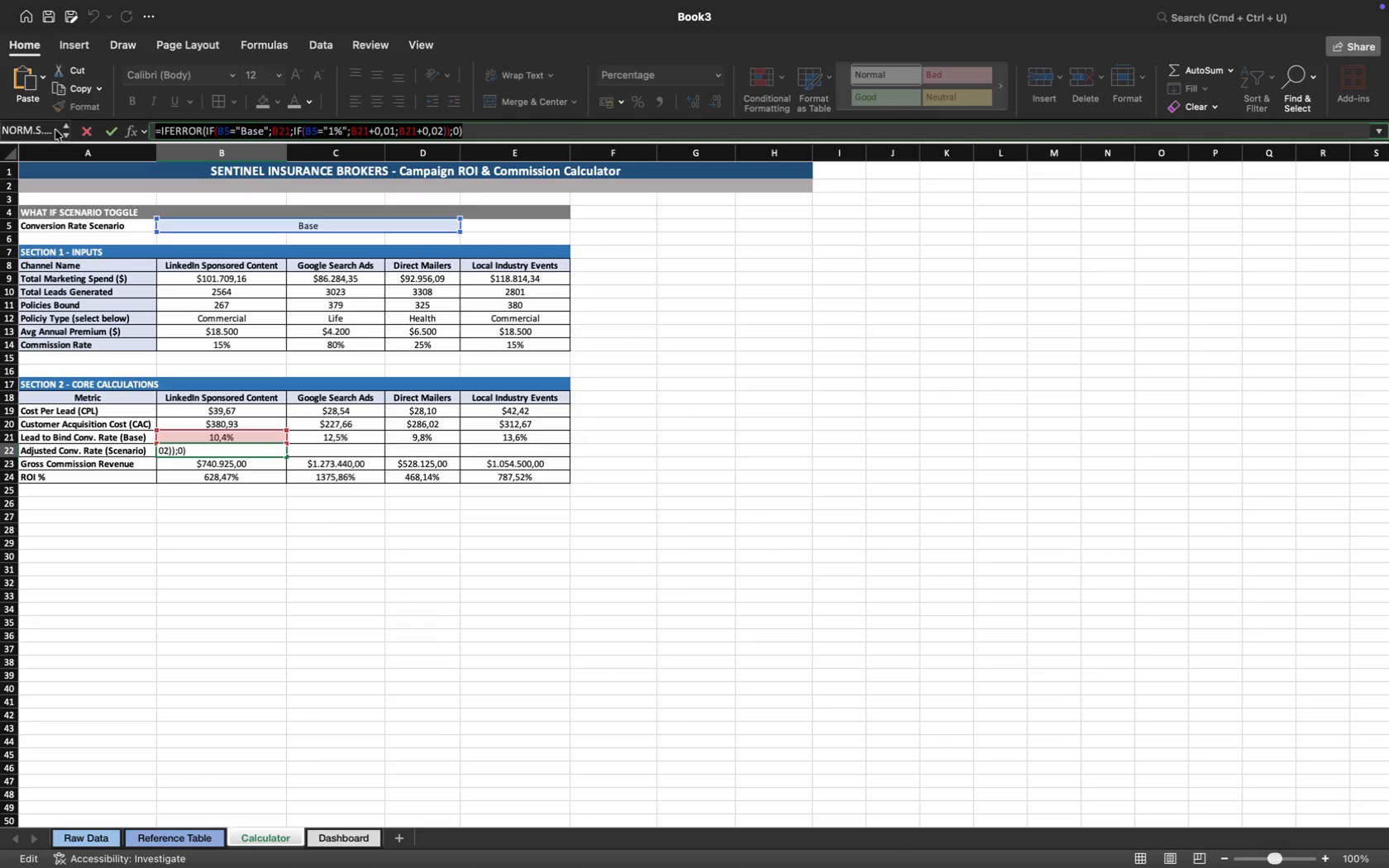 
key(Meta+C)
 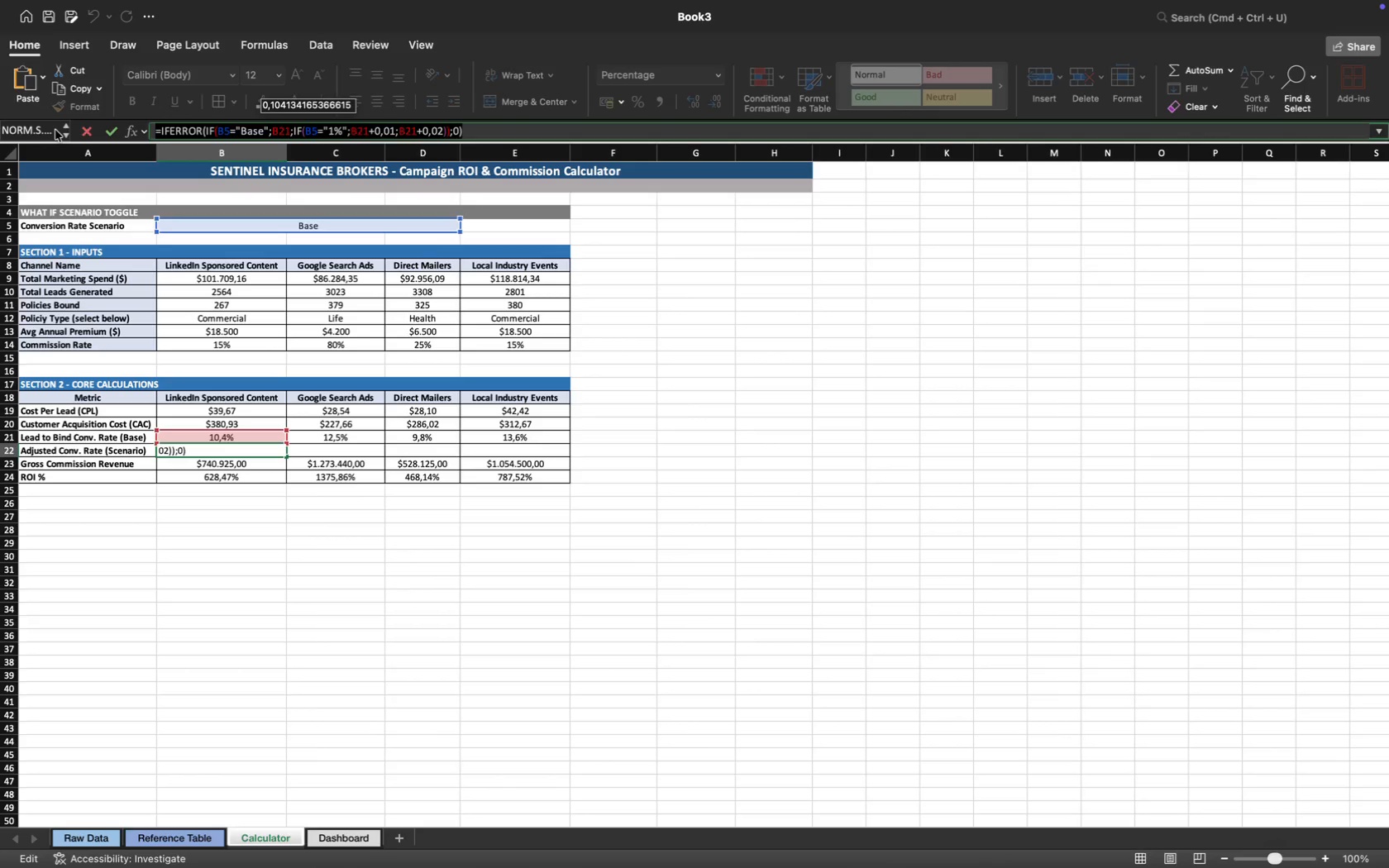 
key(Enter)
 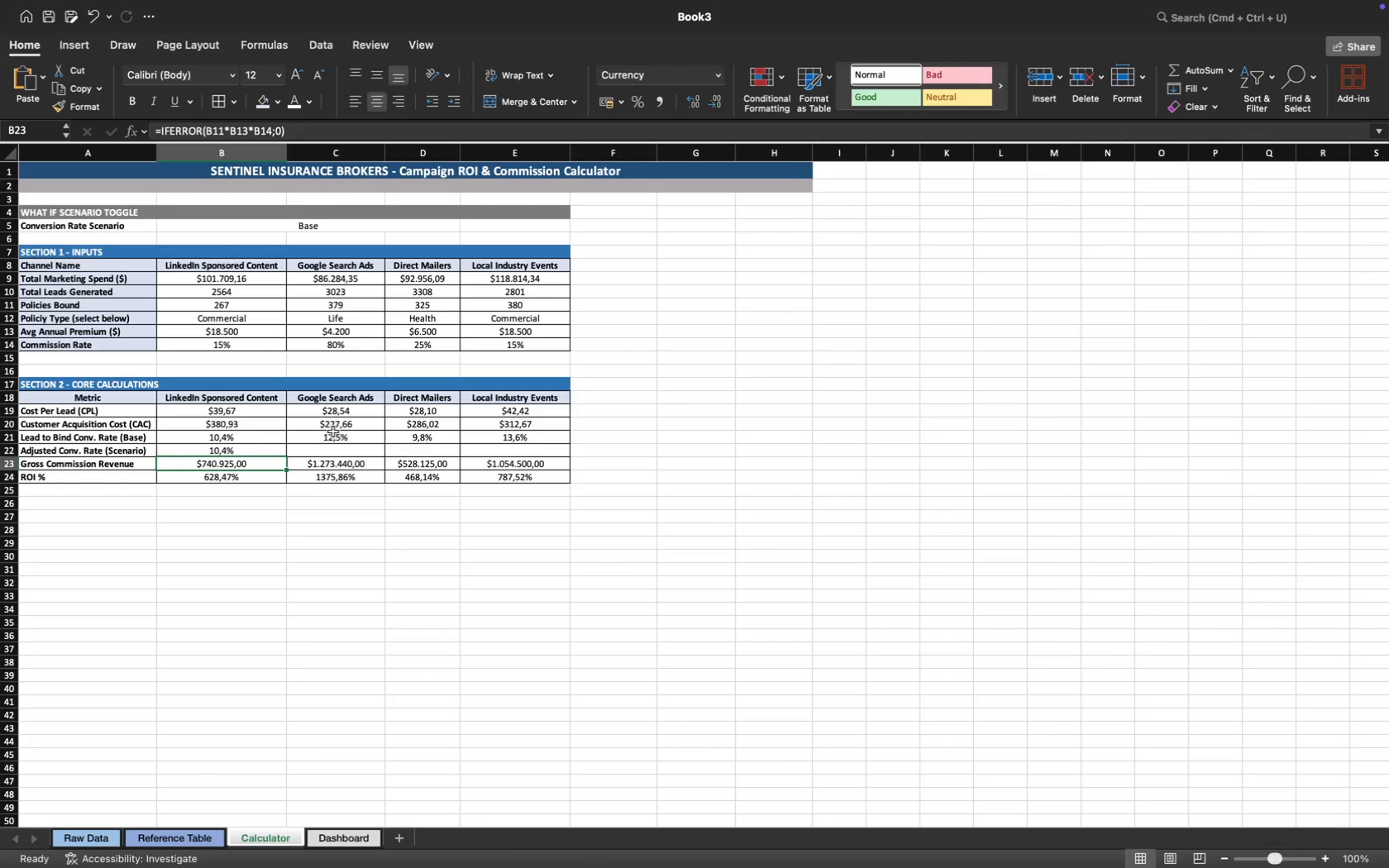 
left_click([341, 451])
 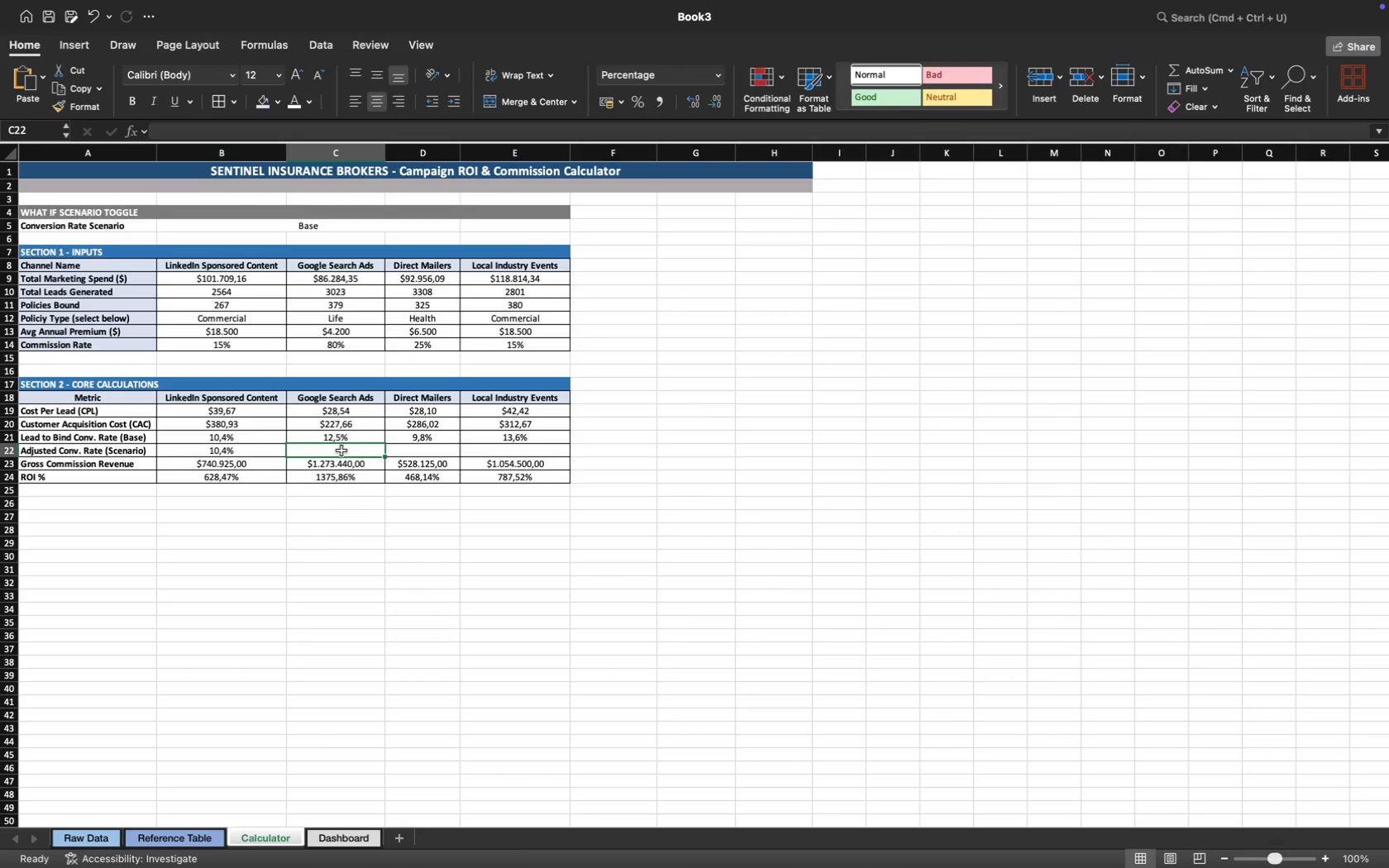 
key(Meta+V)
 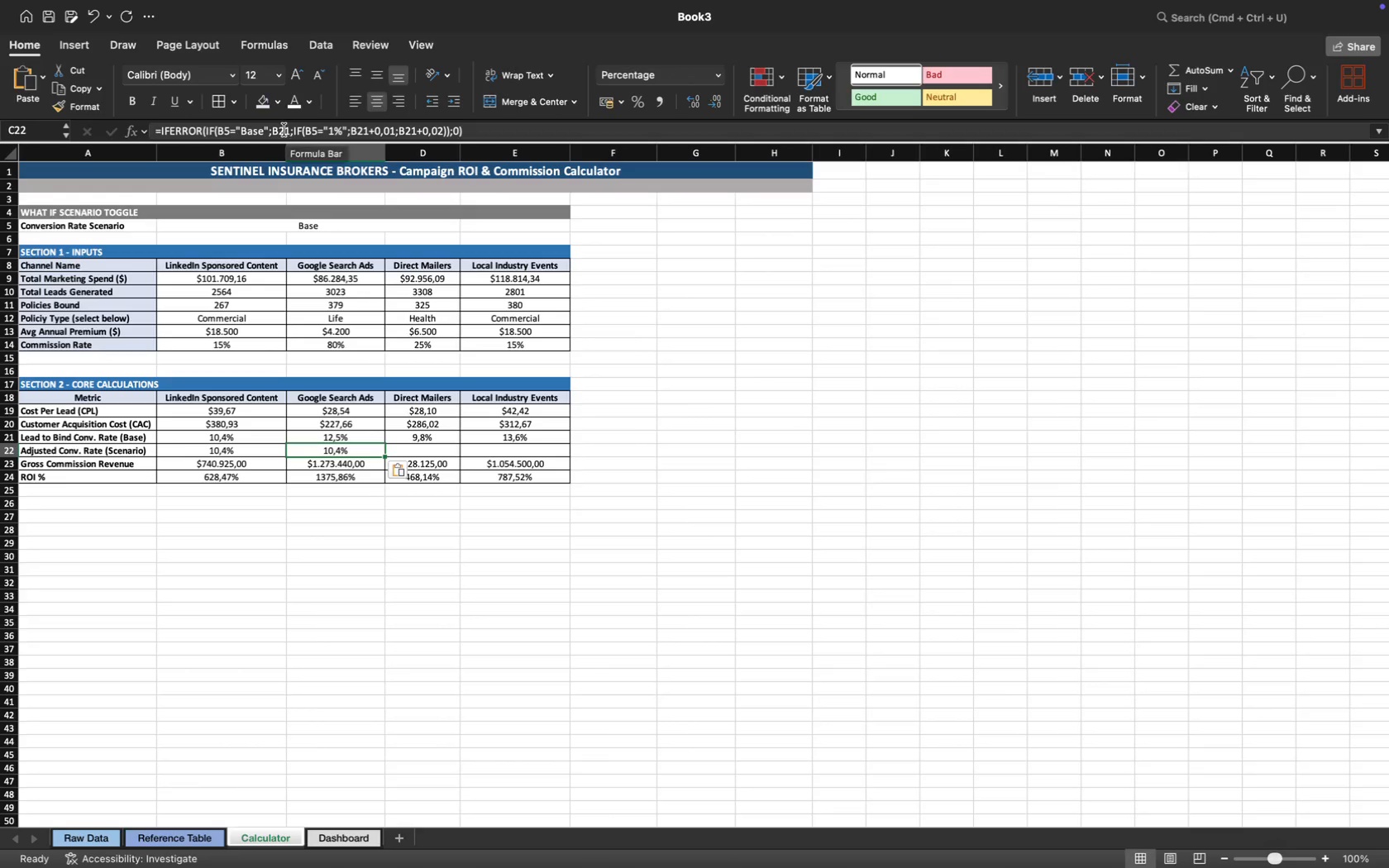 
left_click([279, 130])
 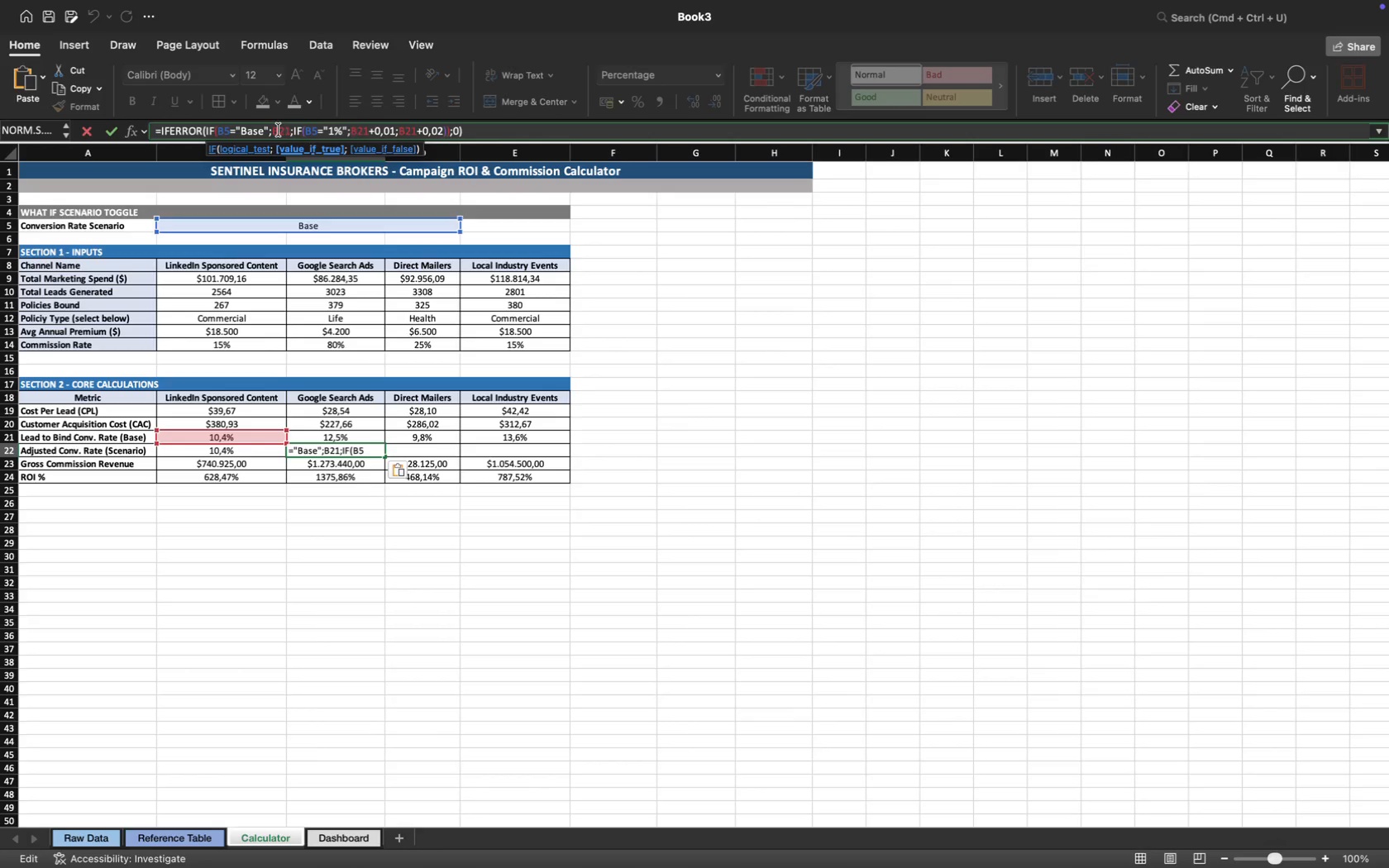 
key(Backspace)
 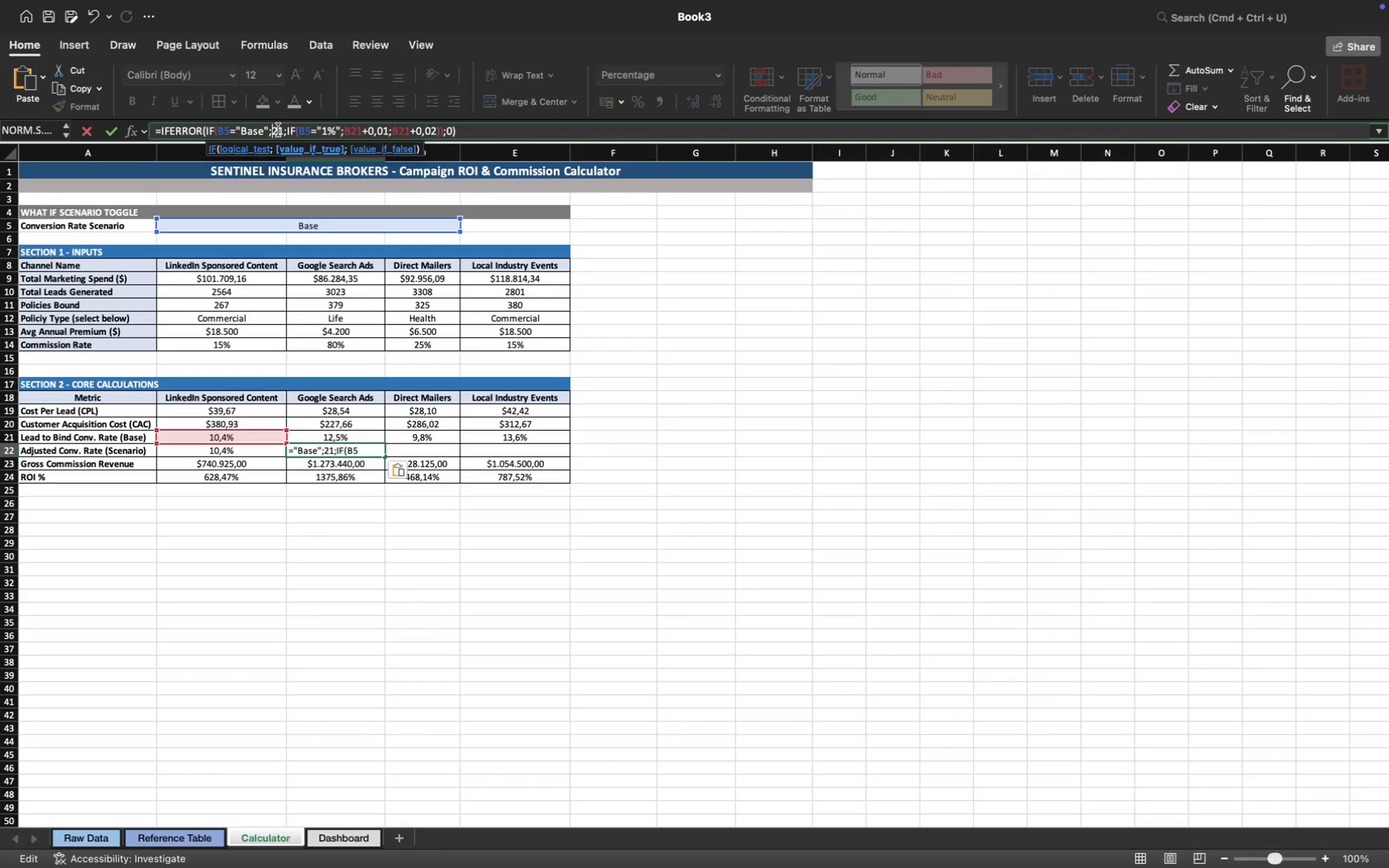 
key(Shift+C)
 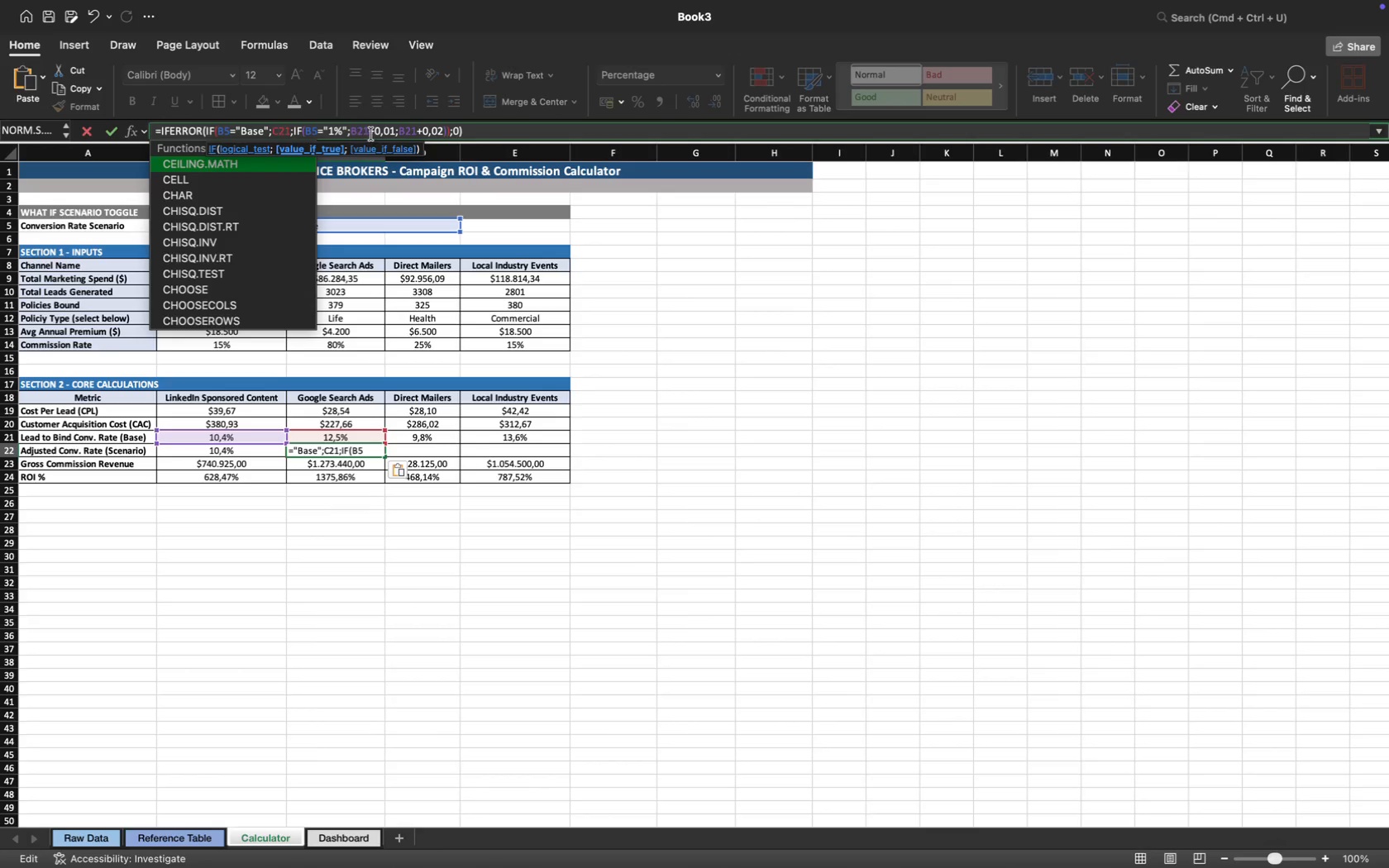 
left_click([357, 130])
 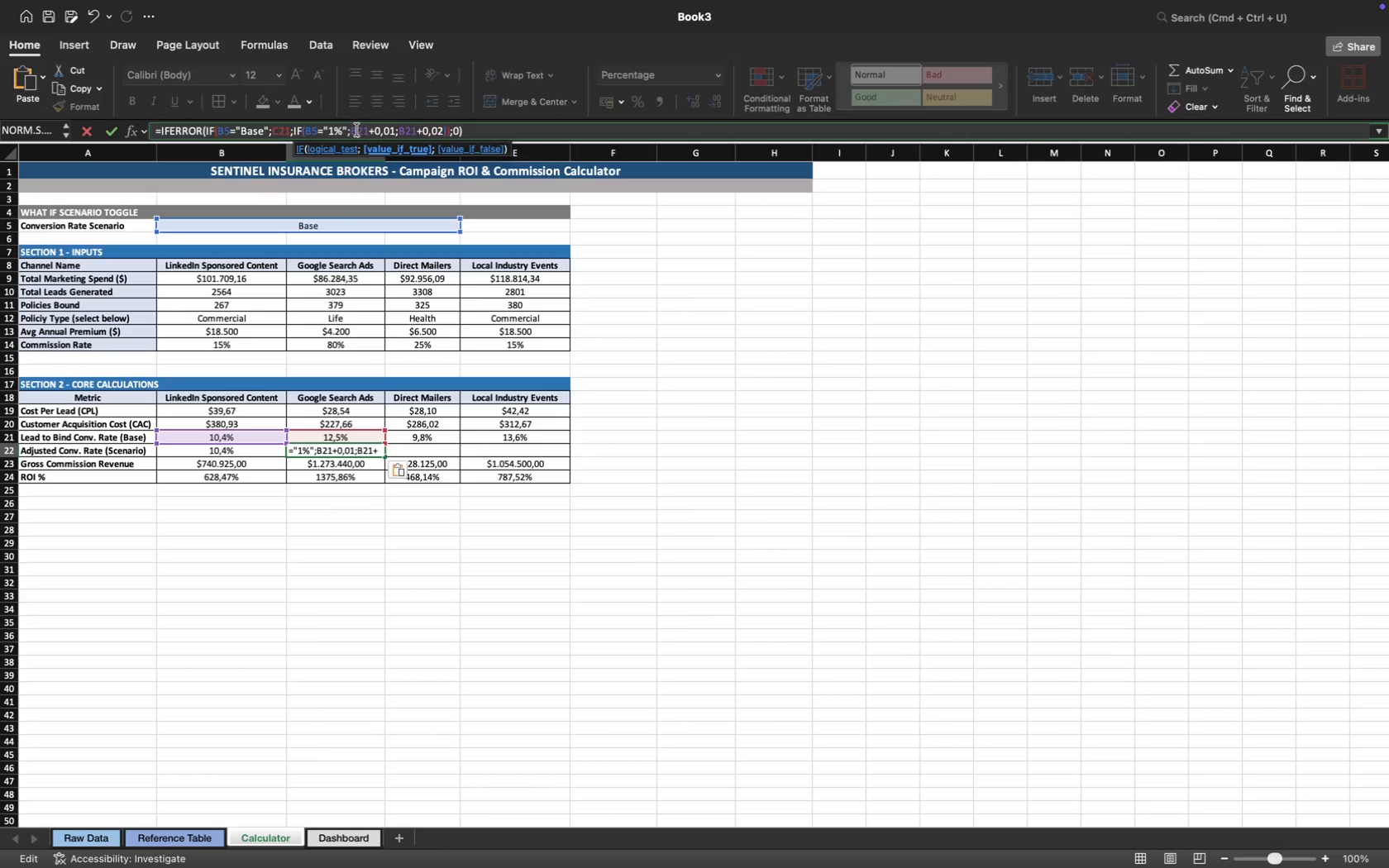 
key(Backspace)
 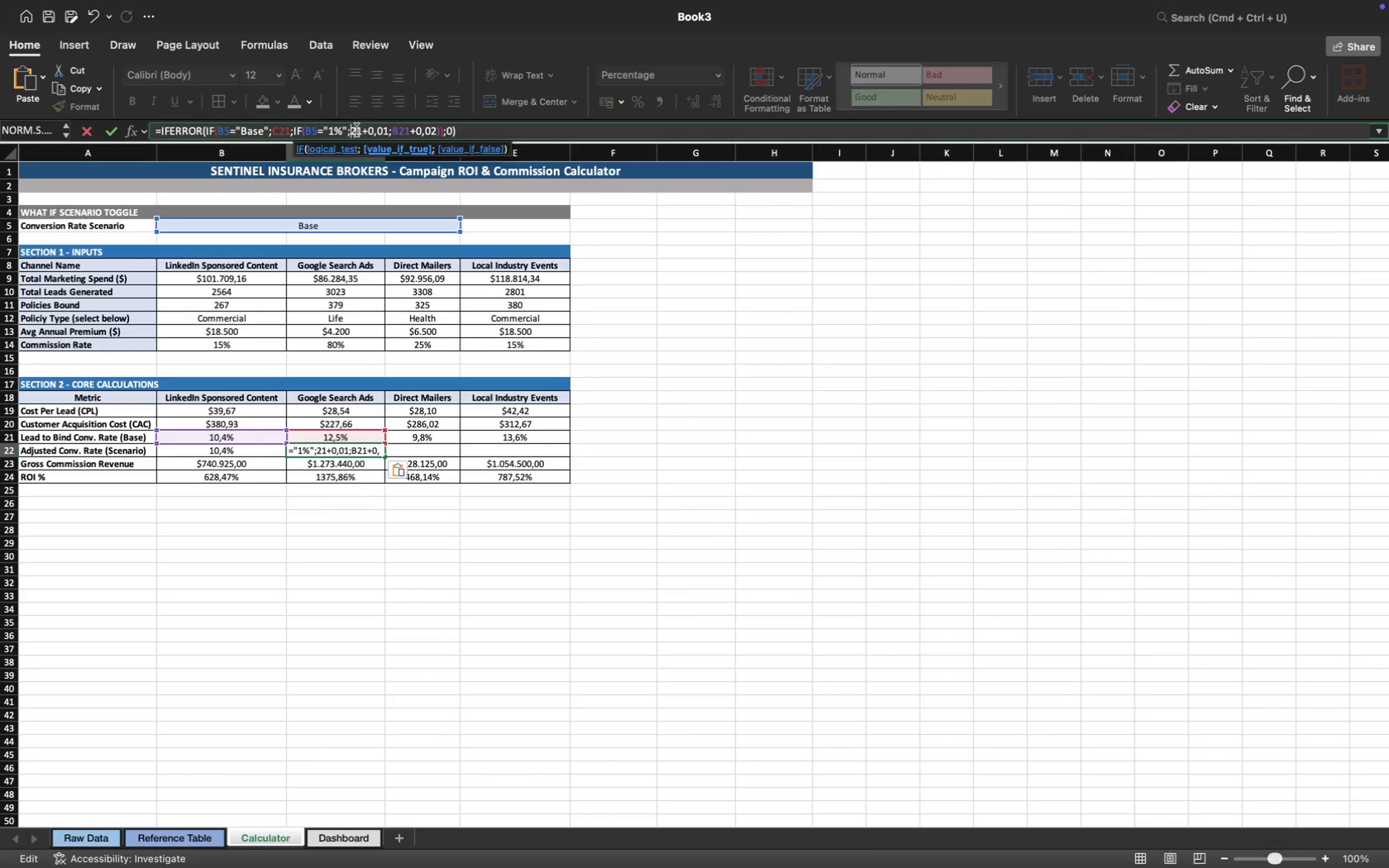 
key(Shift+C)
 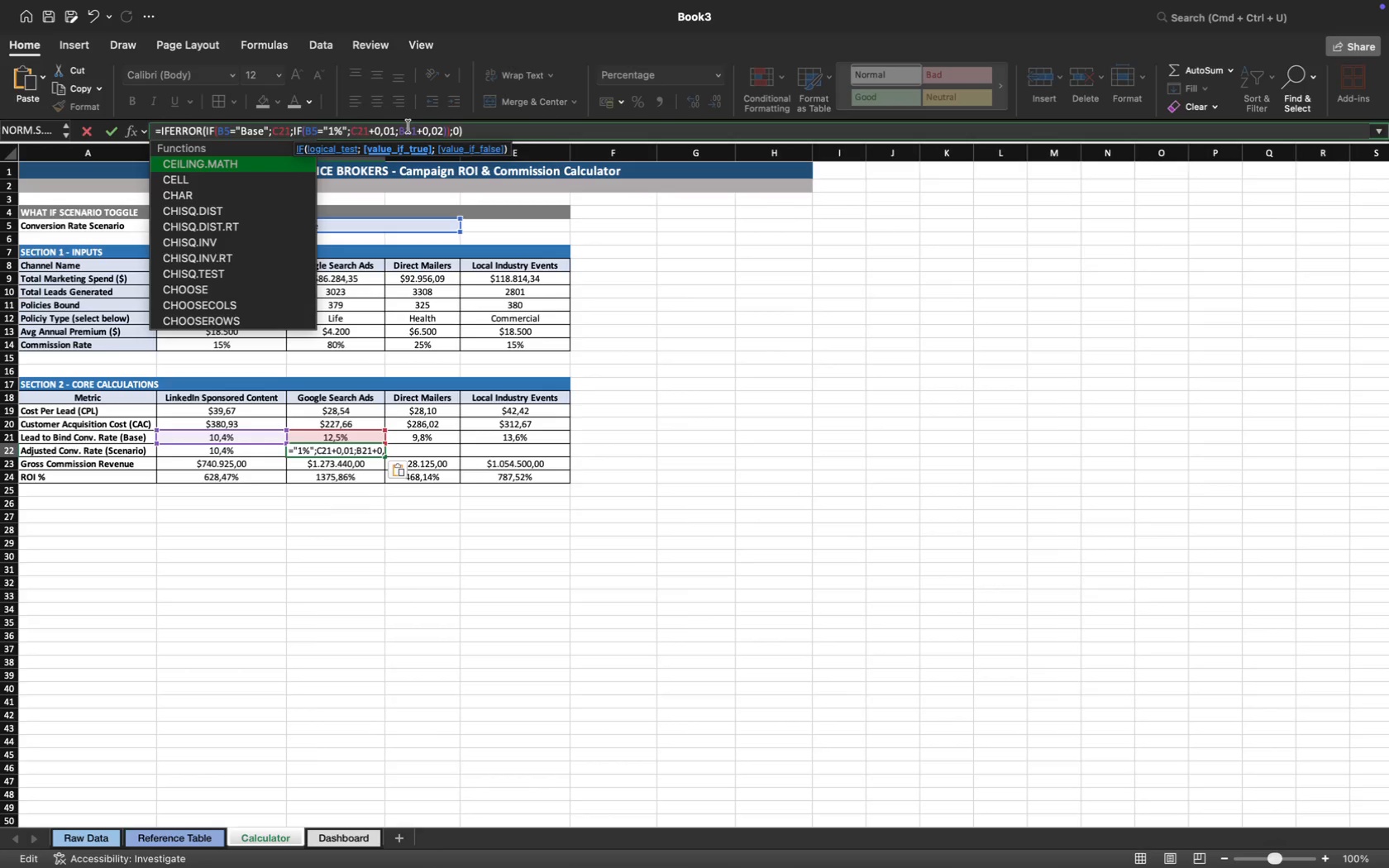 
left_click([404, 130])
 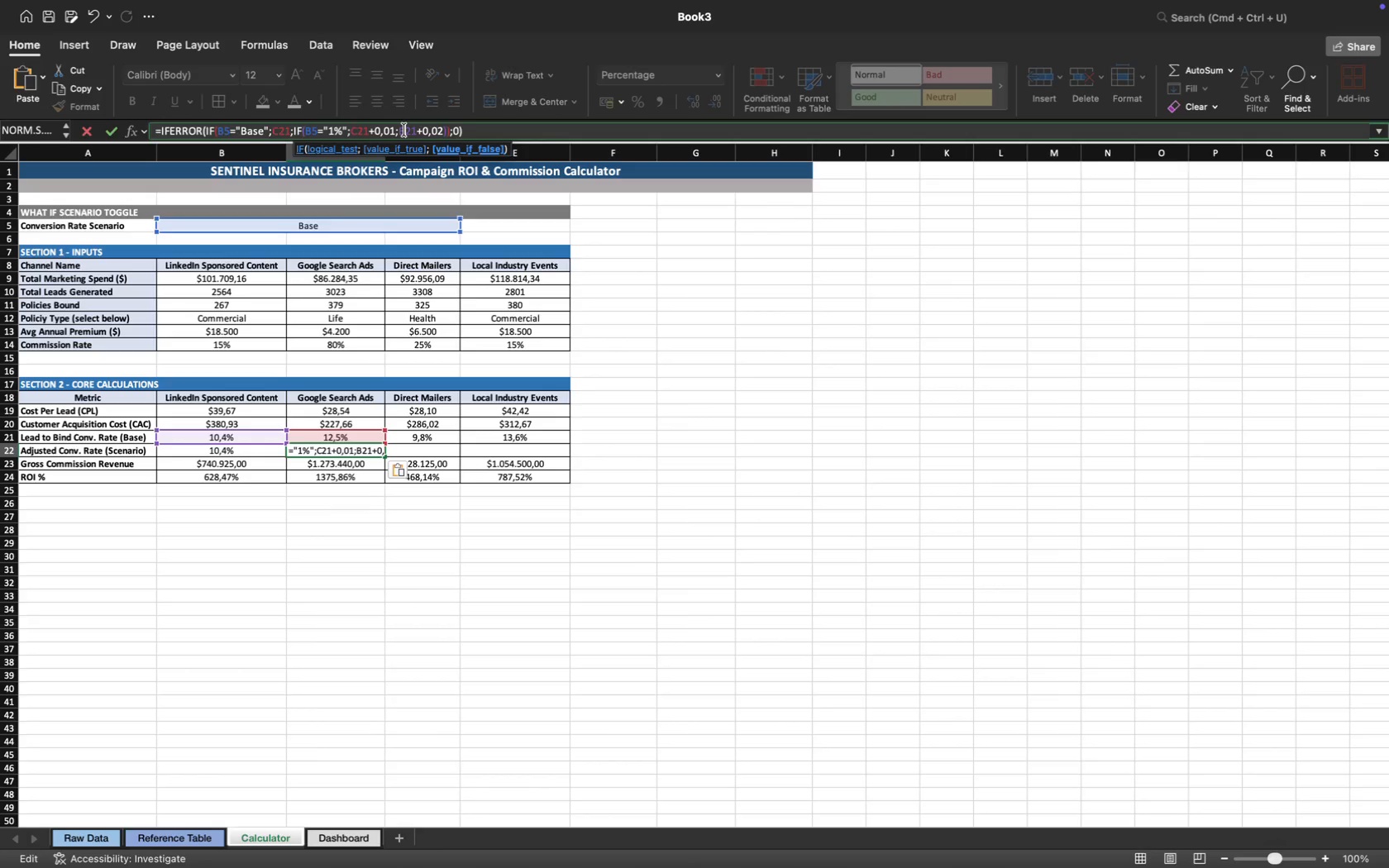 
key(Backspace)
 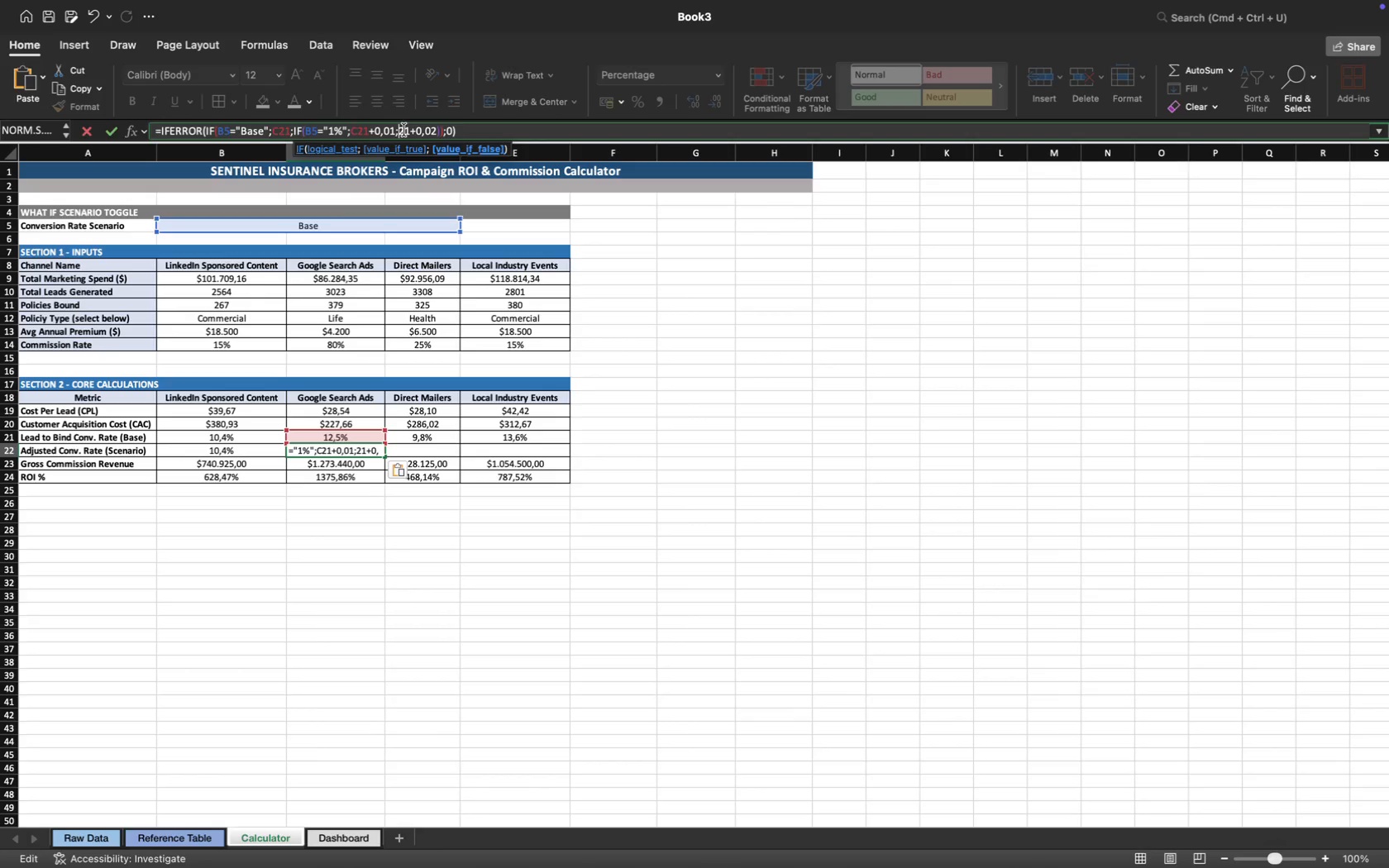 
key(Shift+C)
 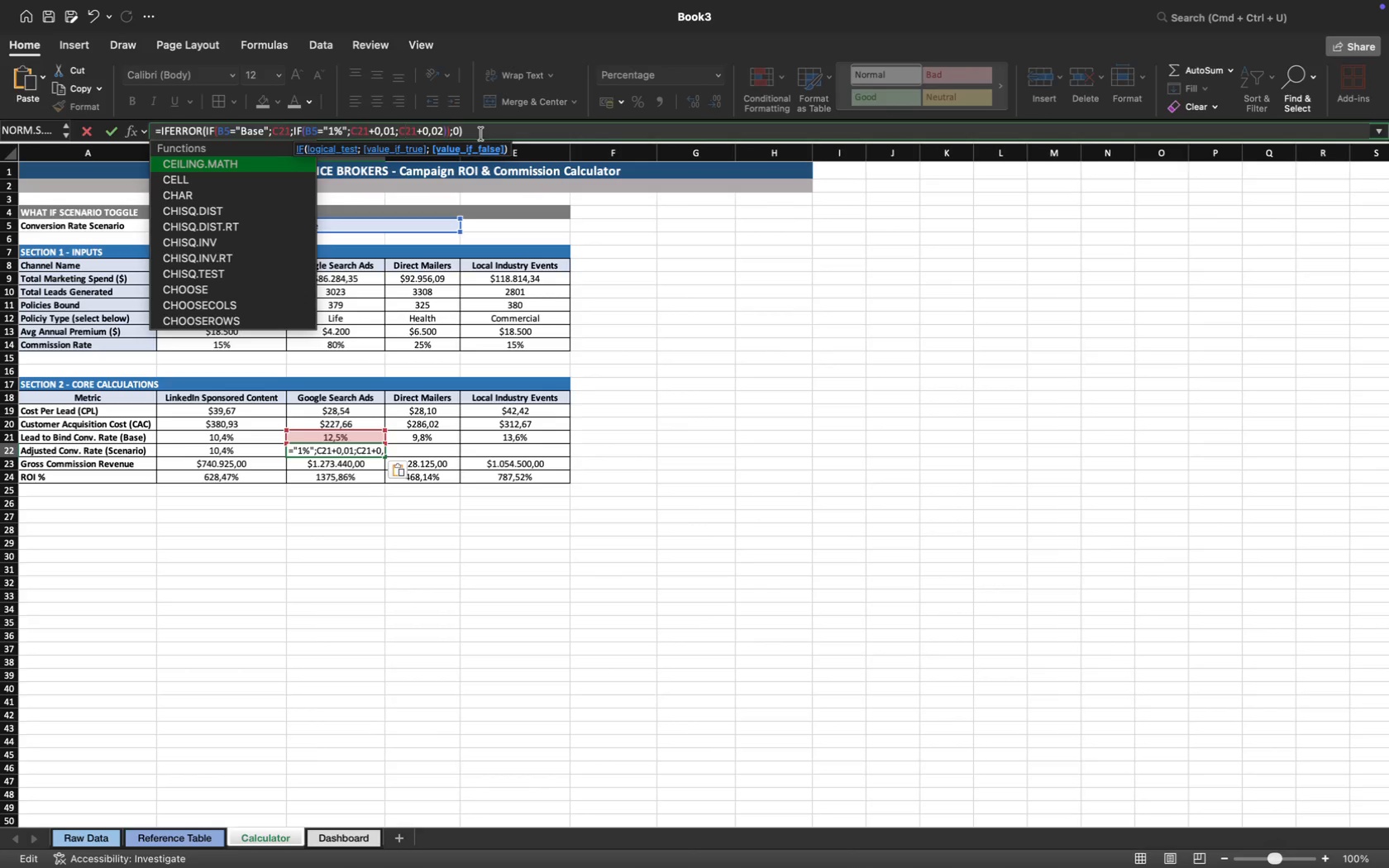 
left_click([483, 132])
 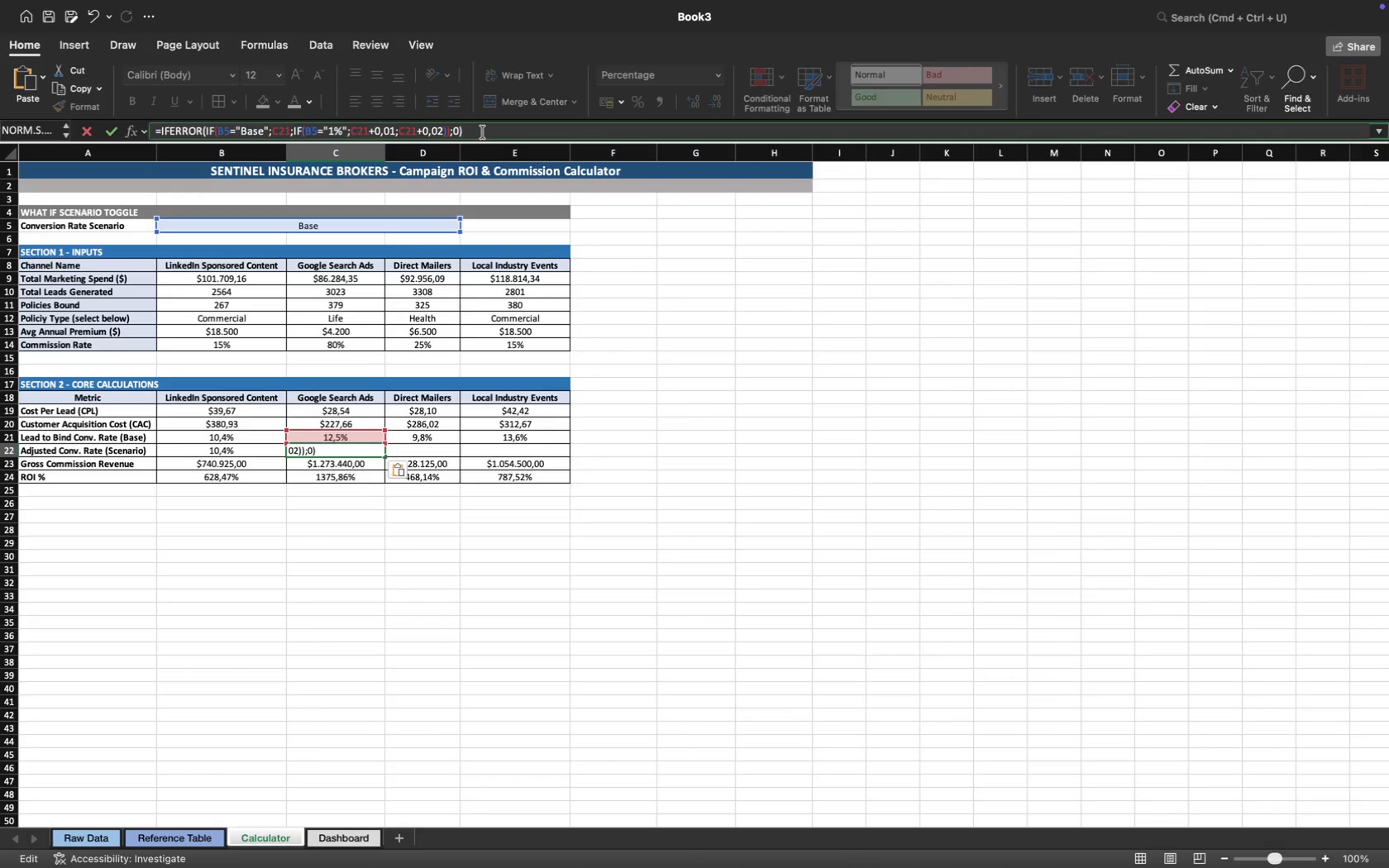 
key(Enter)
 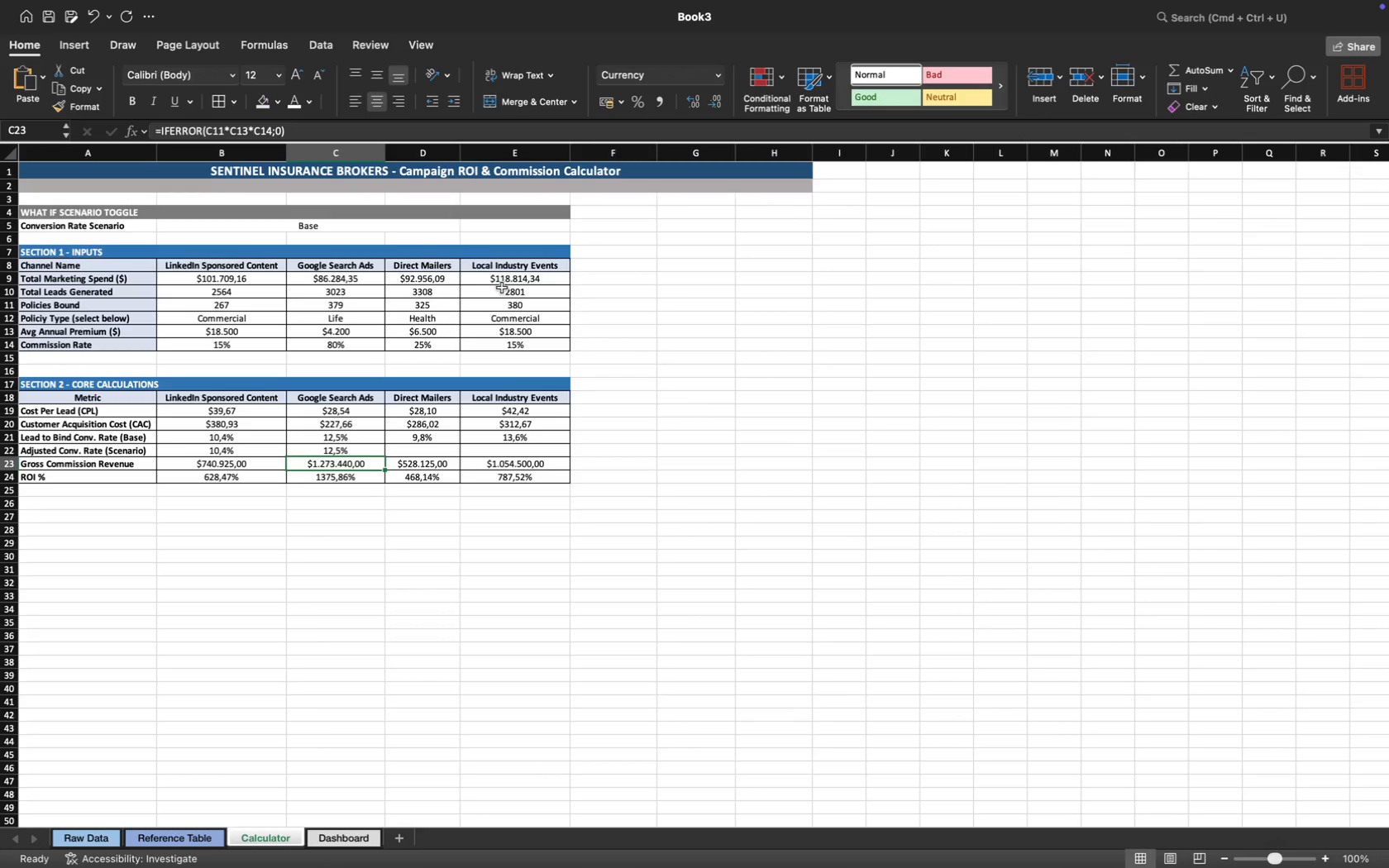 
left_click([422, 449])
 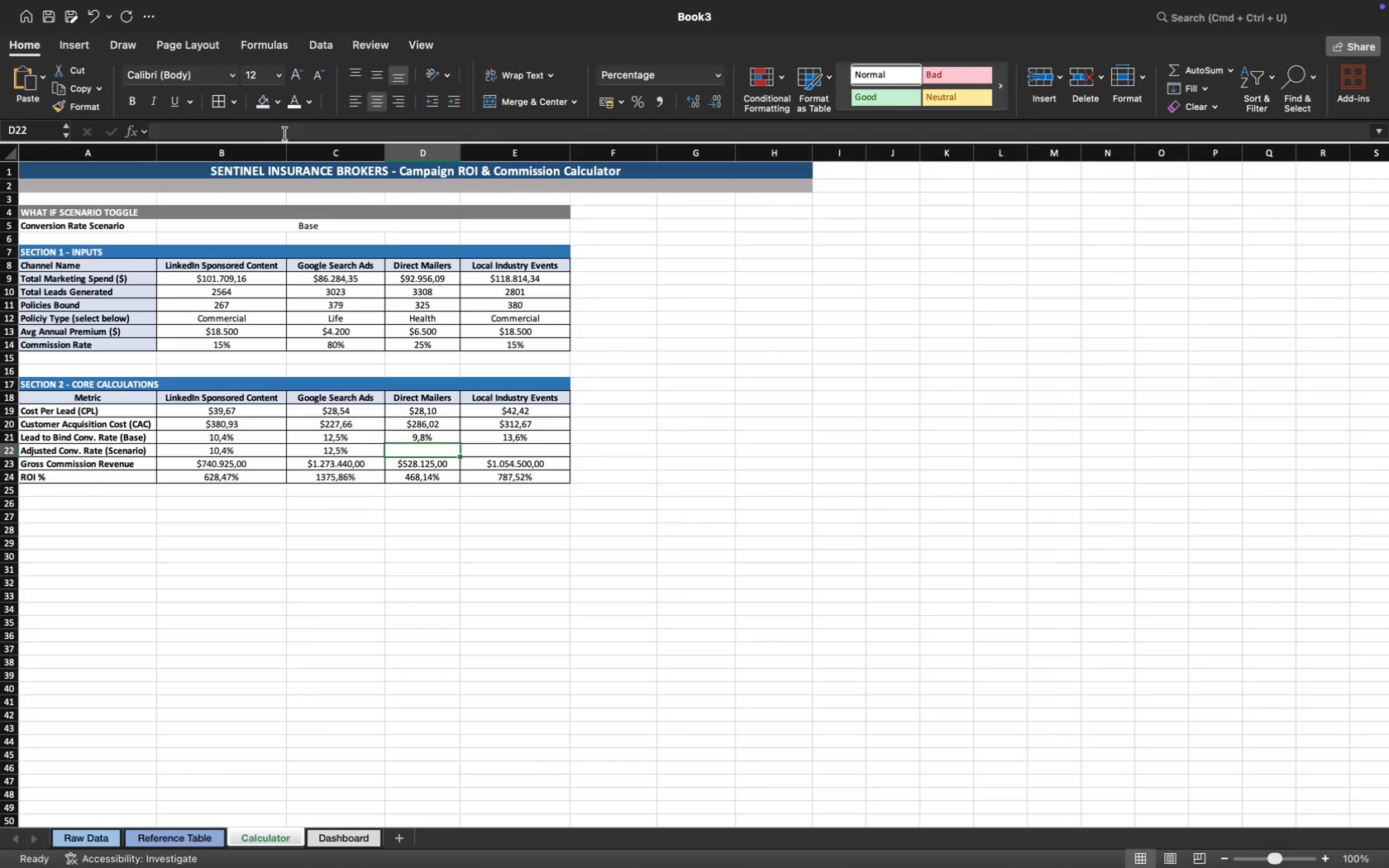 
key(Meta+CommandLeft)
 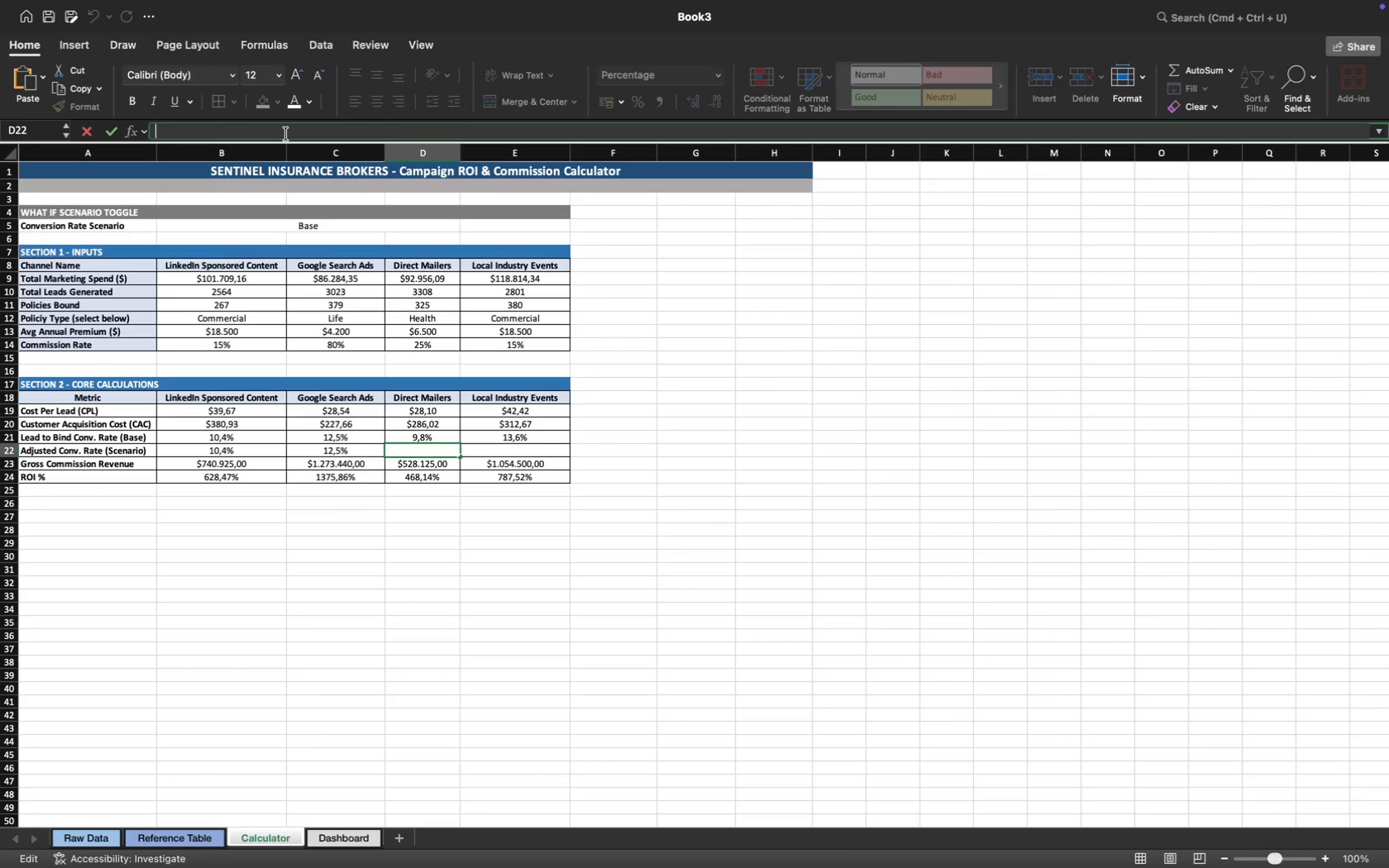 
key(Meta+V)
 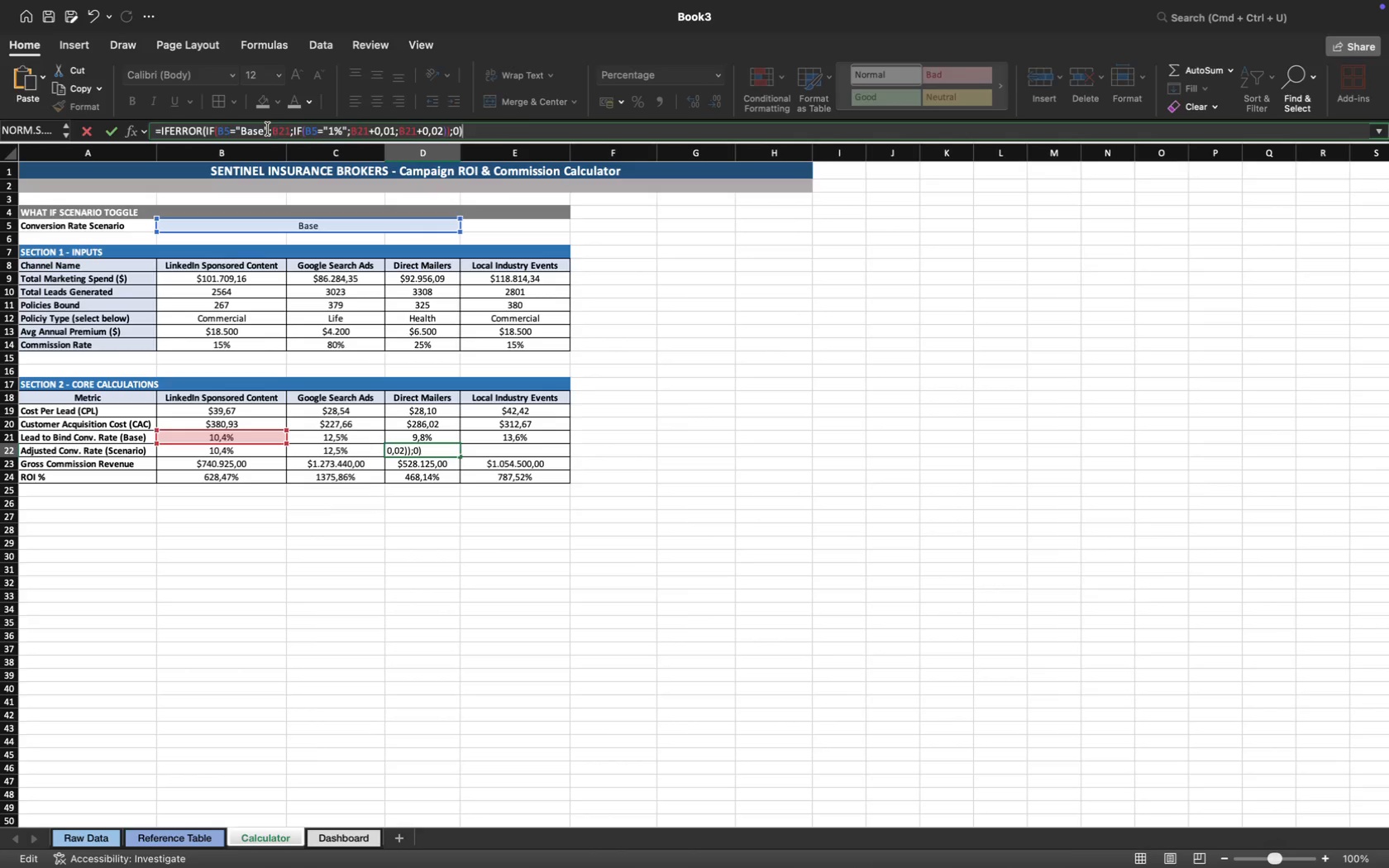 
left_click([279, 131])
 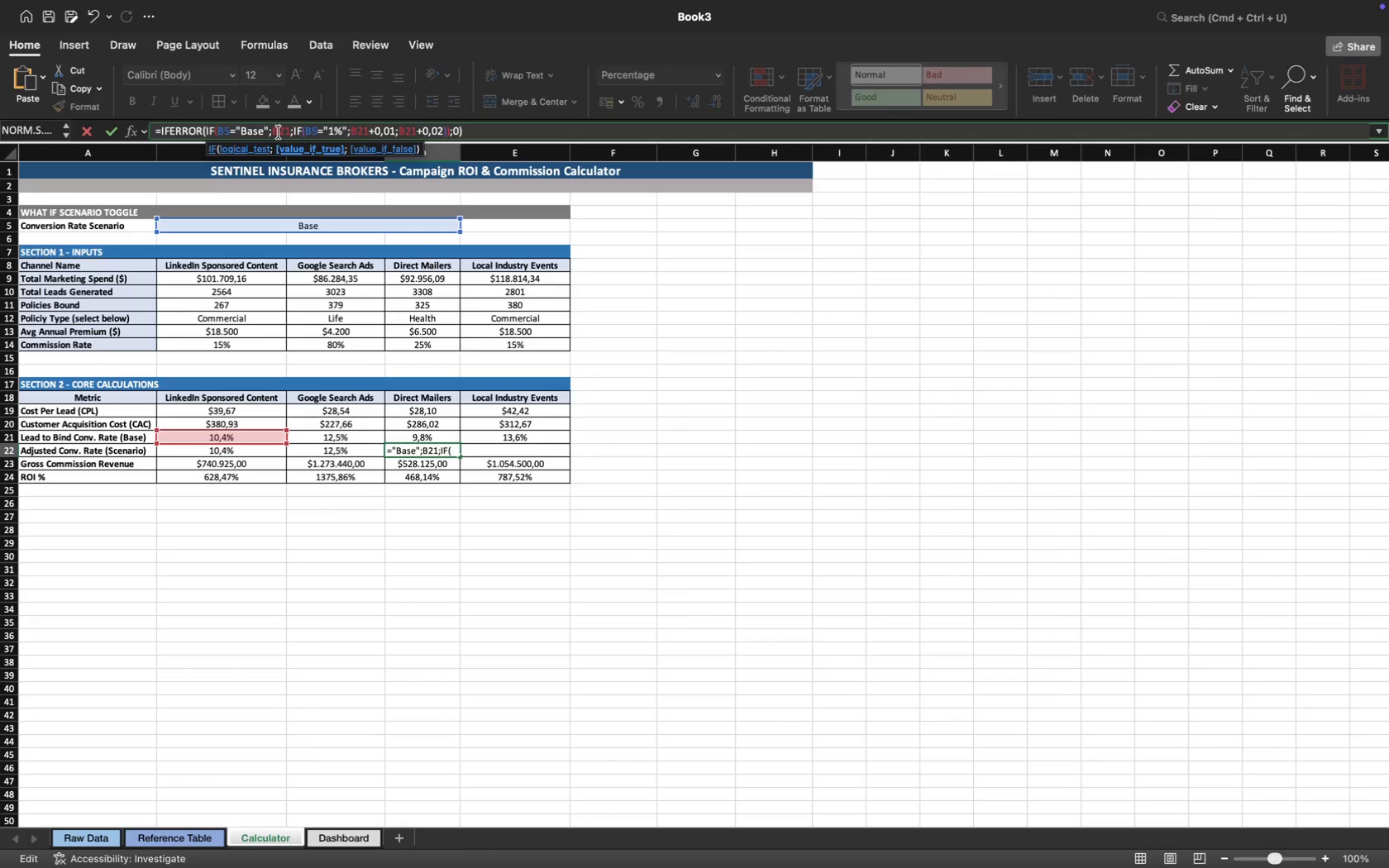 
key(Backspace)
 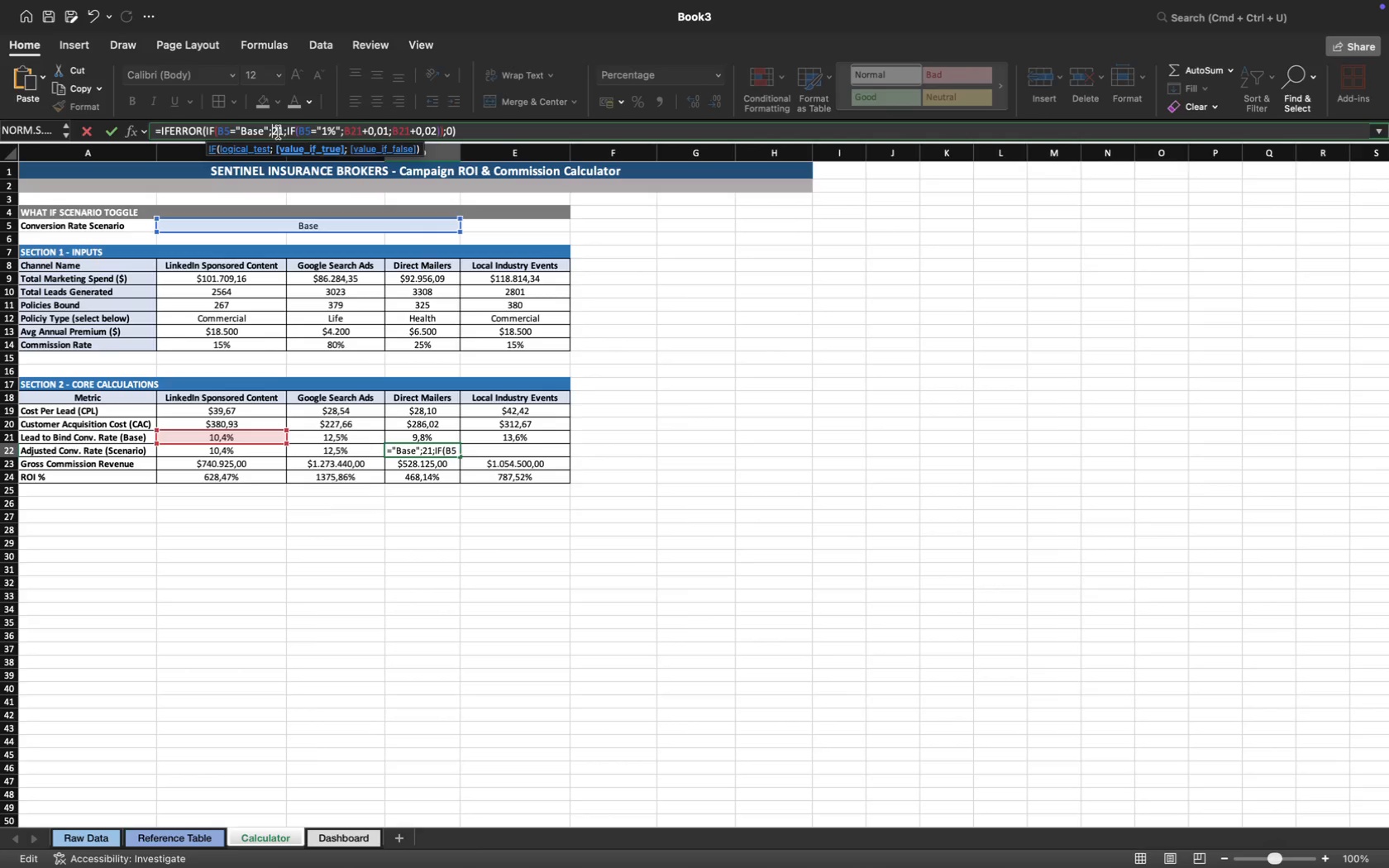 
key(Shift+D)
 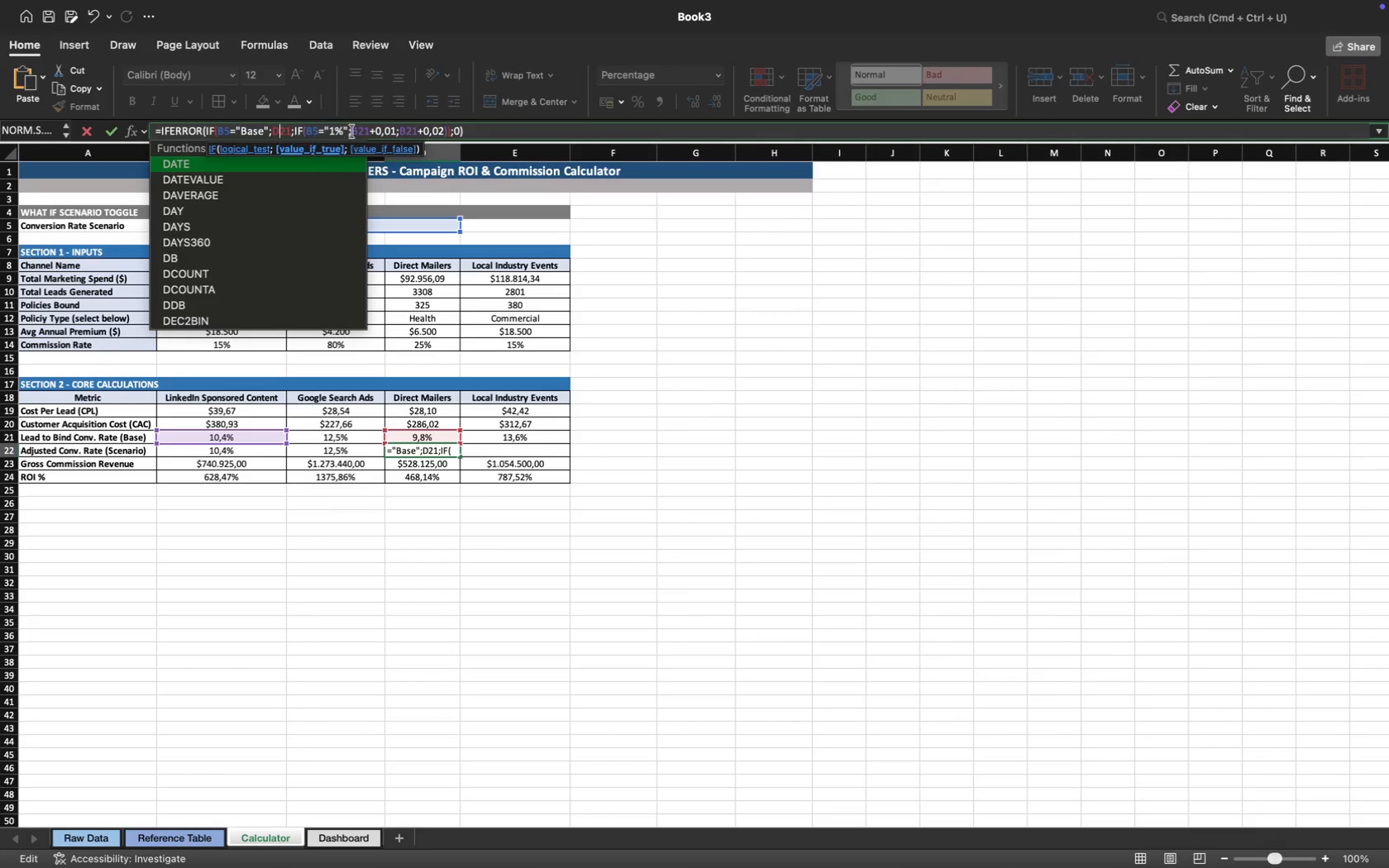 
left_click([357, 131])
 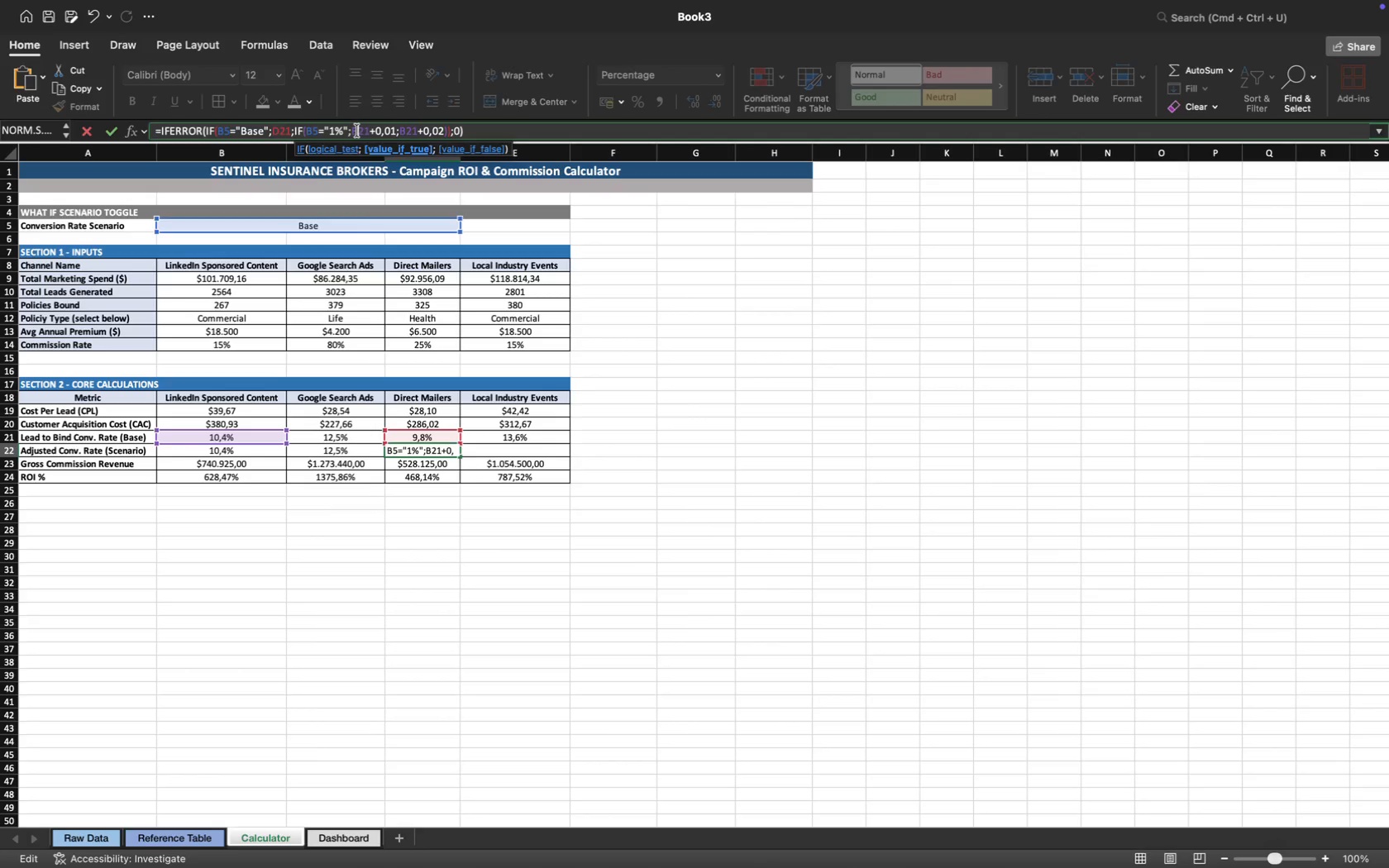 
key(Backspace)
 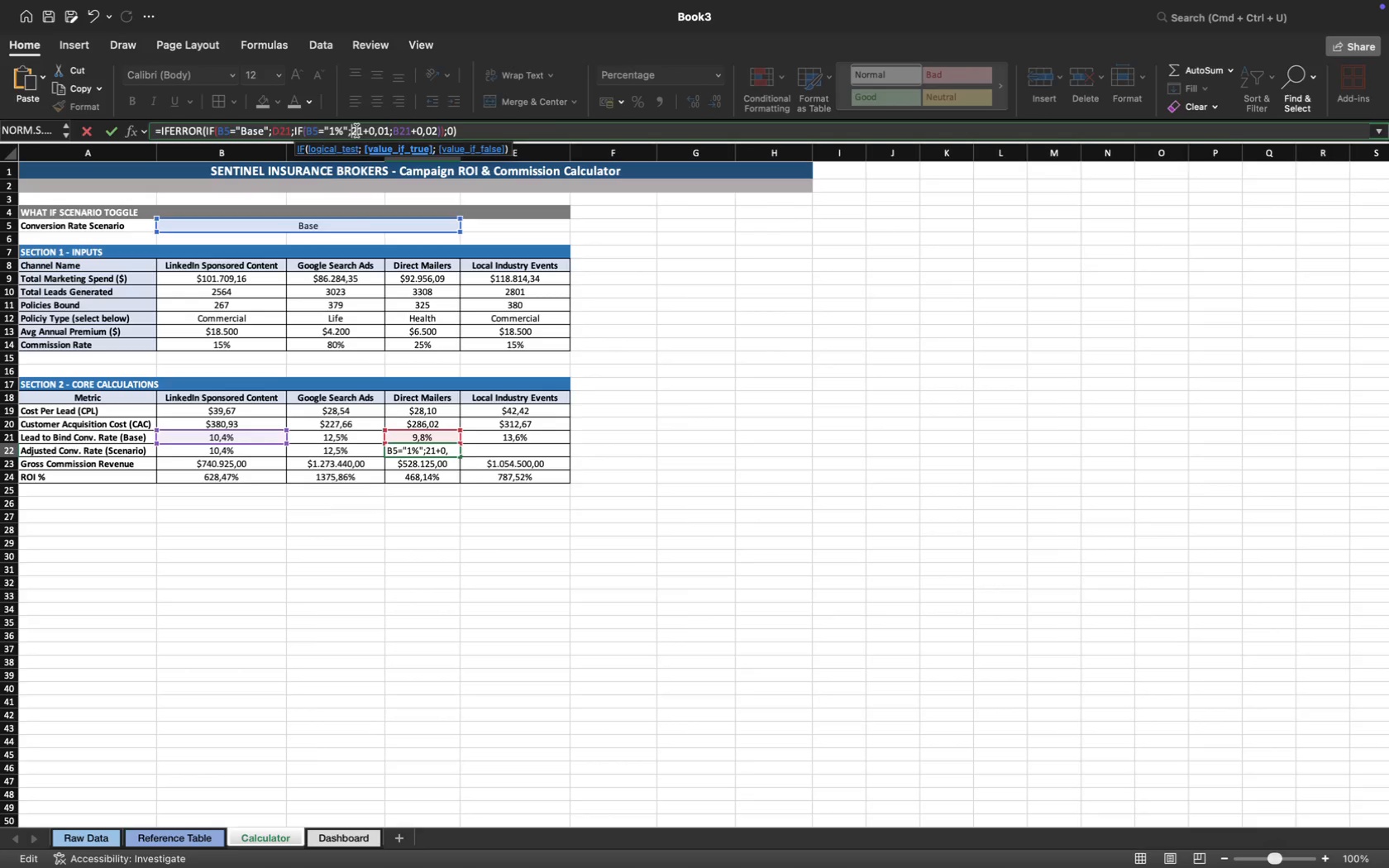 
key(Shift+D)
 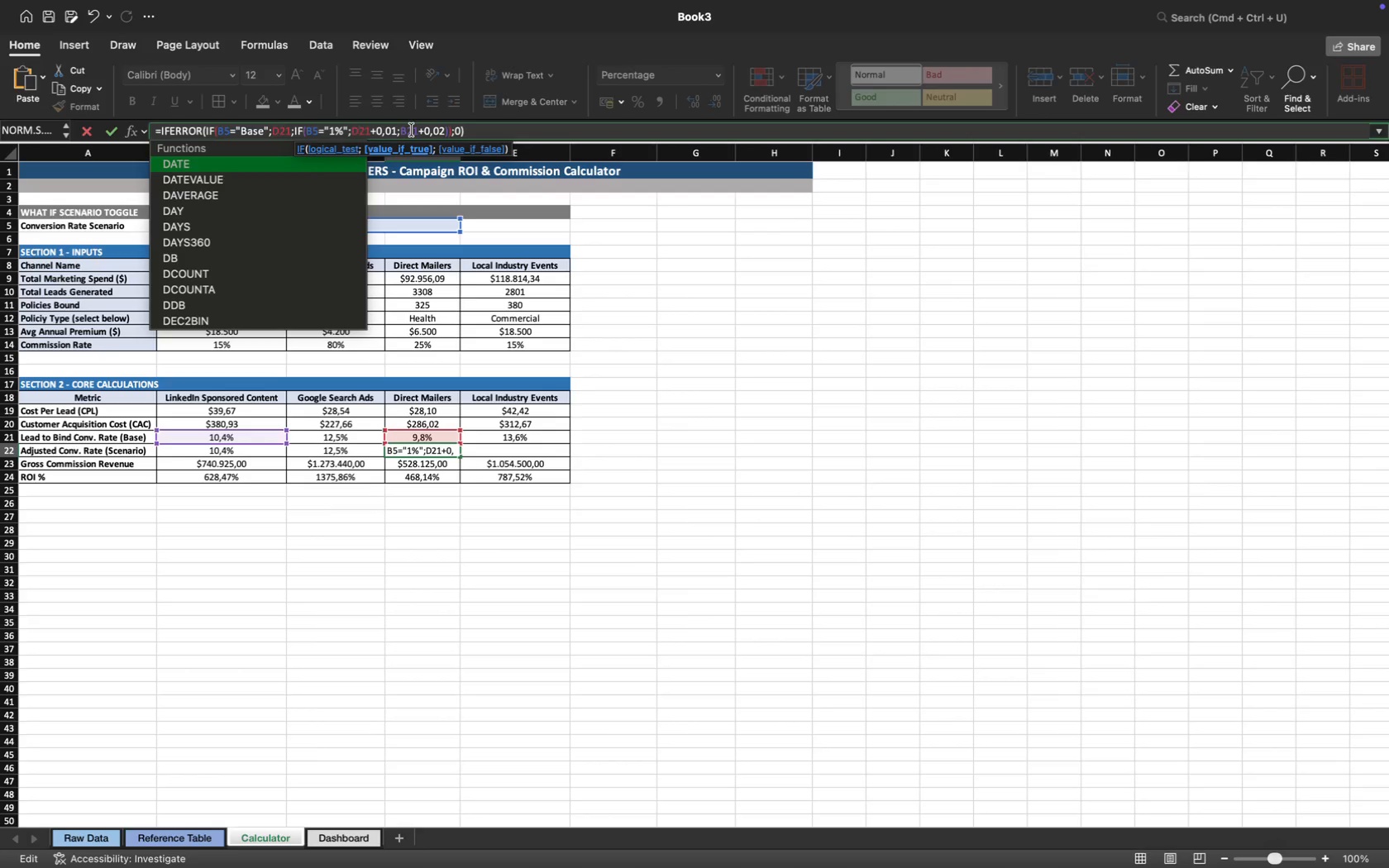 
left_click([408, 130])
 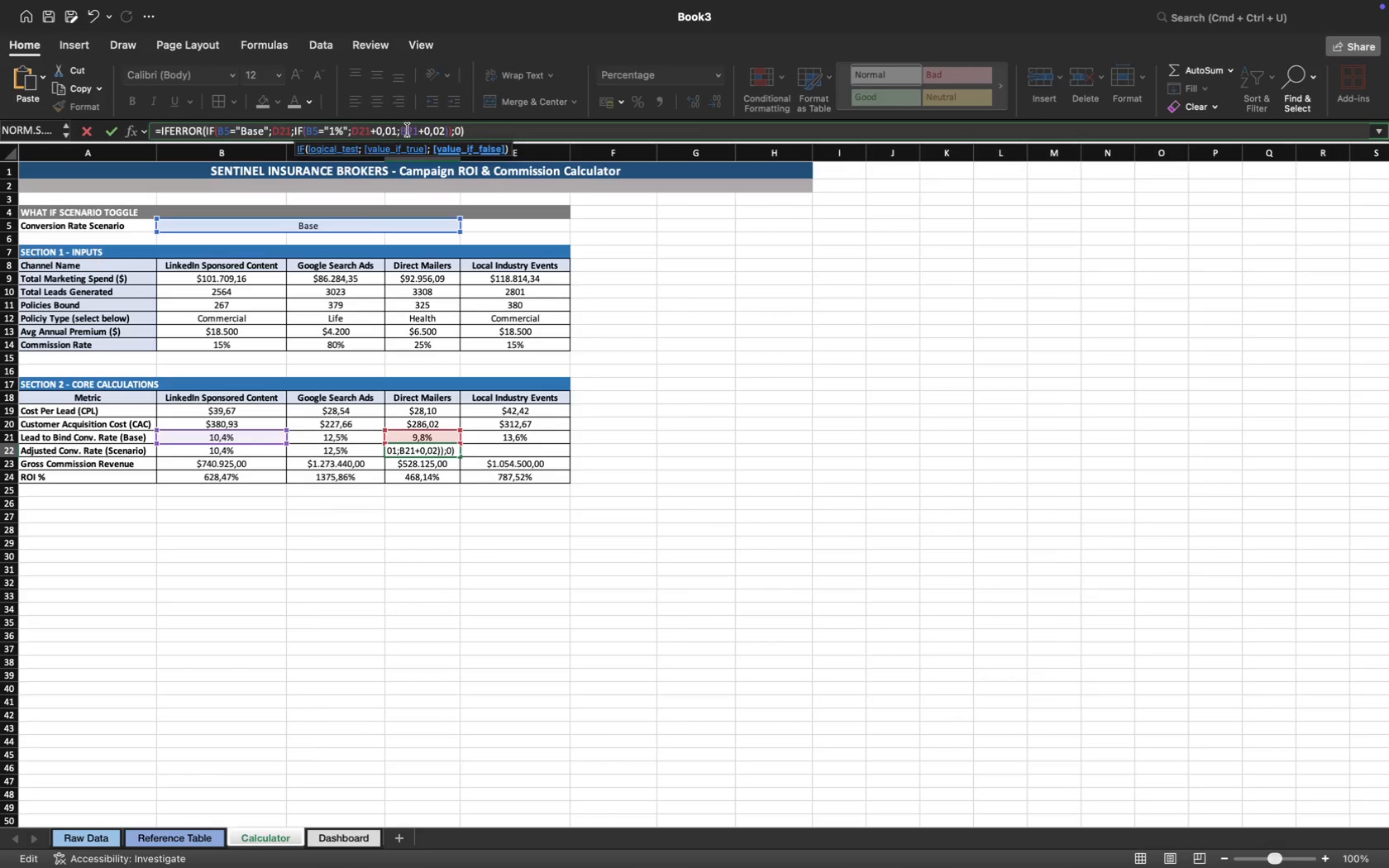 
key(Backspace)
 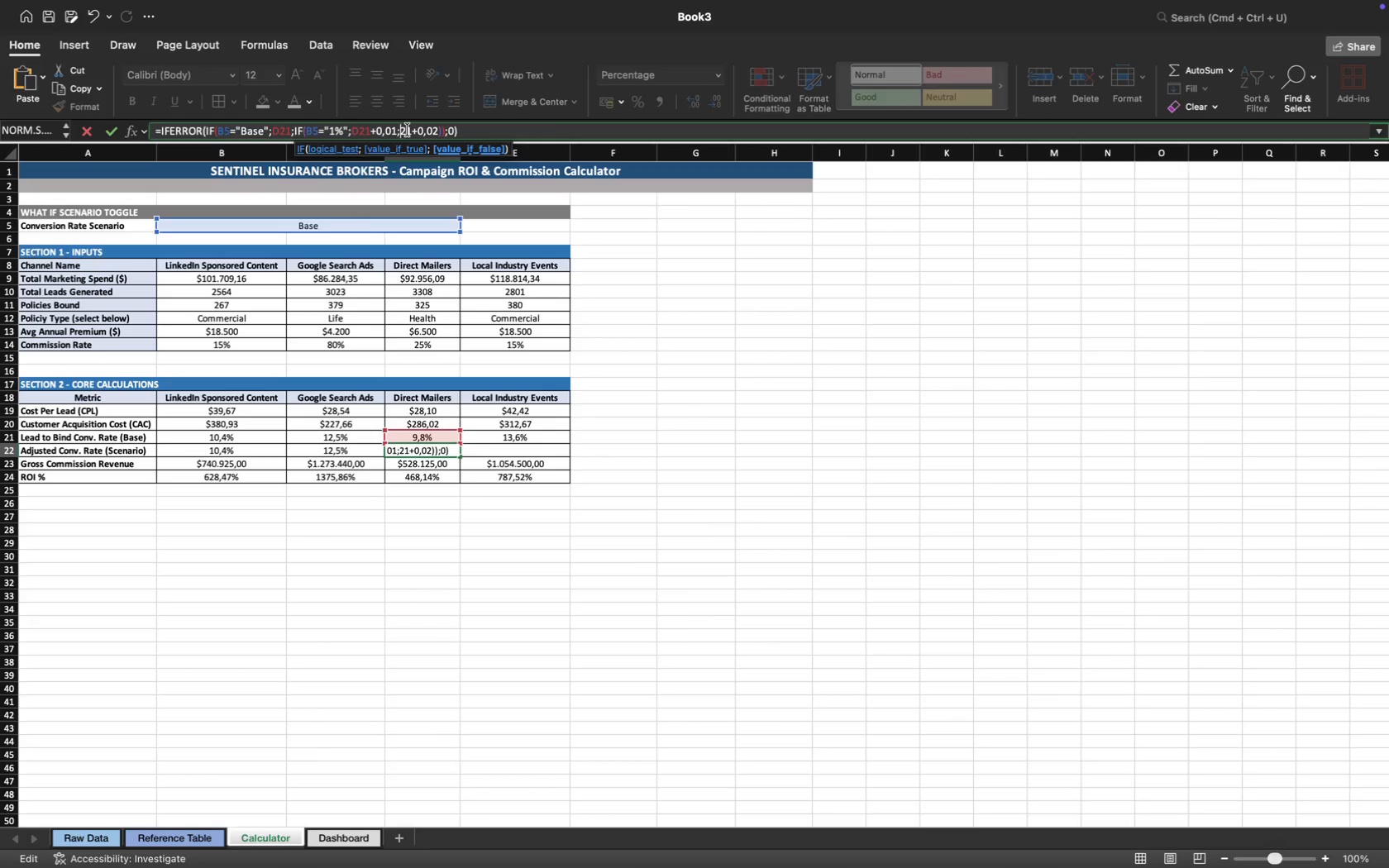 
key(Shift+D)
 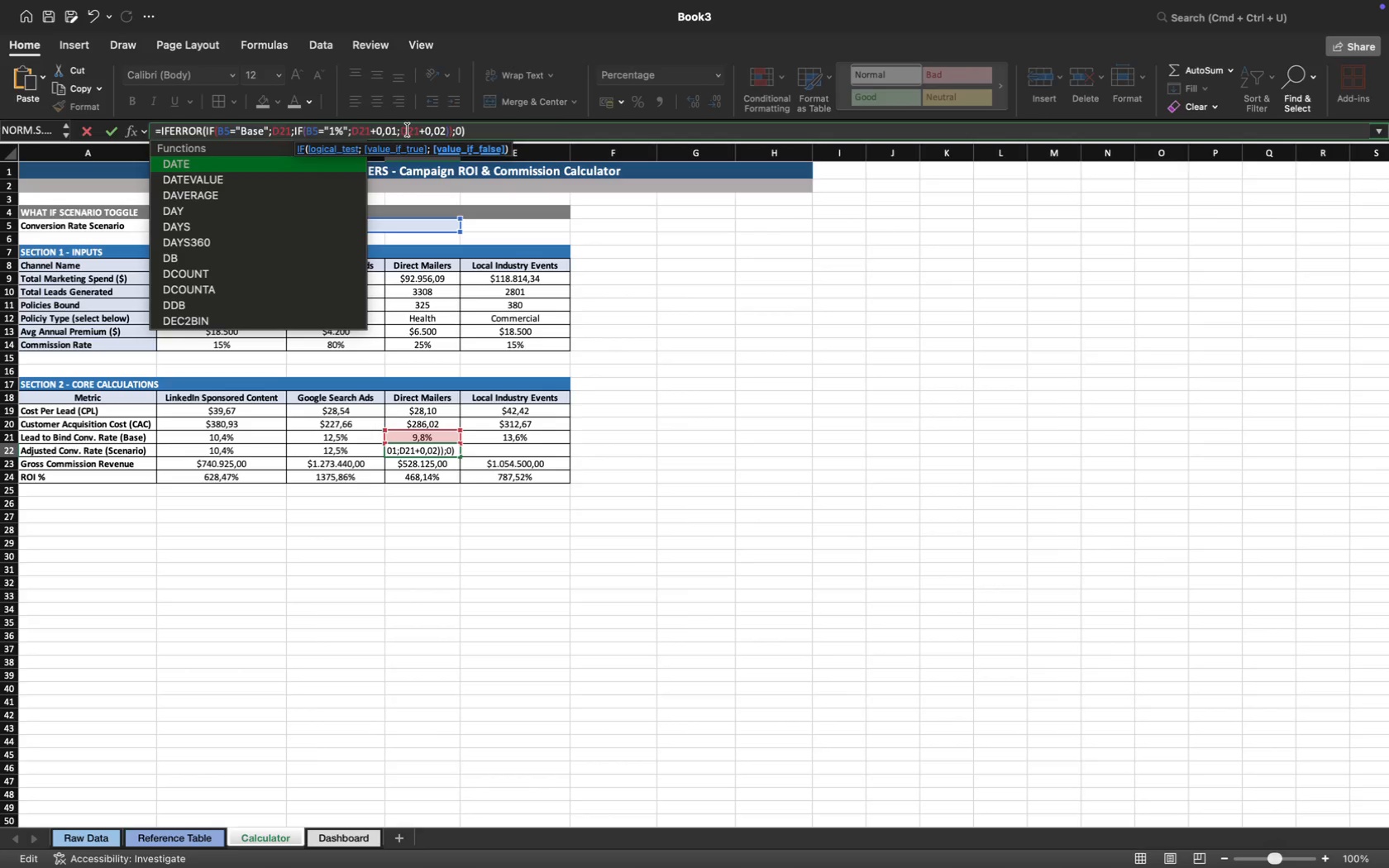 
key(Enter)
 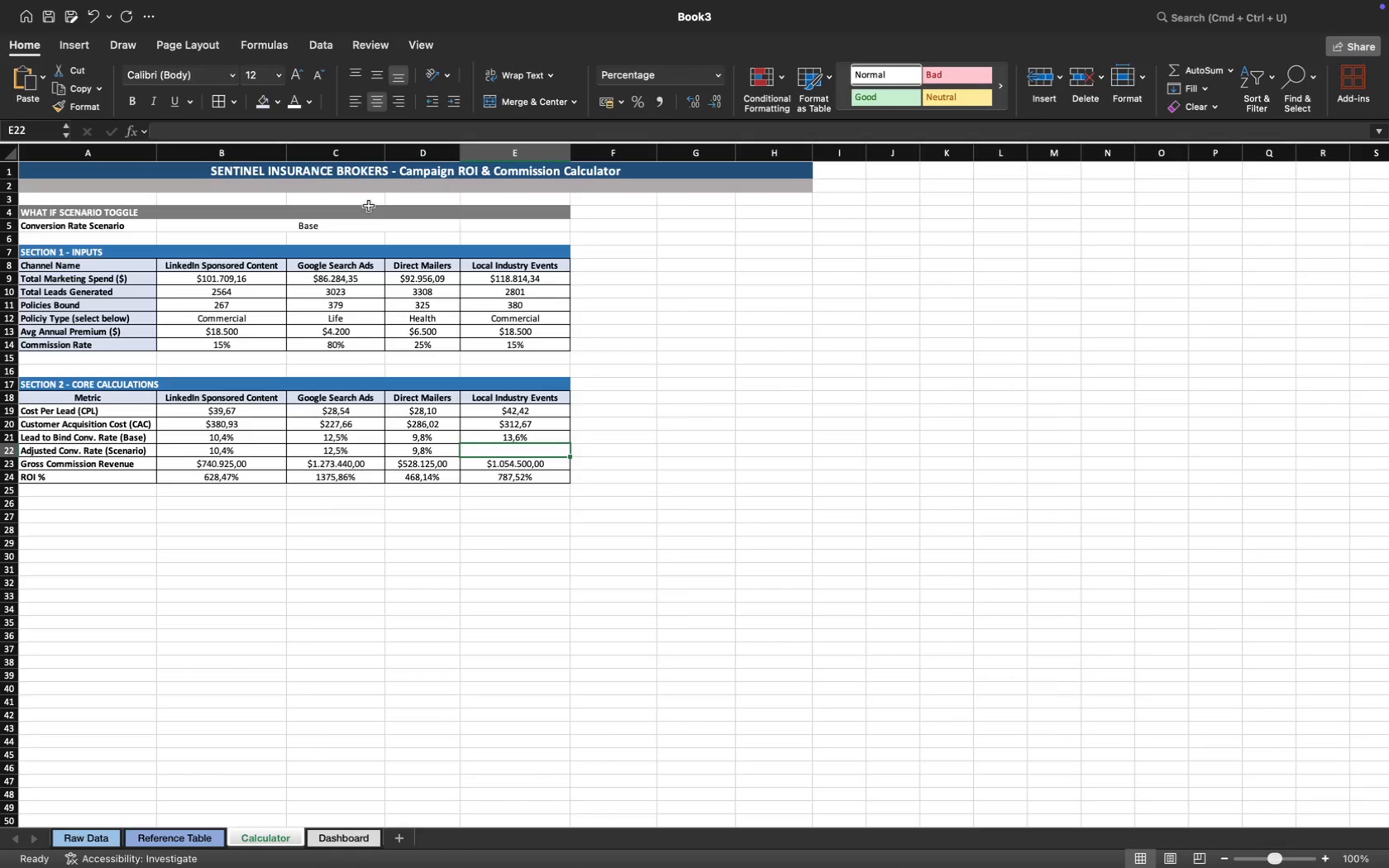 
left_click([351, 129])
 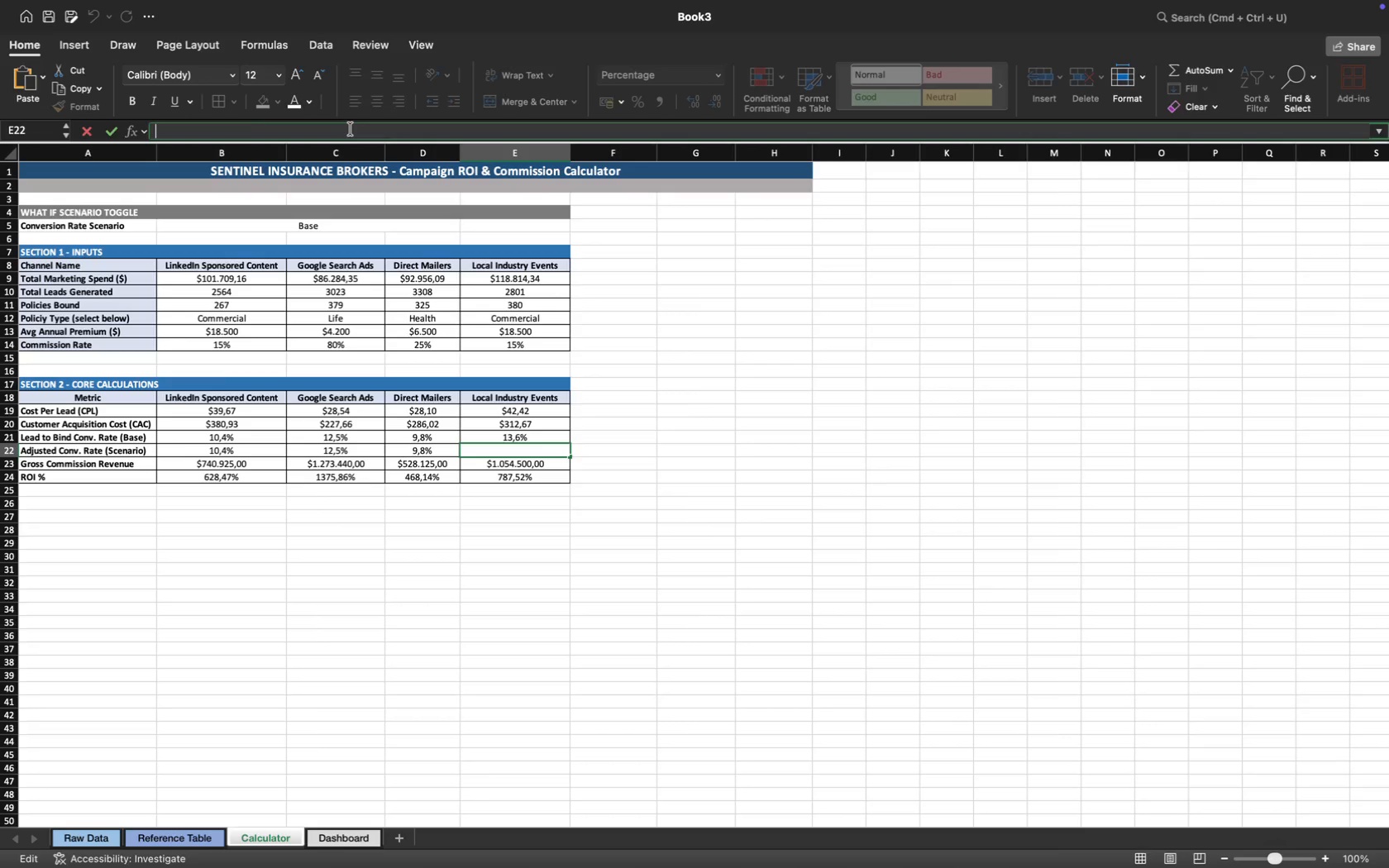 
key(Meta+CommandLeft)
 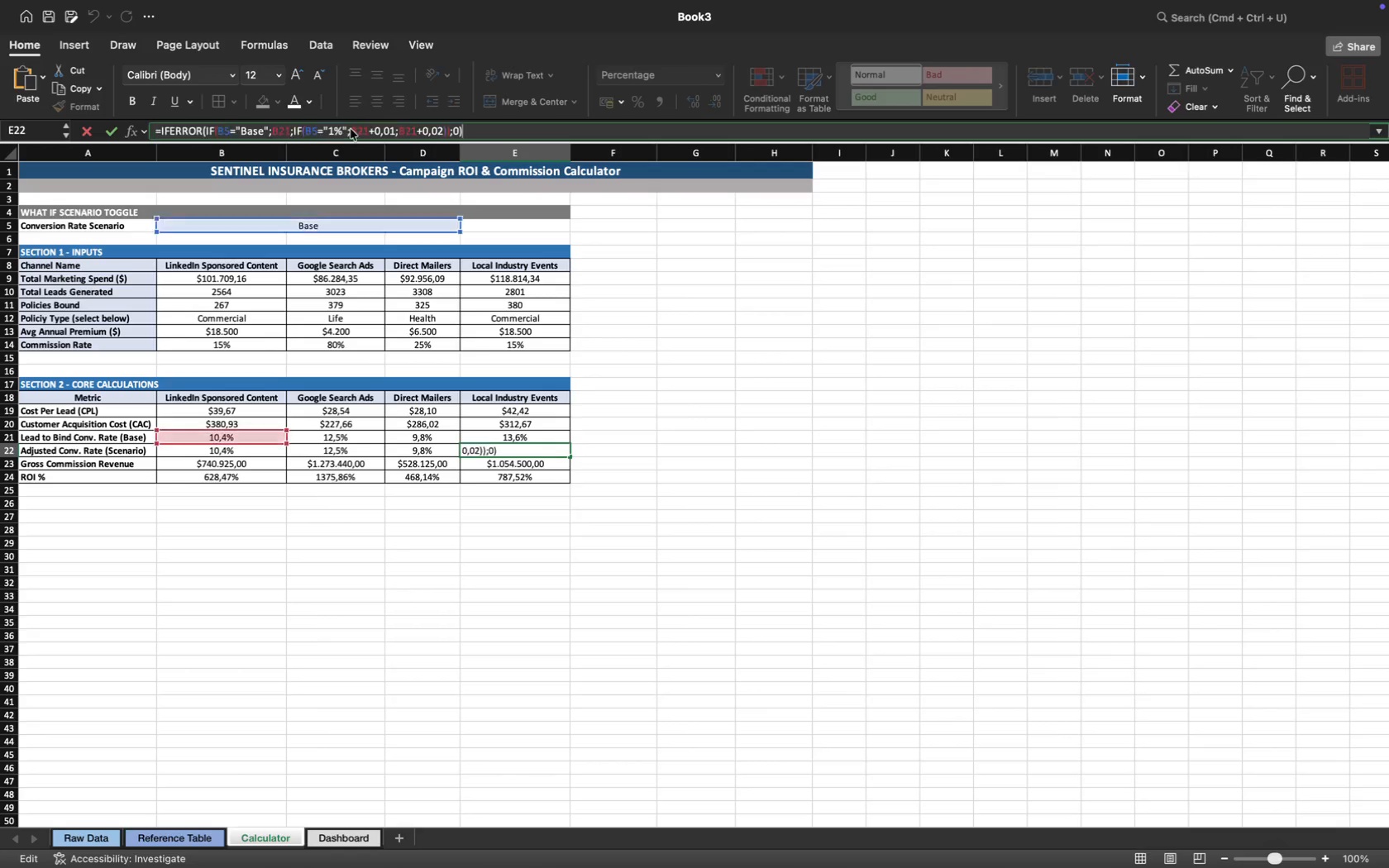 
key(Meta+V)
 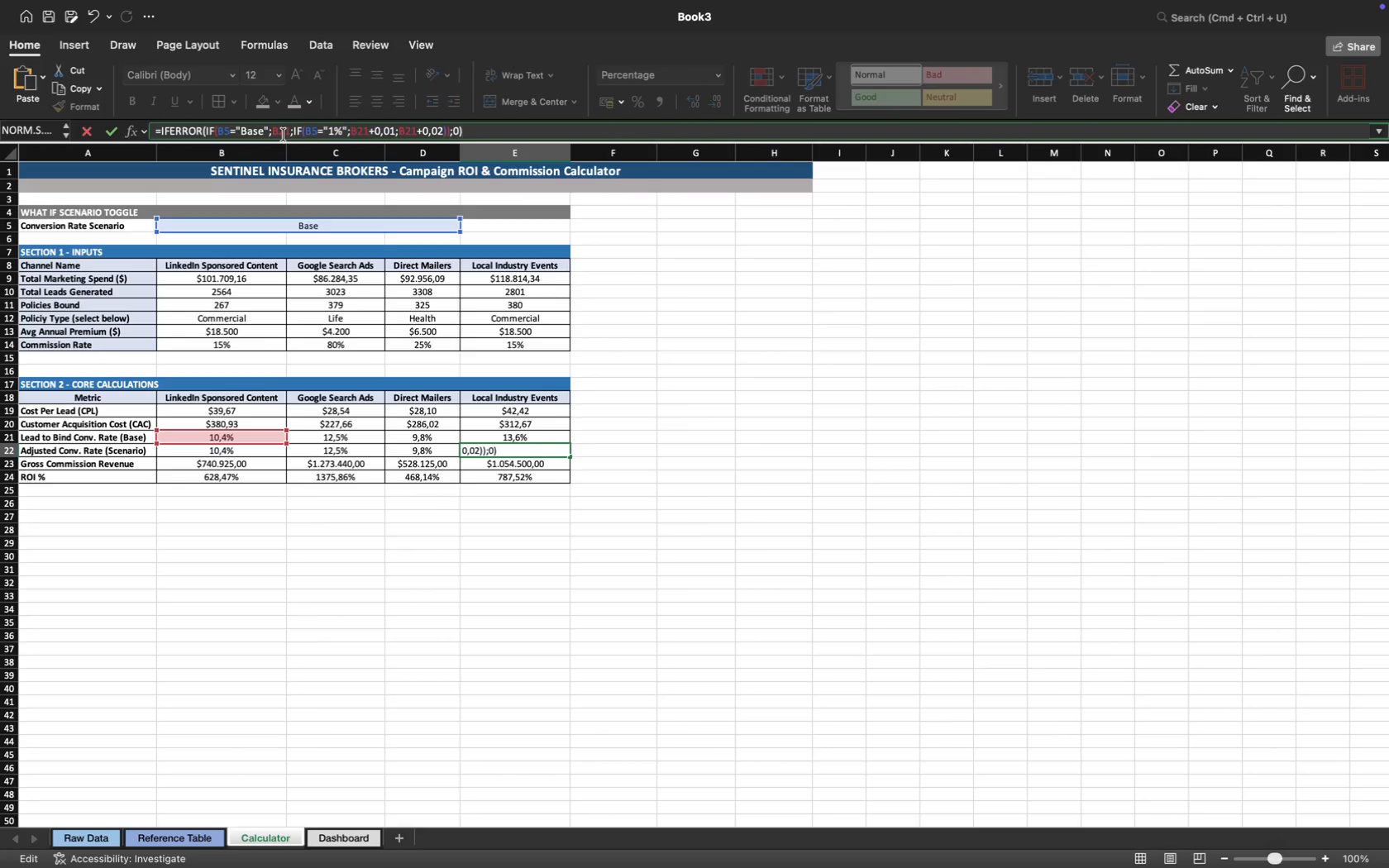 
left_click([277, 131])
 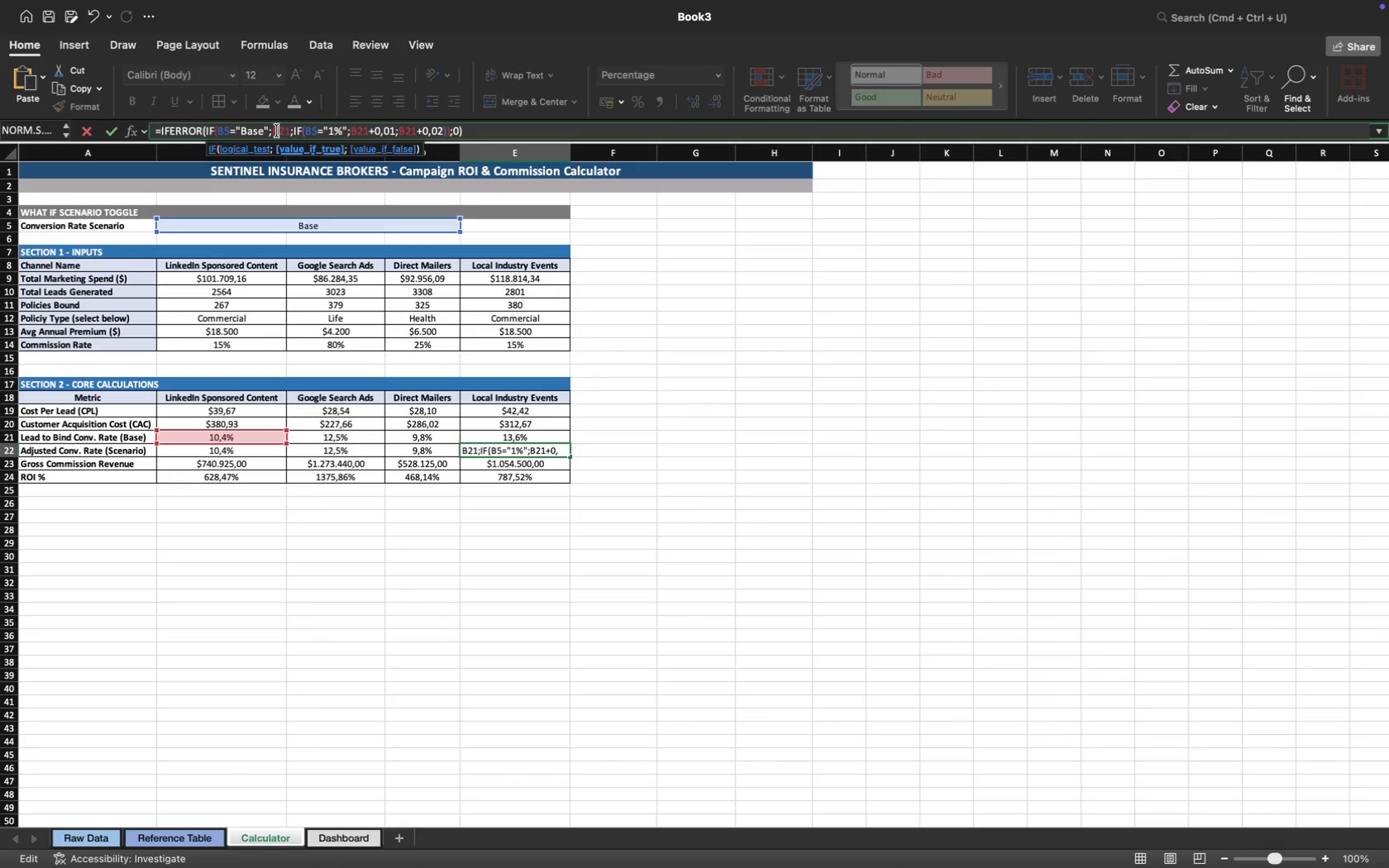 
key(Backspace)
 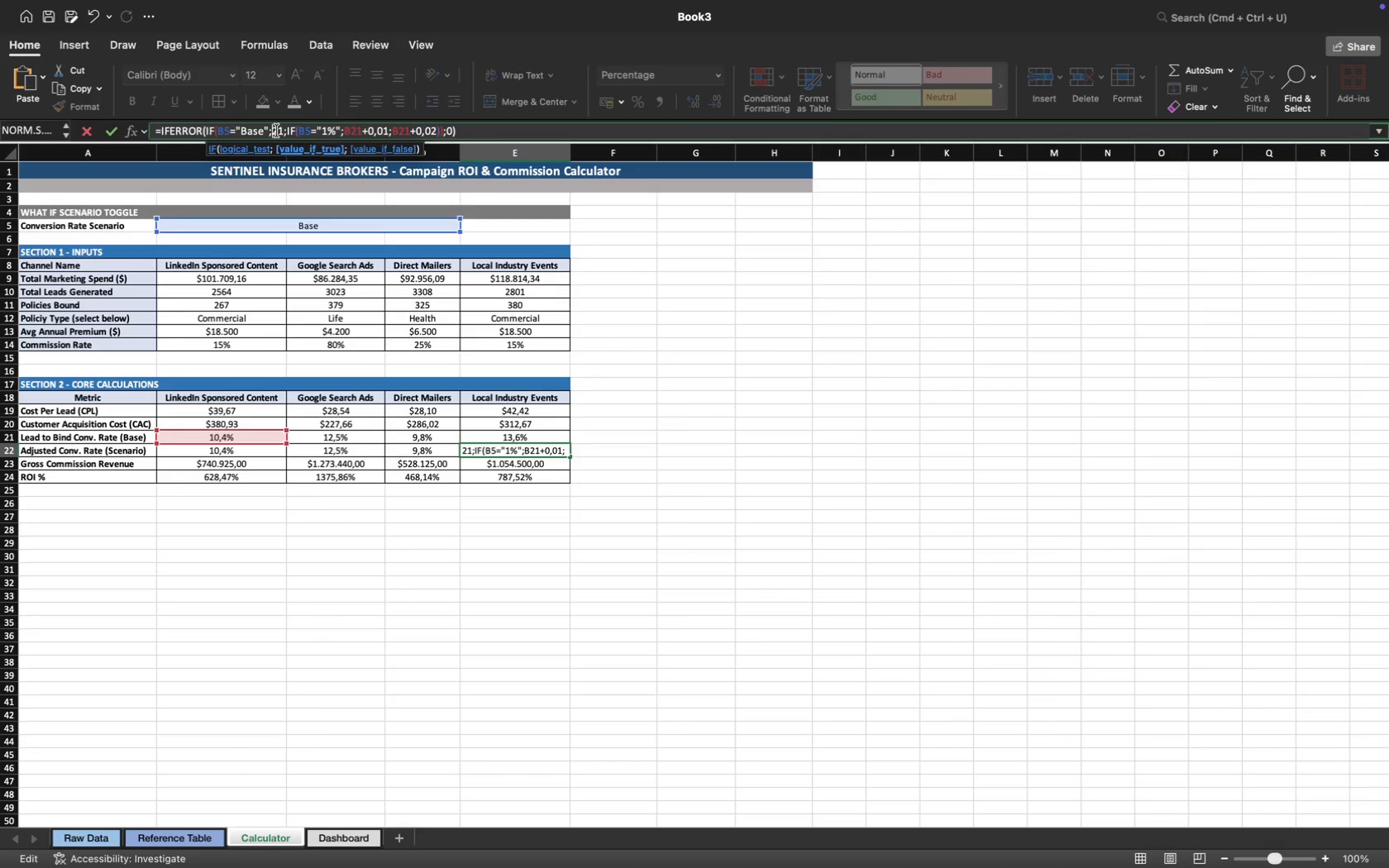 
key(Shift+E)
 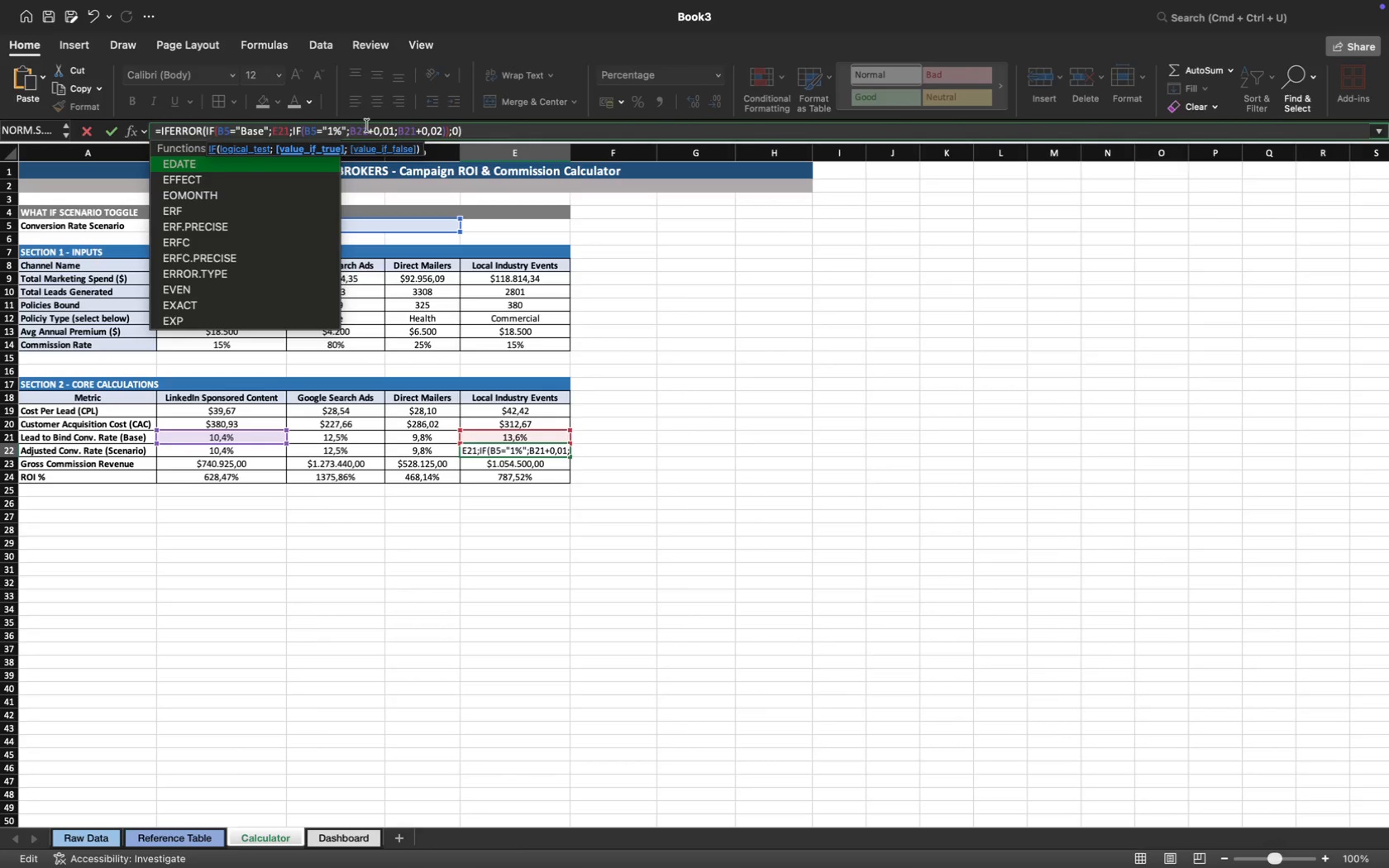 
left_click([356, 133])
 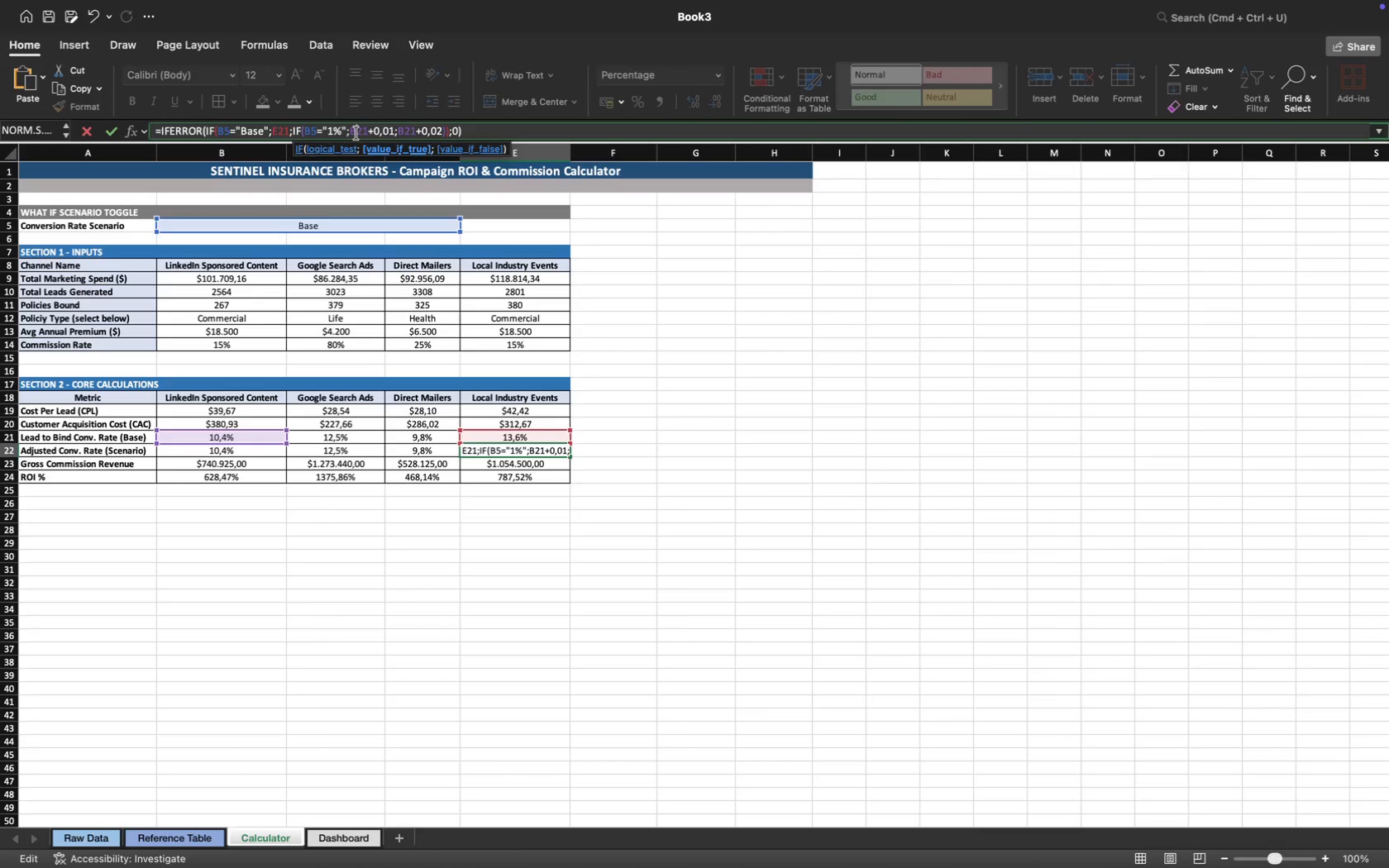 
key(Backspace)
 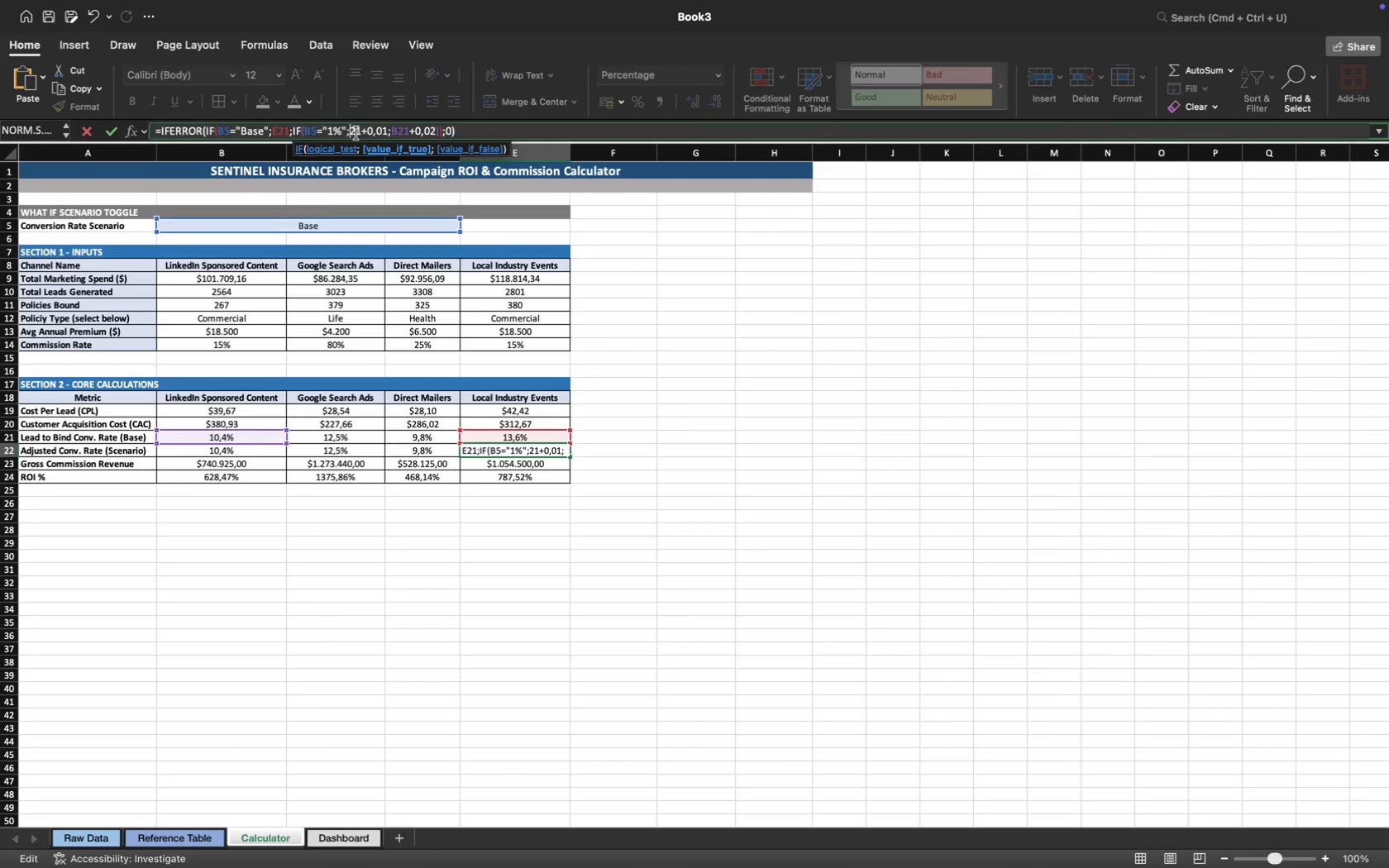 
key(Shift+E)
 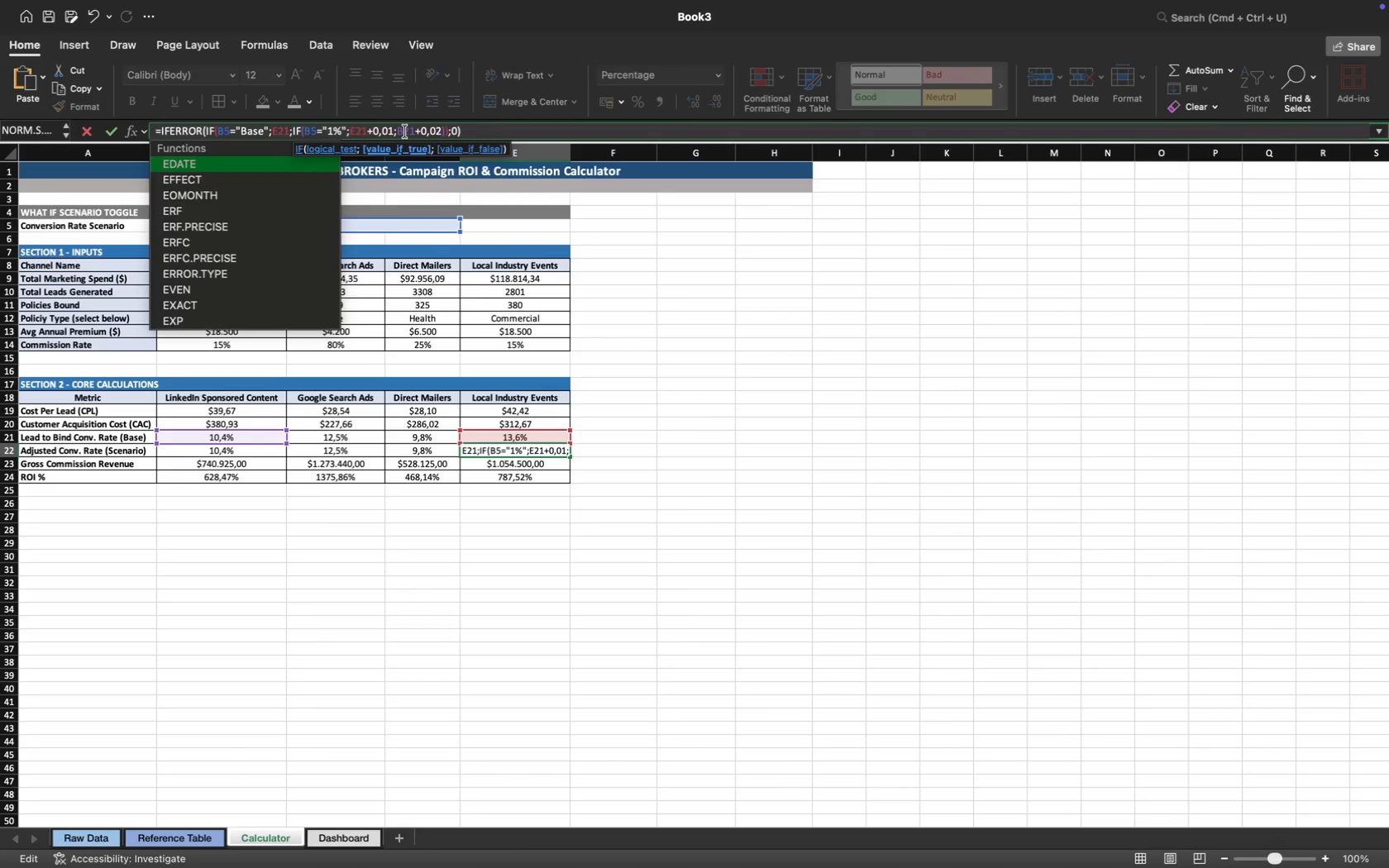 
key(Backspace)
 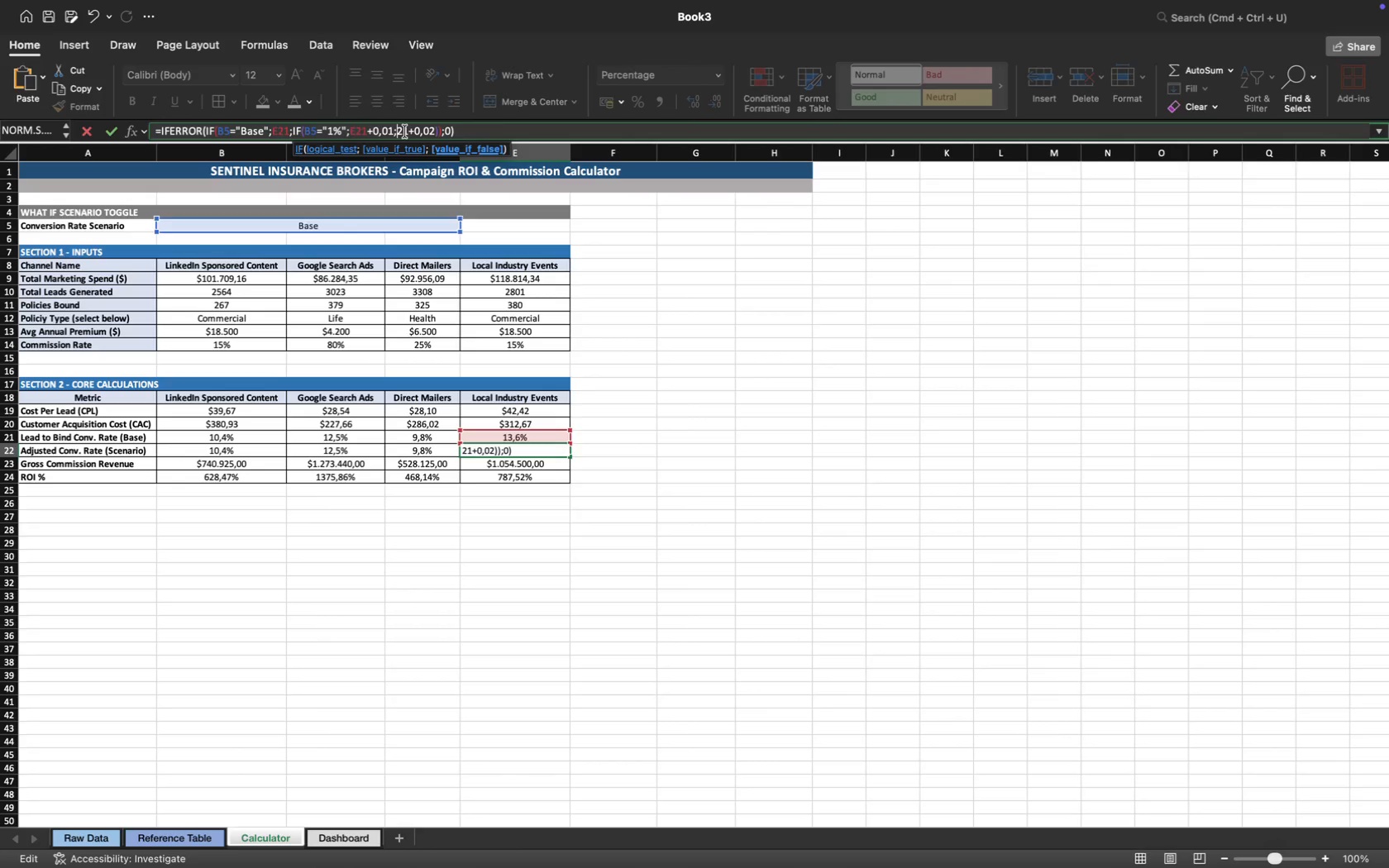 
key(Shift+E)
 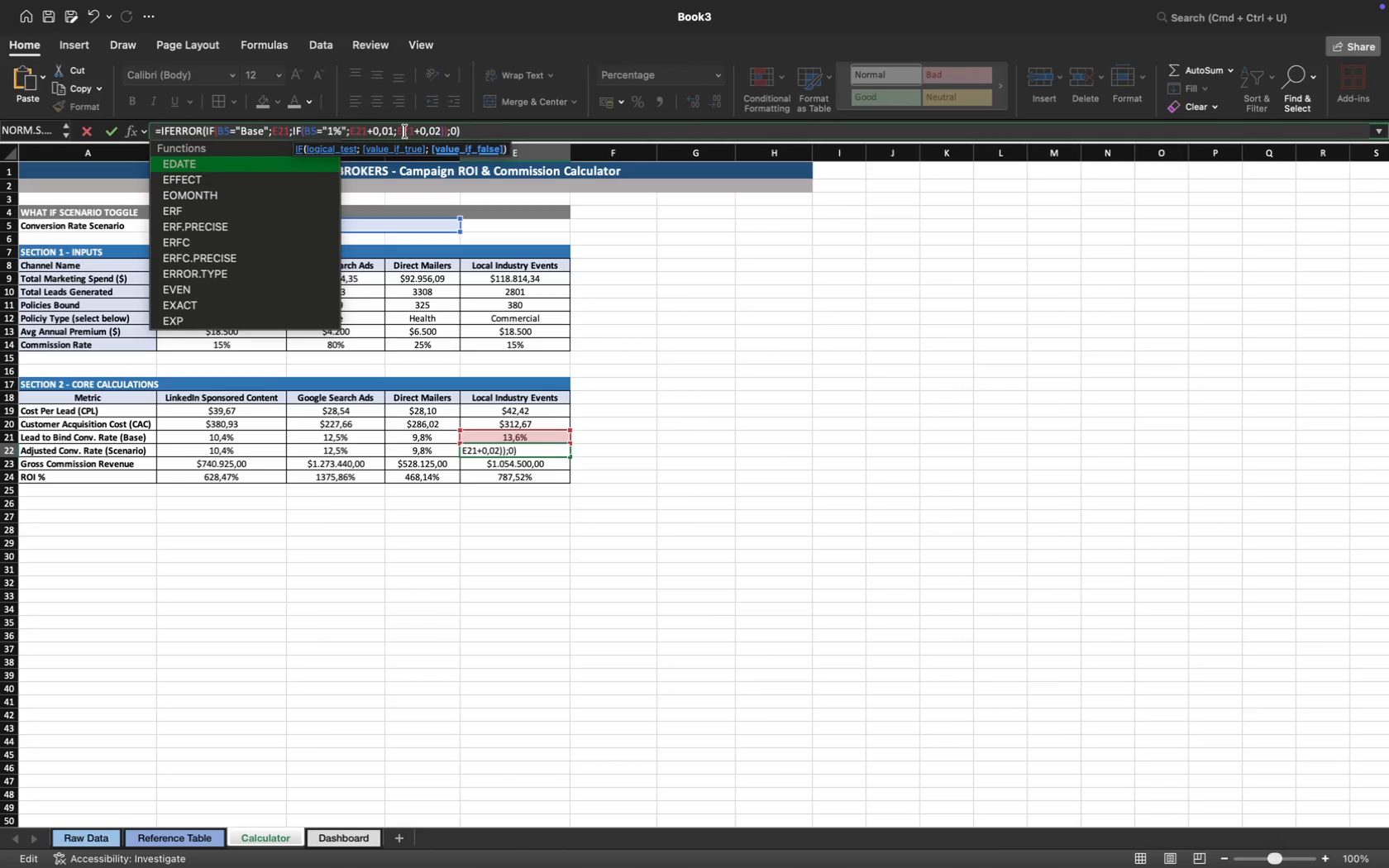 
key(Enter)
 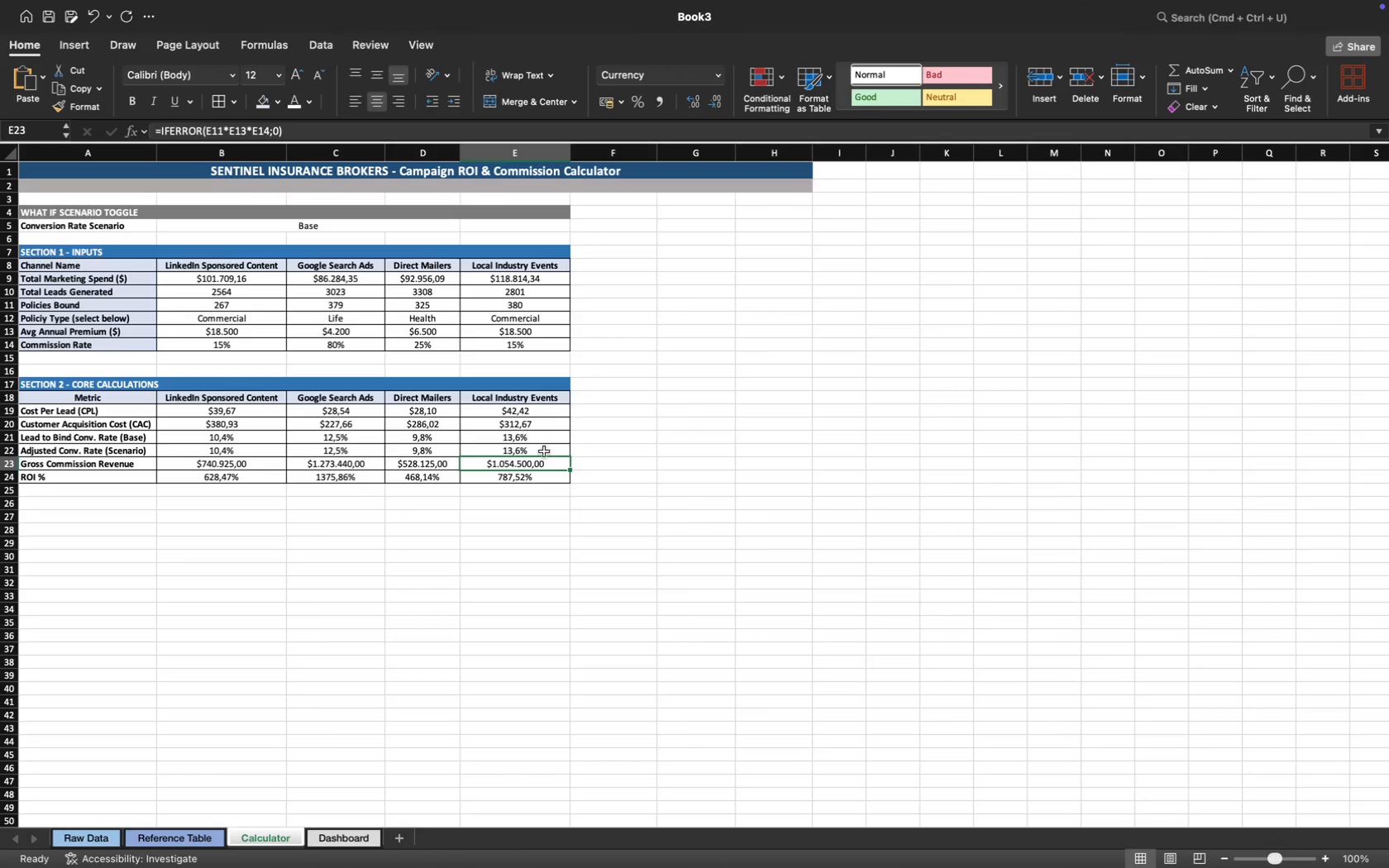 
left_click([622, 459])
 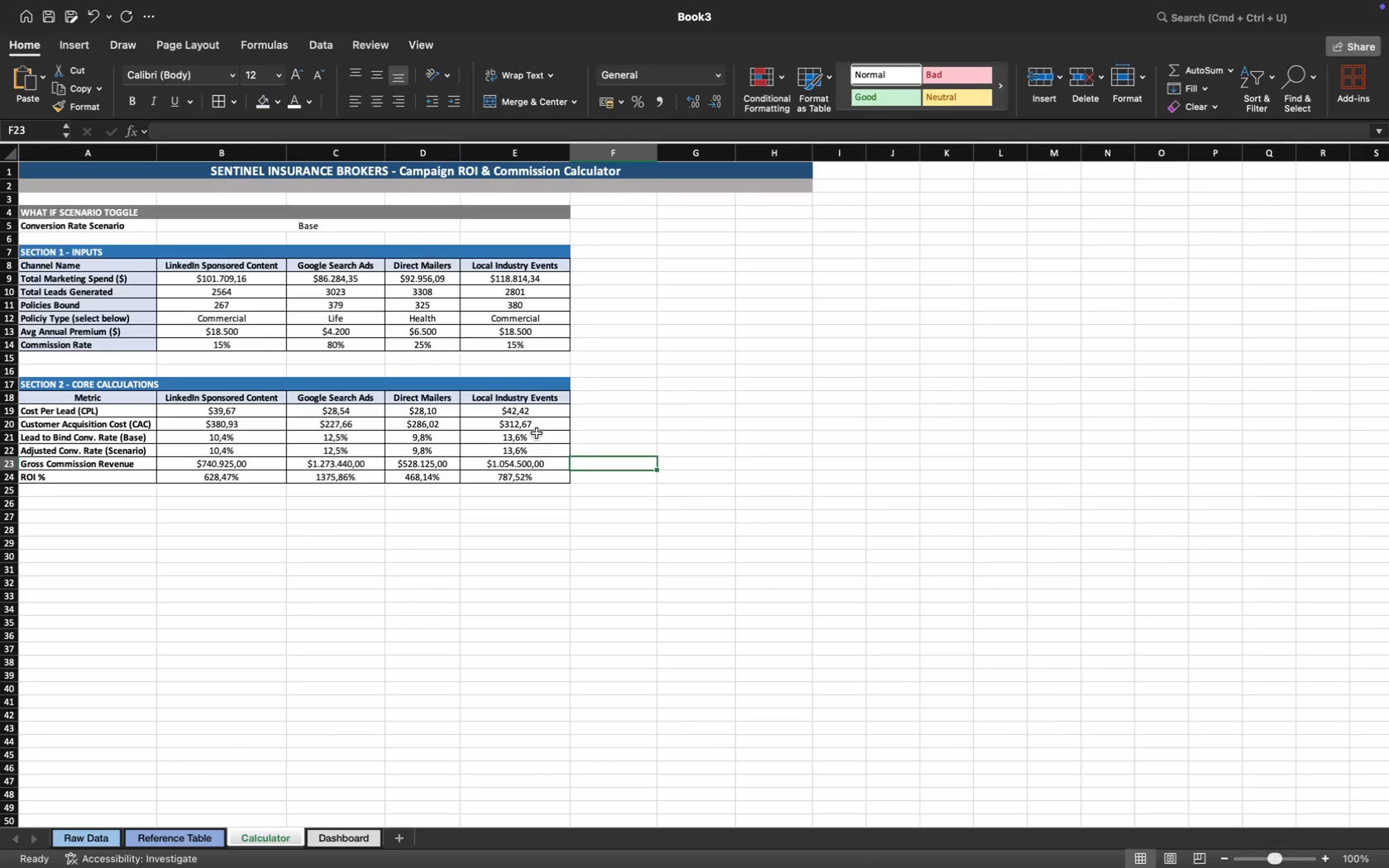 
wait(23.95)
 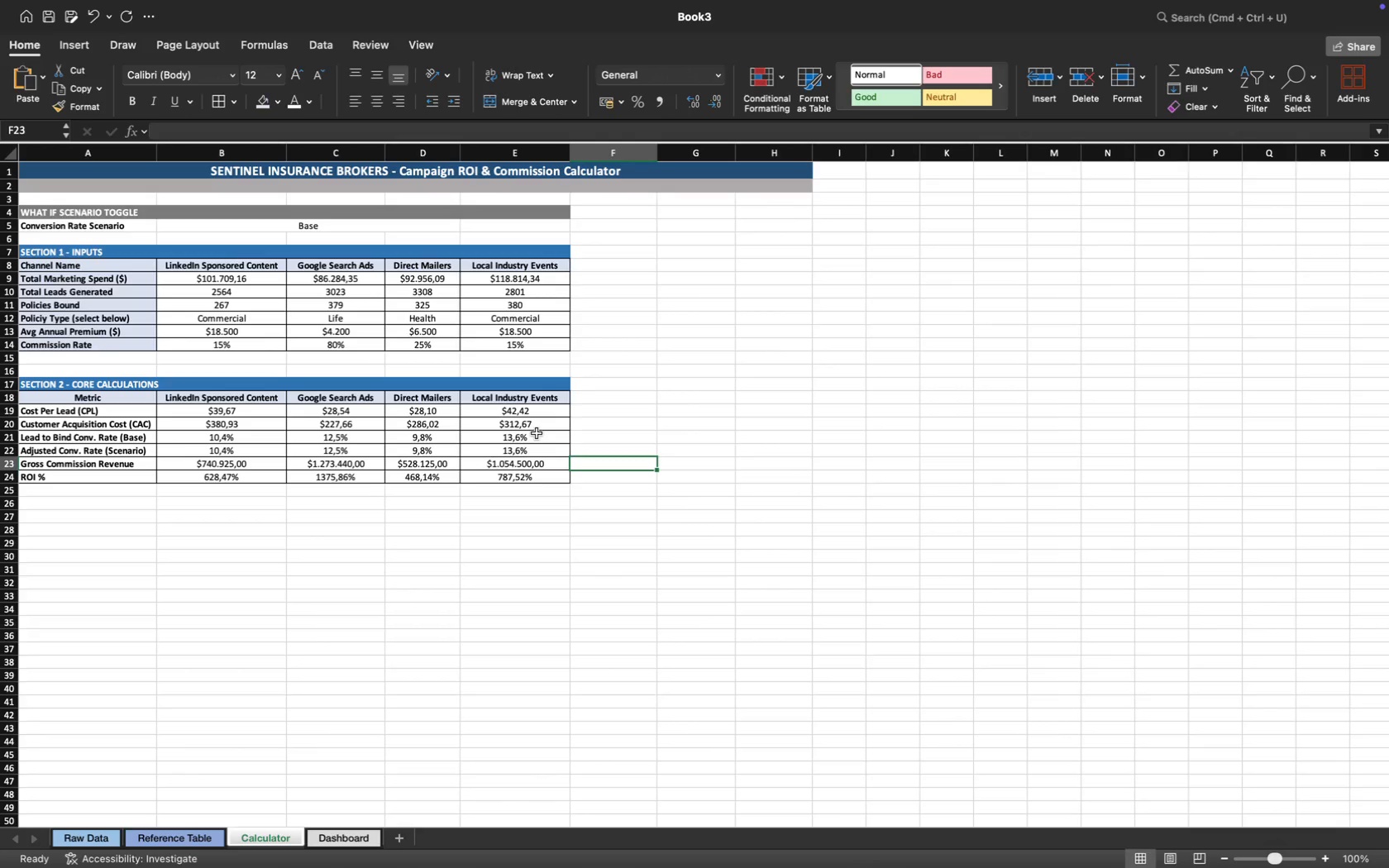 
left_click([219, 466])
 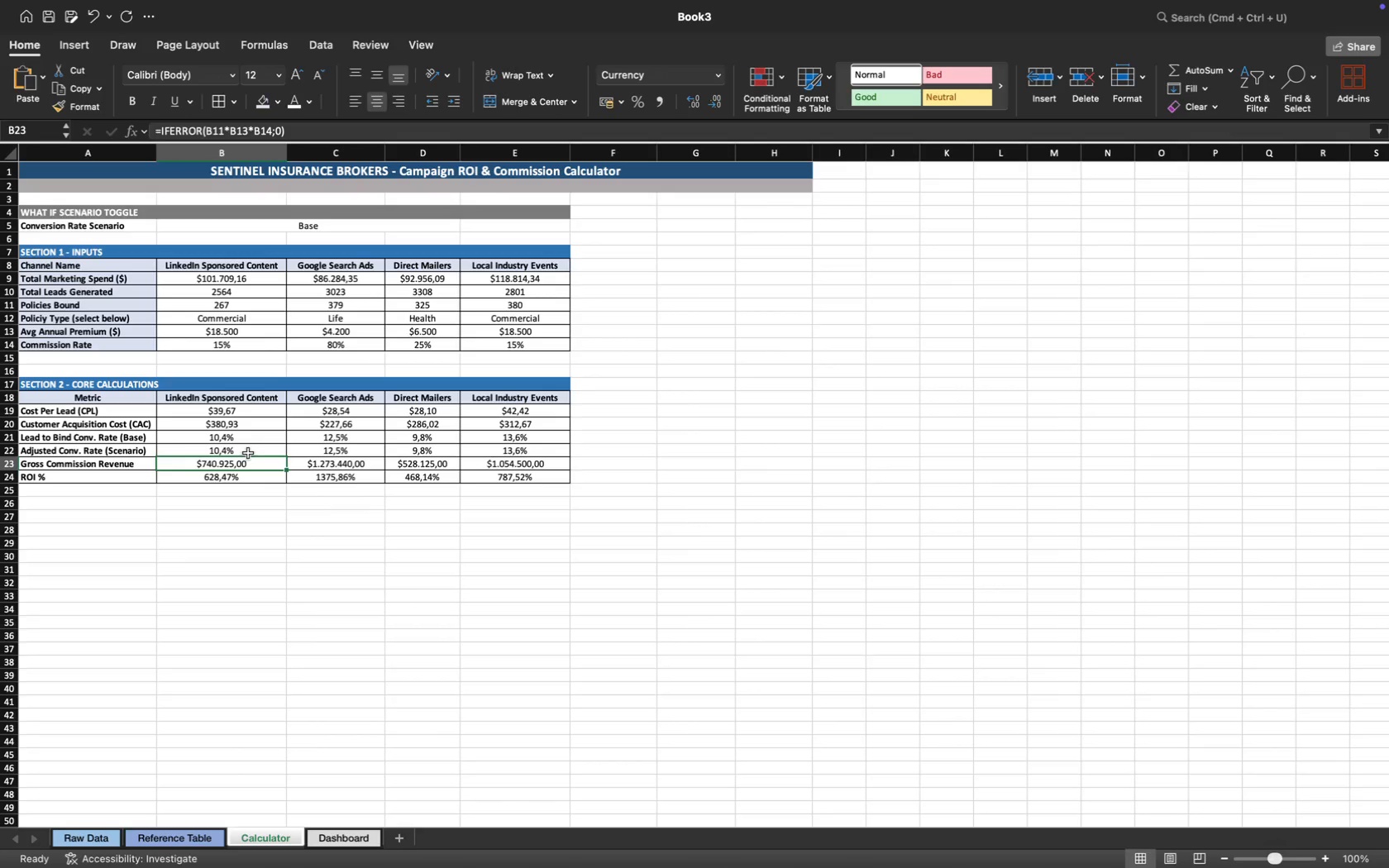 
left_click([248, 453])
 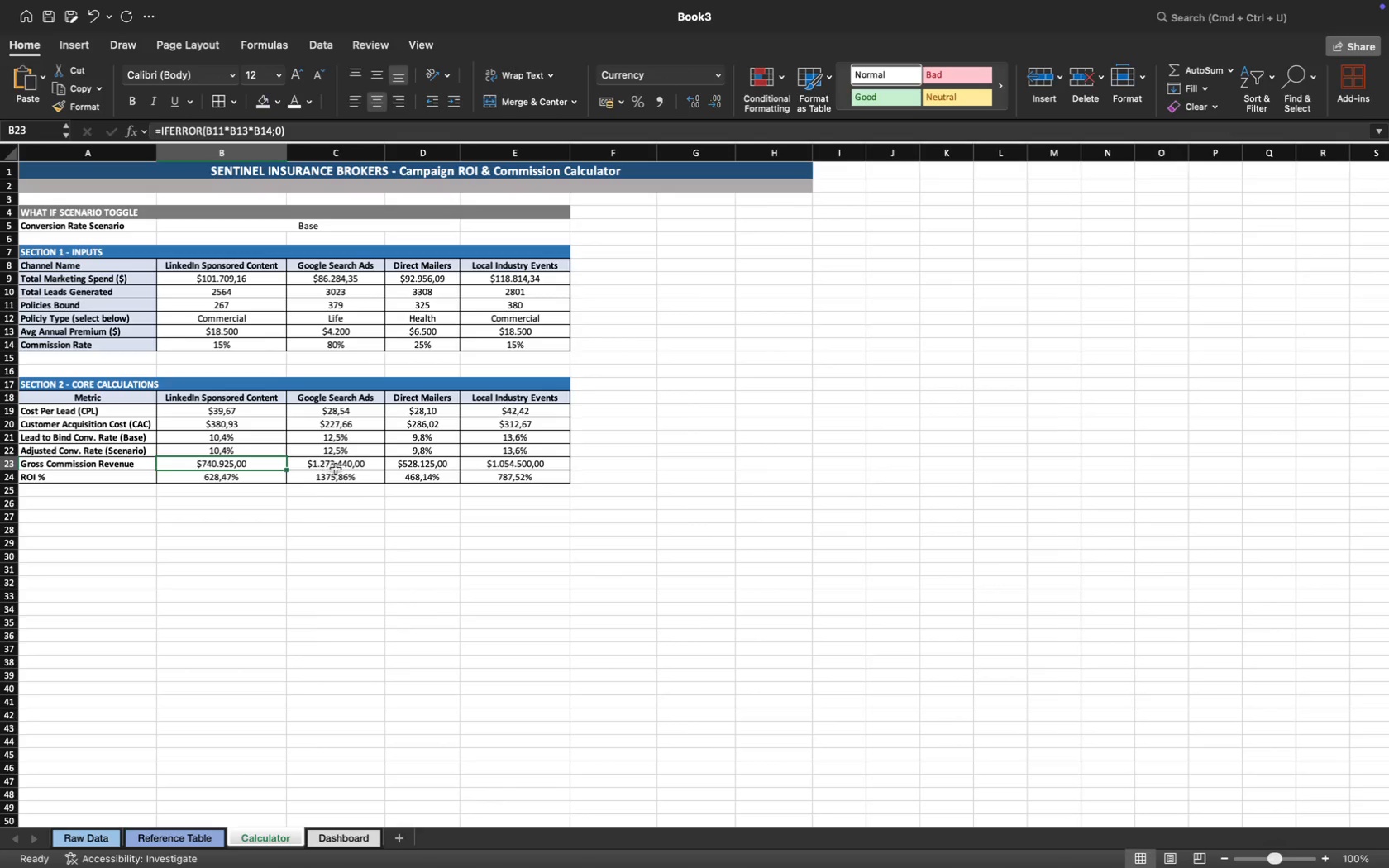 
left_click([336, 468])
 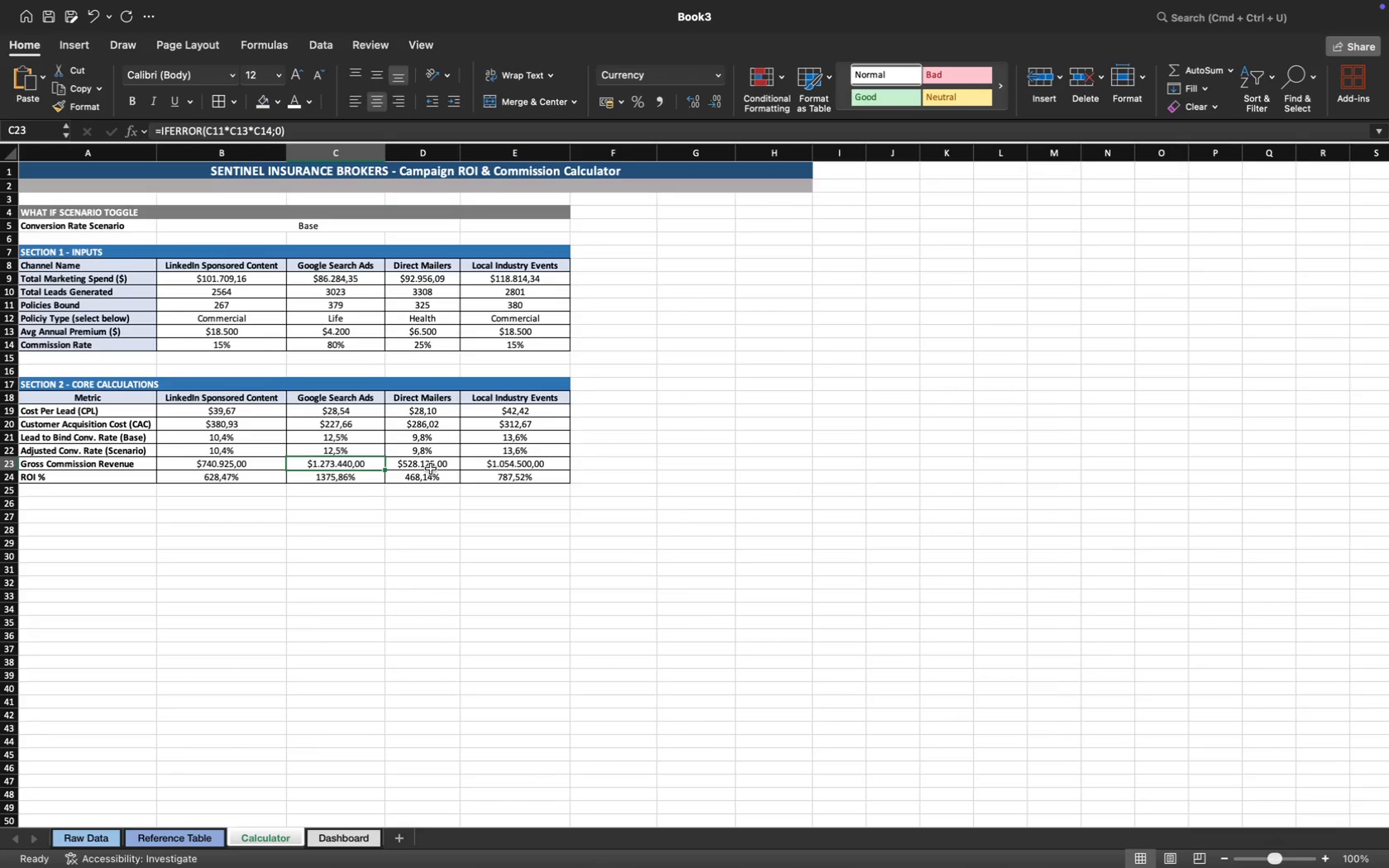 
wait(13.12)
 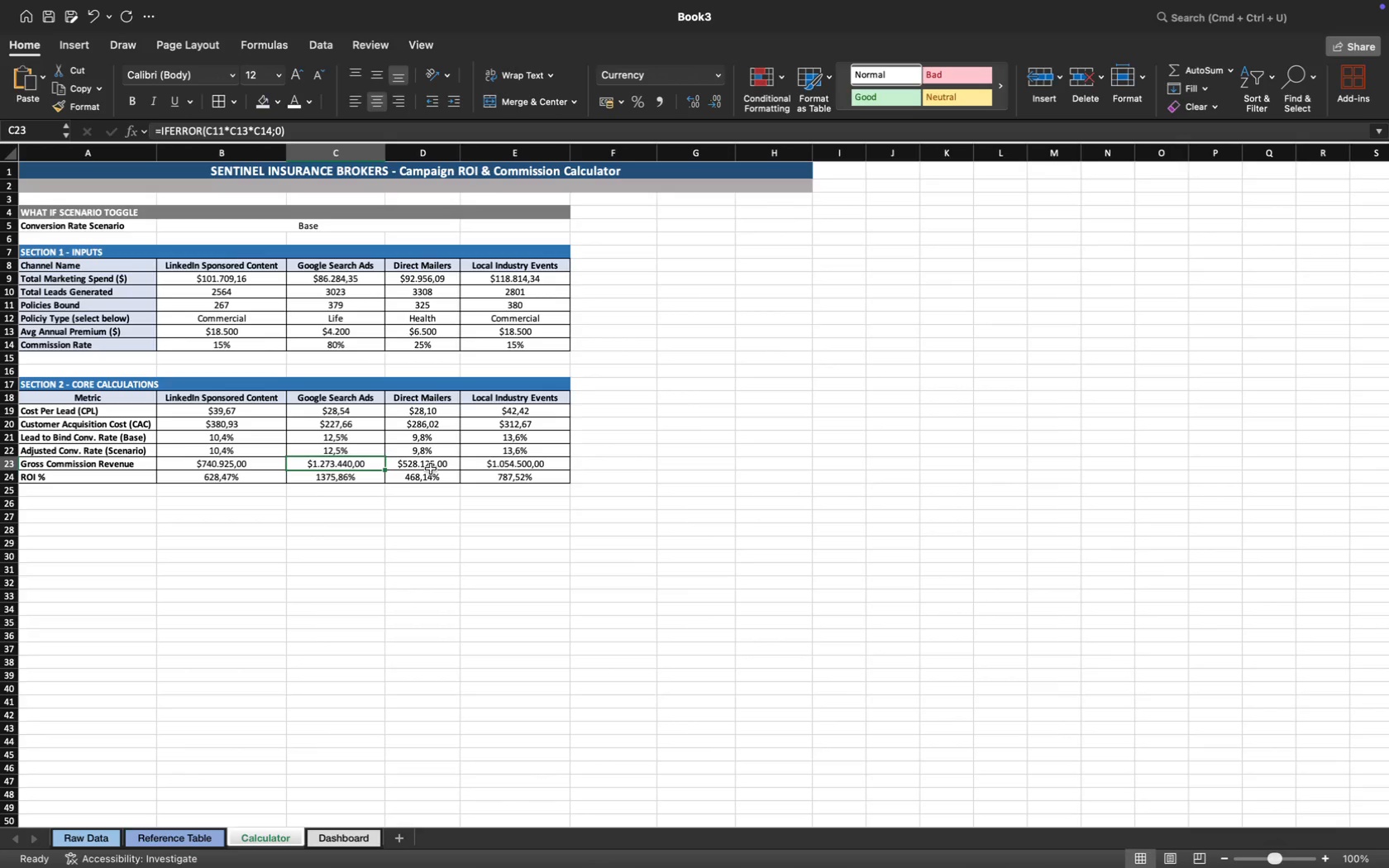 
left_click([221, 441])
 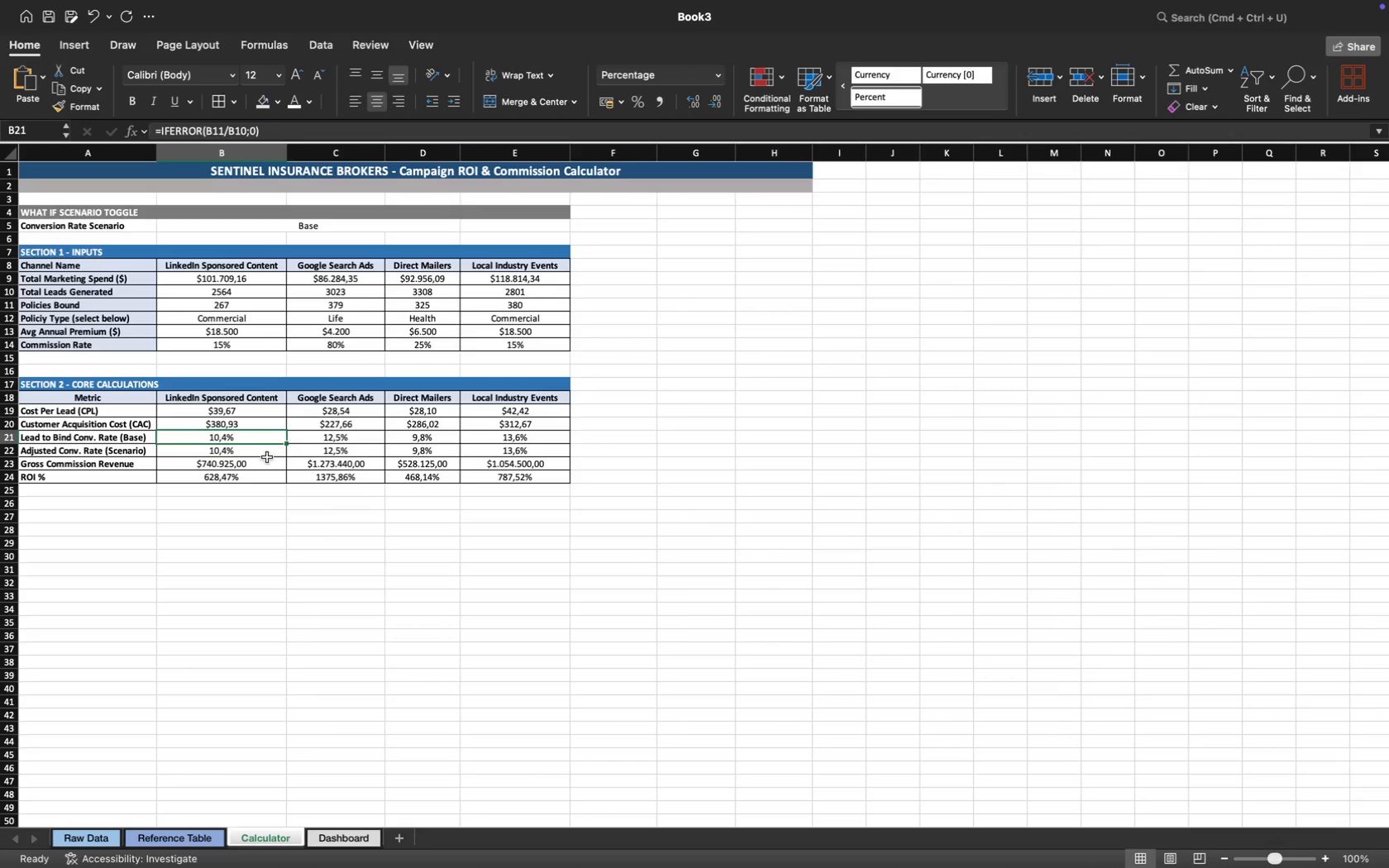 
wait(6.45)
 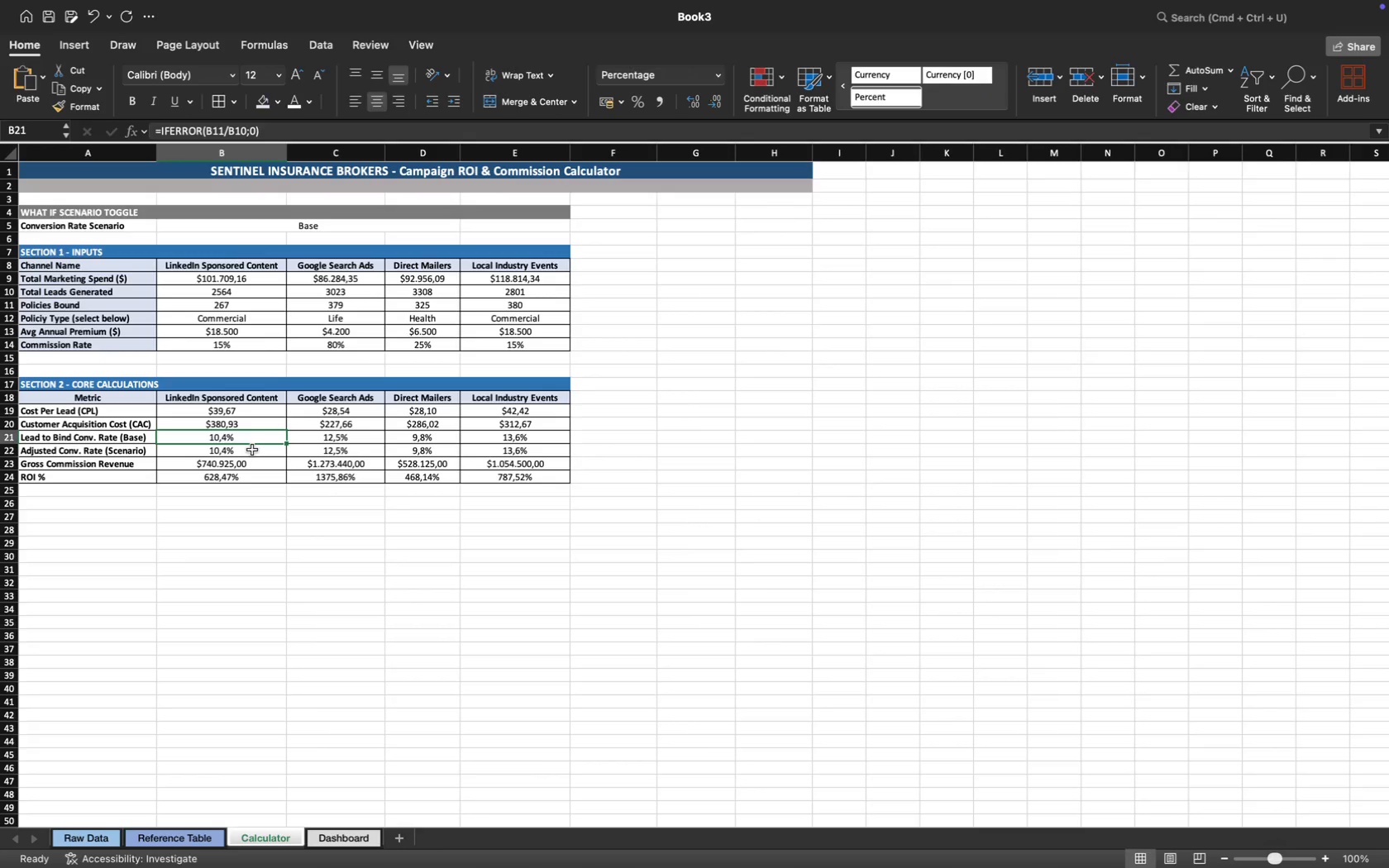 
left_click([609, 467])
 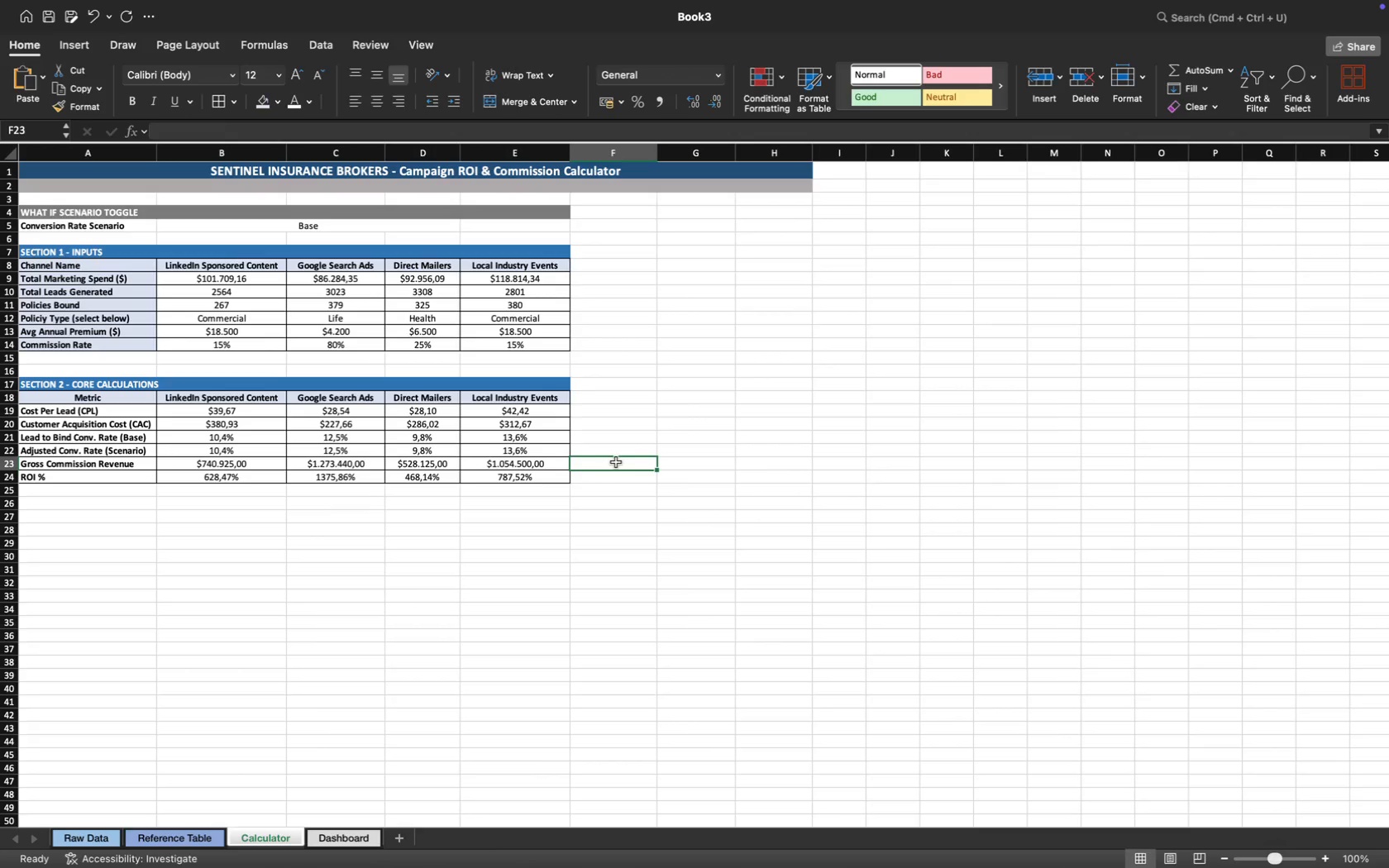 
right_click([616, 462])
 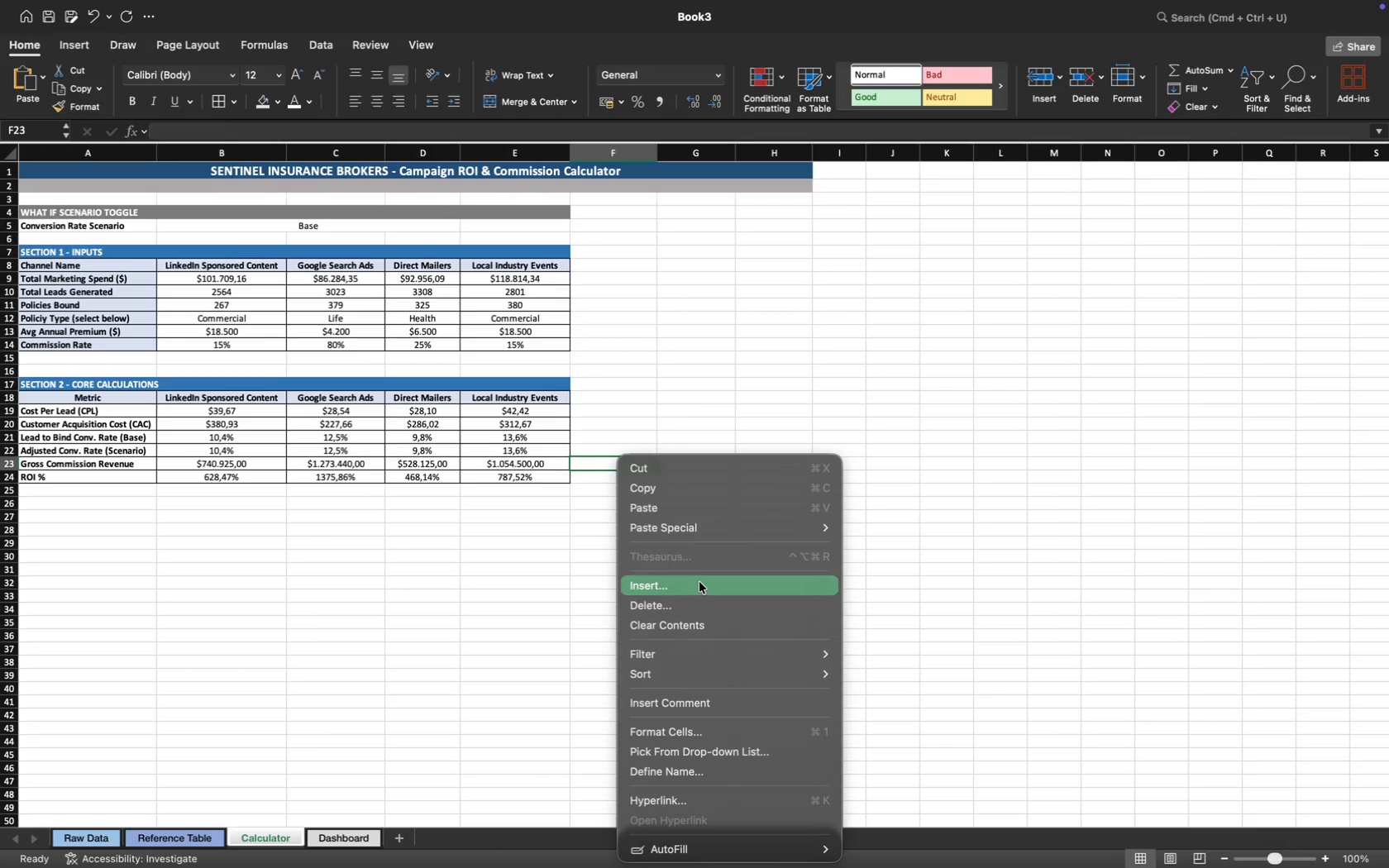 
left_click([699, 582])
 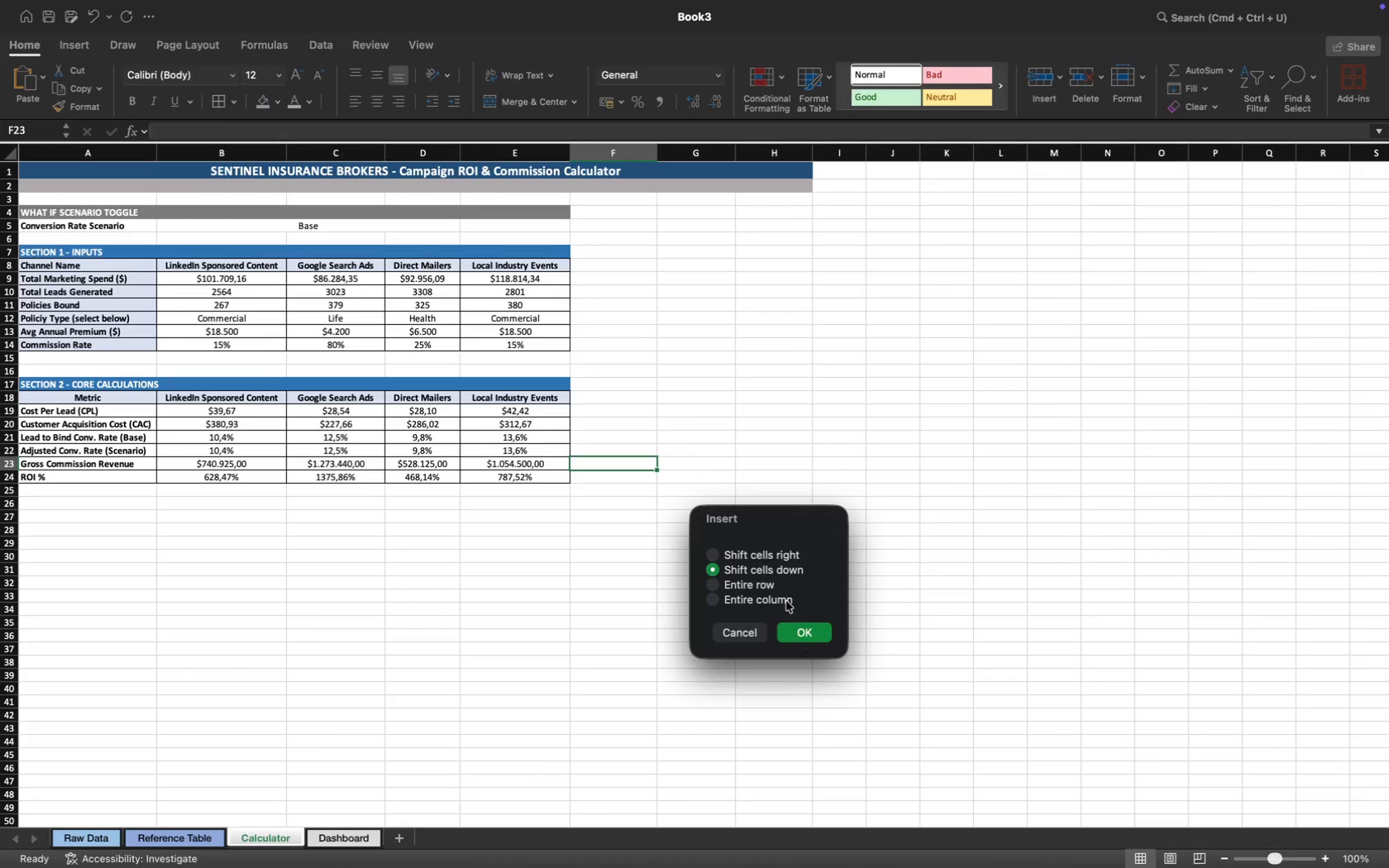 
left_click([756, 579])
 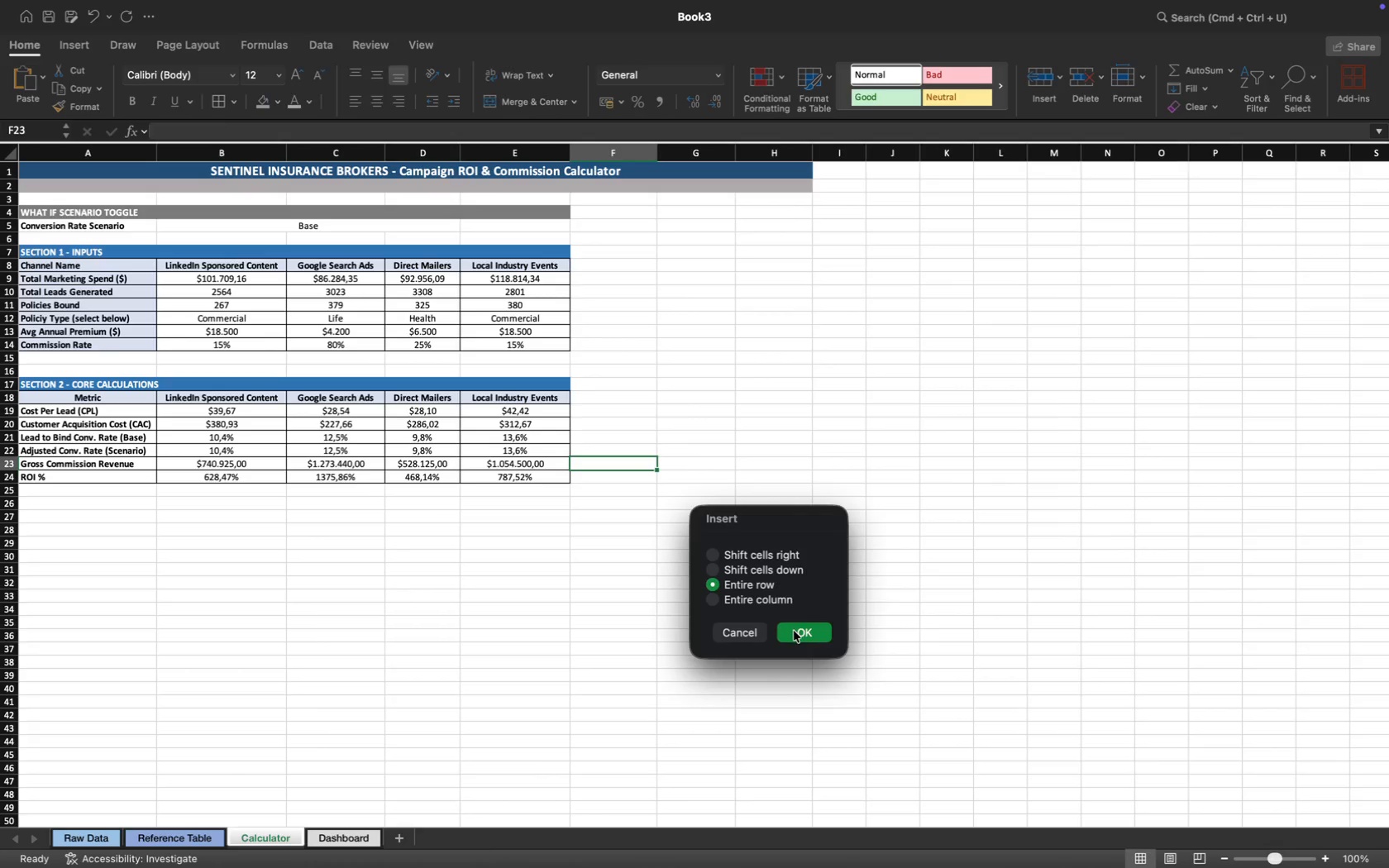 
left_click([794, 629])
 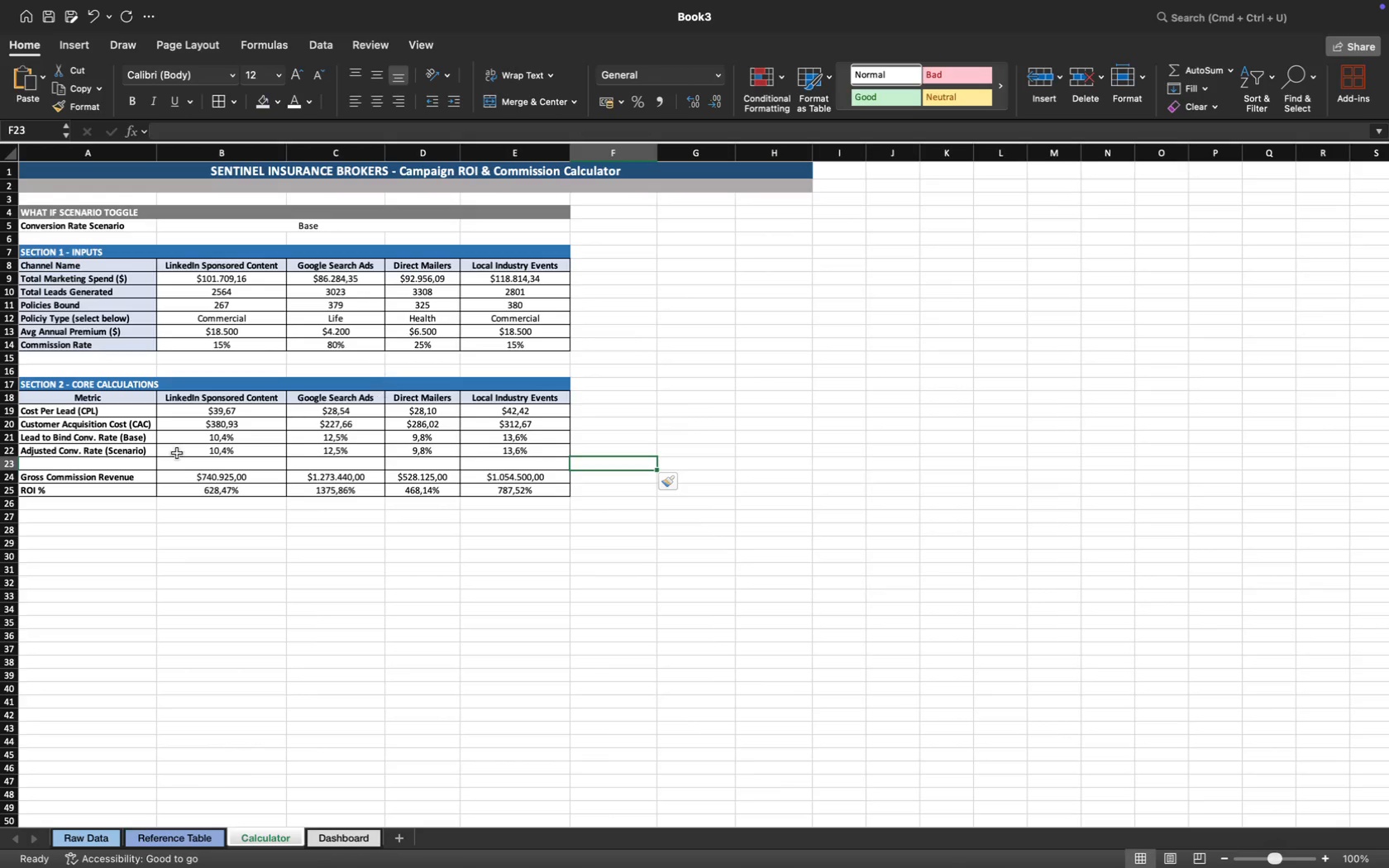 
left_click([120, 463])
 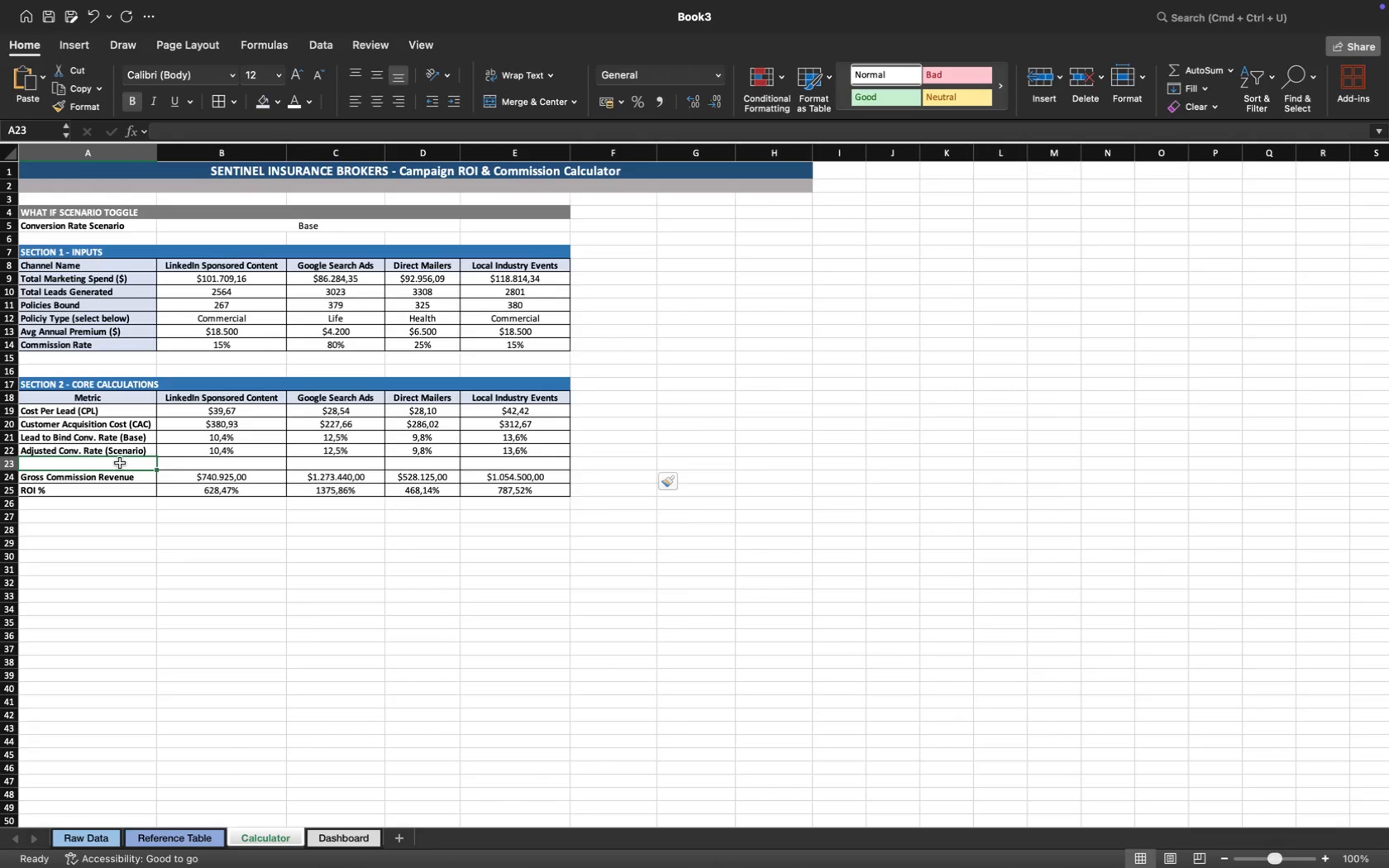 
type(Adjusted Policies Bound)
 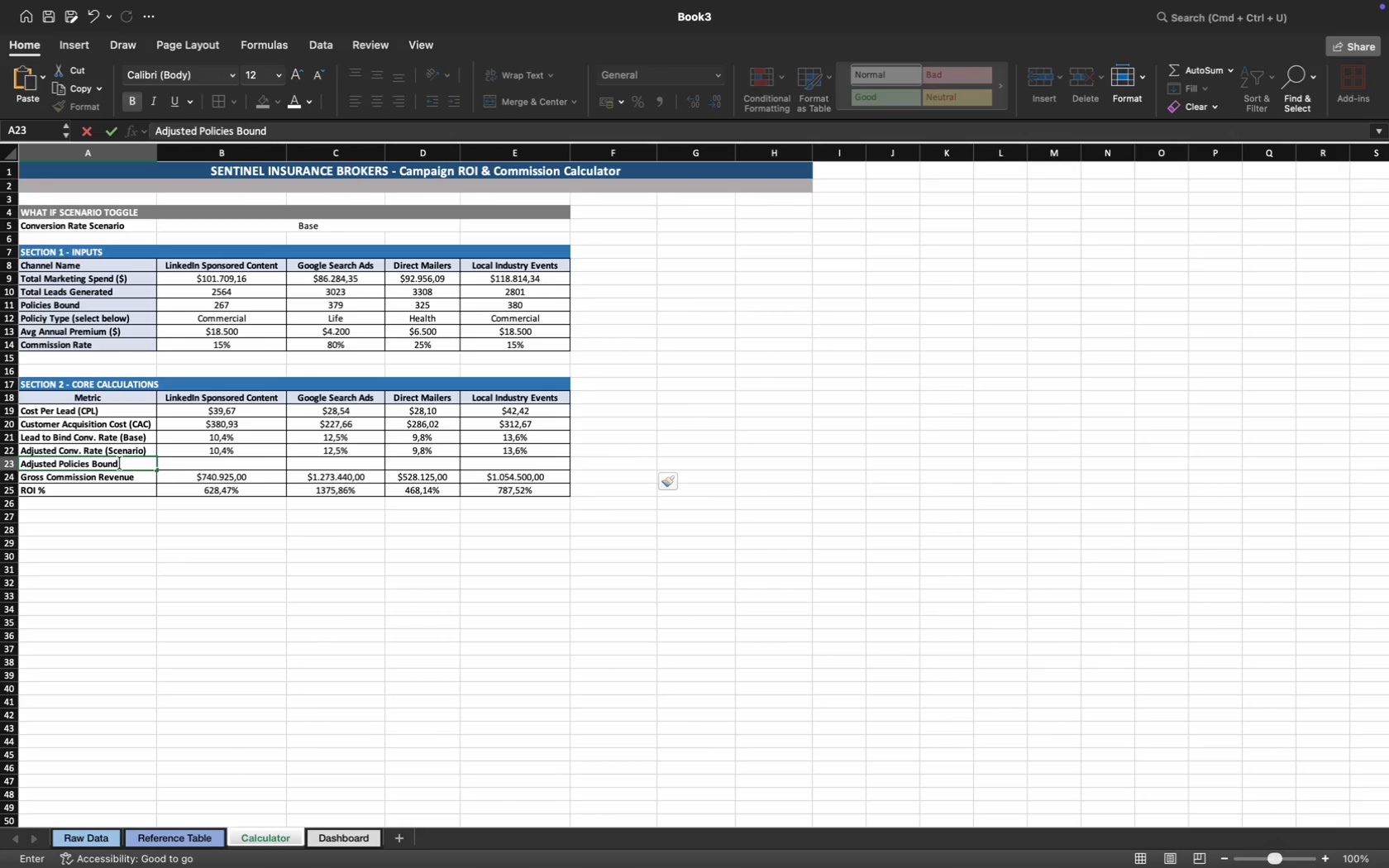 
key(Enter)
 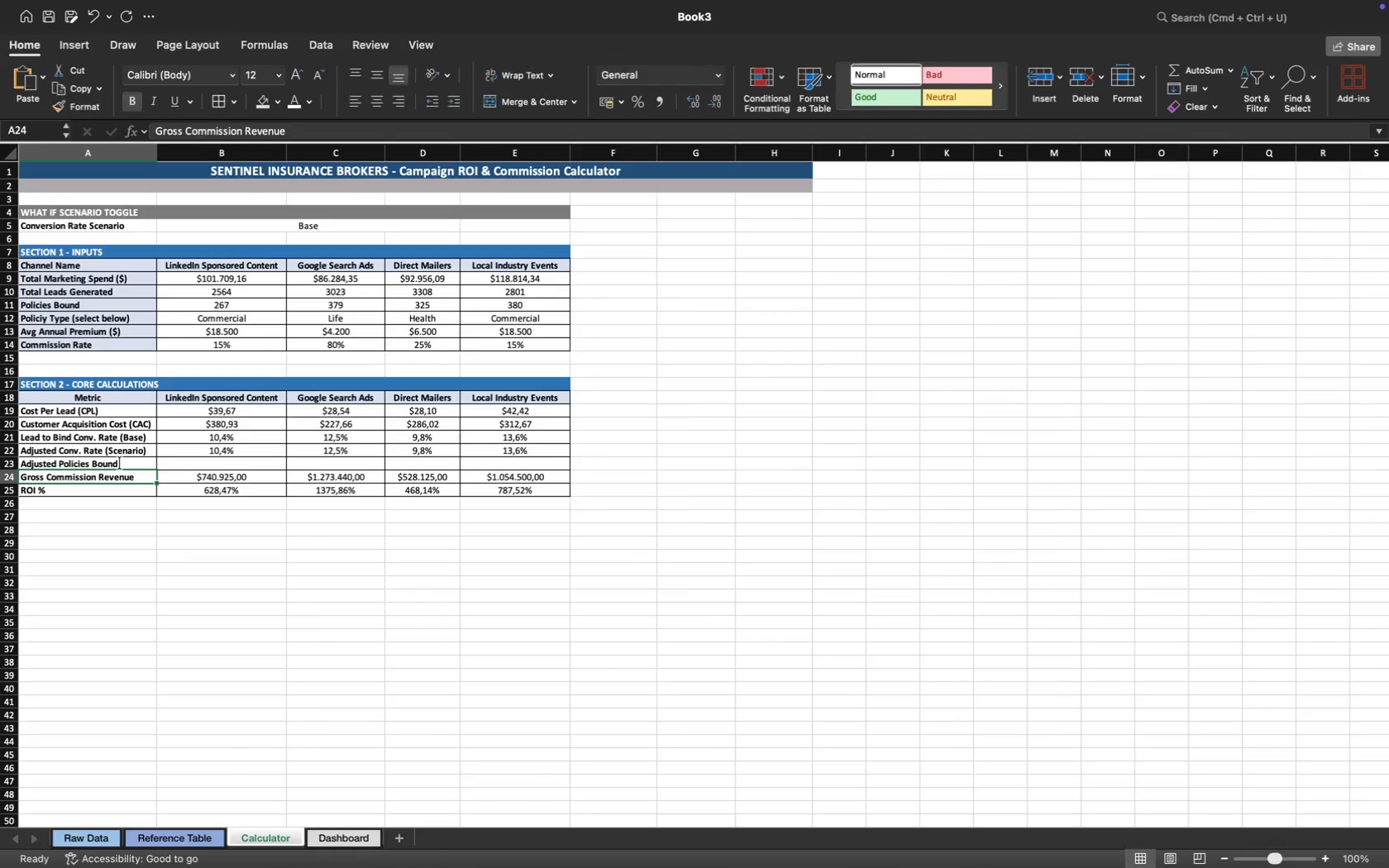 
key(ArrowRight)
 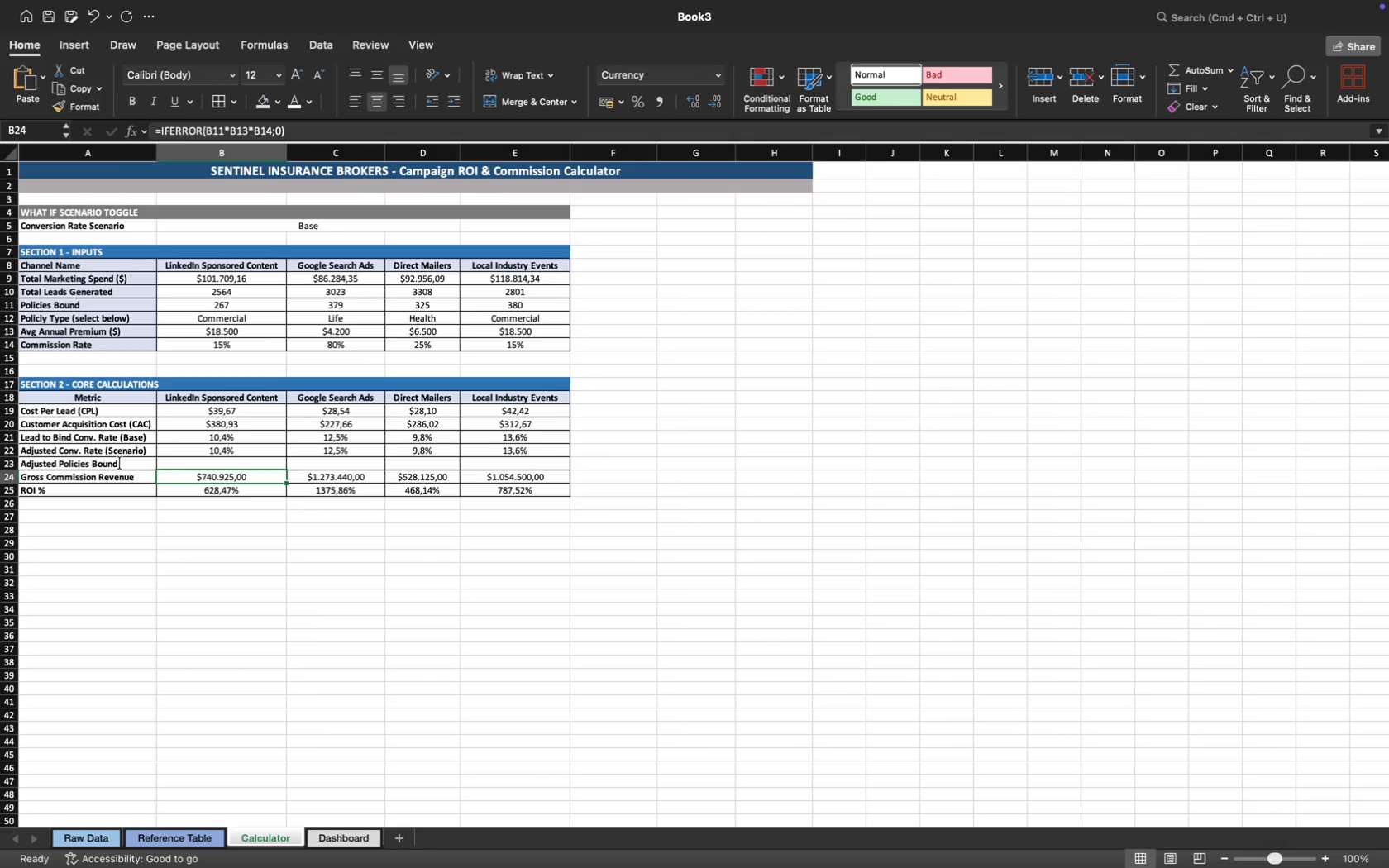 
key(Shift+ShiftRight)
 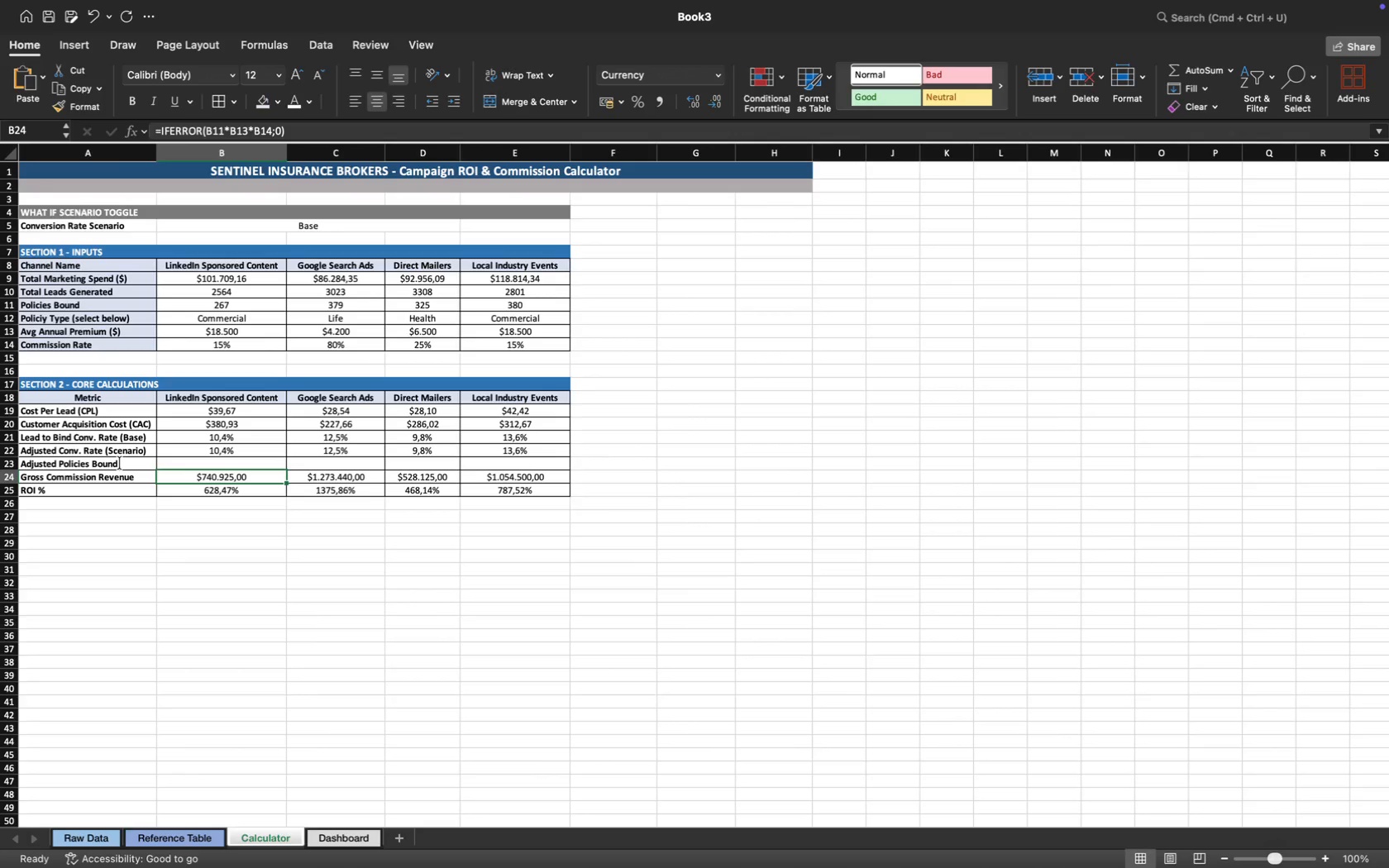 
key(ArrowUp)
 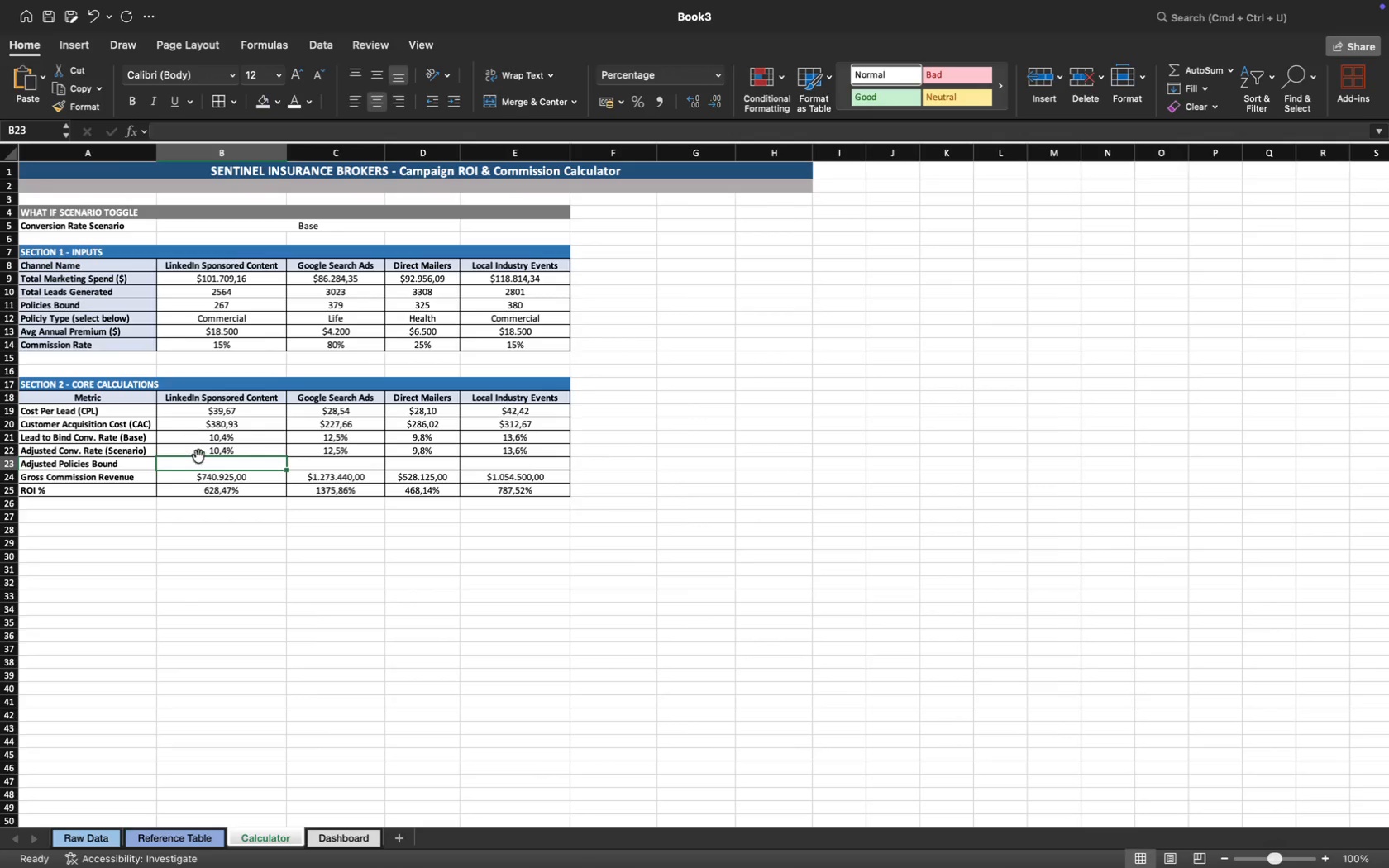 
left_click_drag(start_coordinate=[202, 461], to_coordinate=[509, 455])
 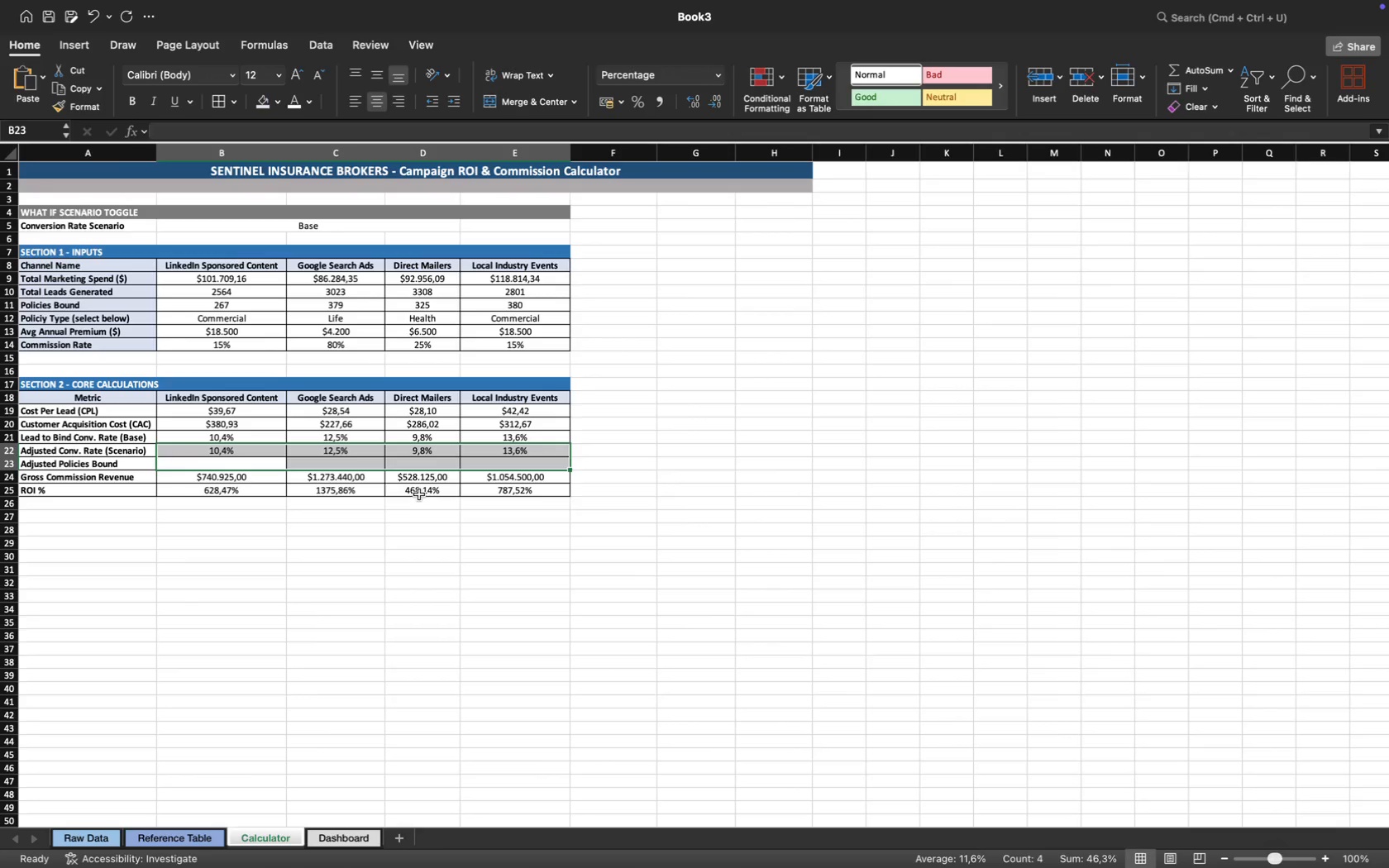 
left_click([379, 484])
 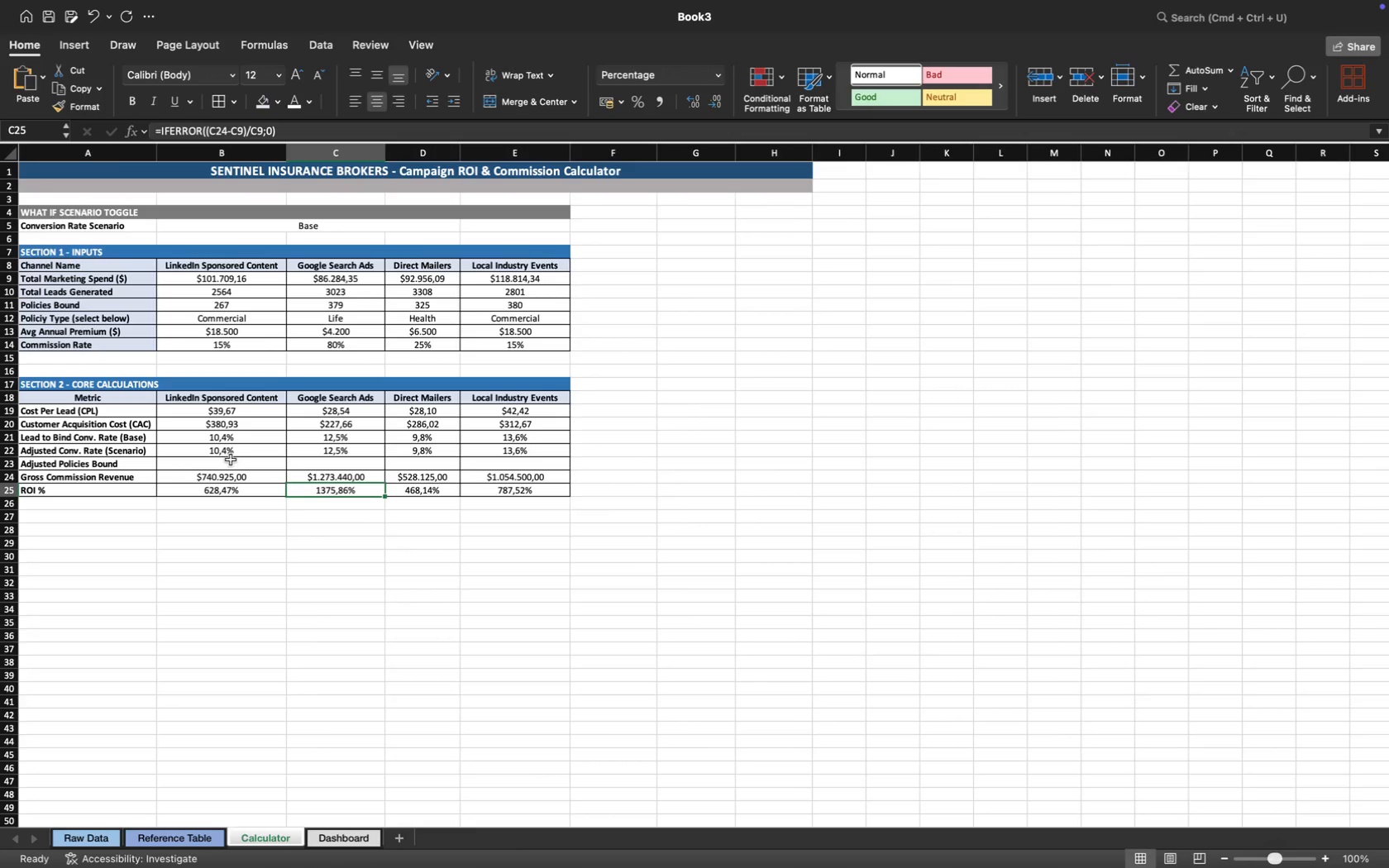 
left_click_drag(start_coordinate=[230, 460], to_coordinate=[526, 460])
 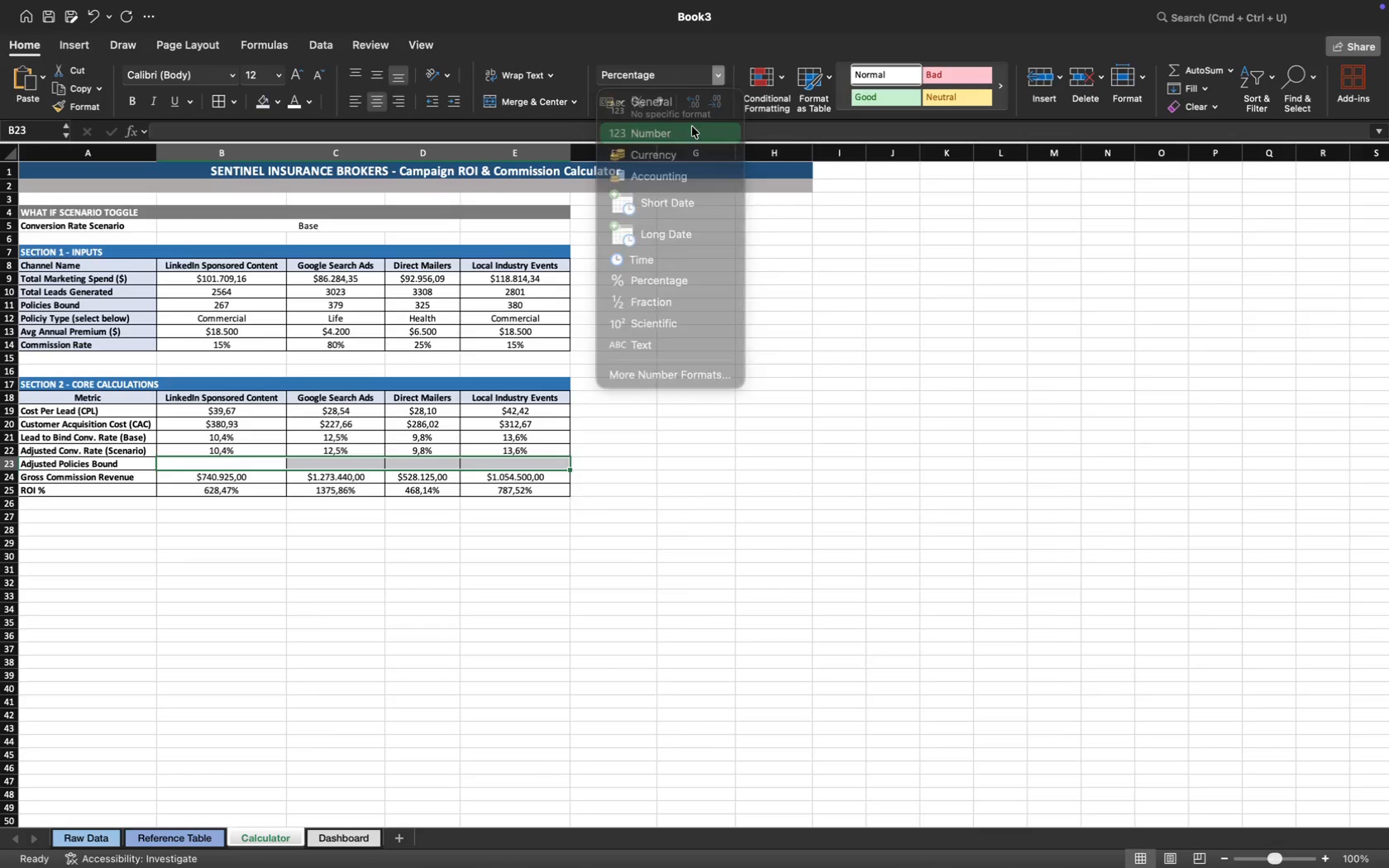 
left_click([225, 460])
 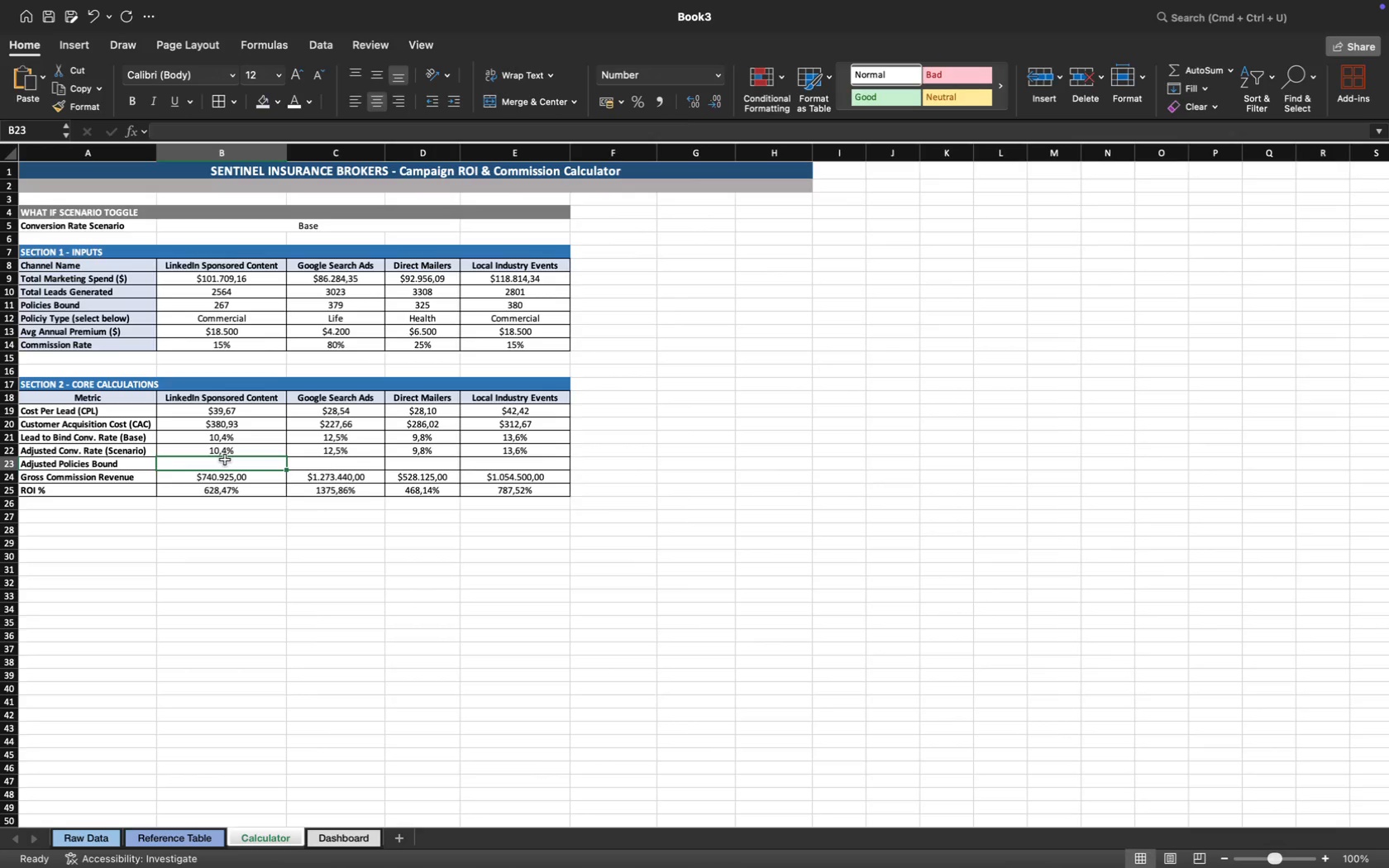 
type(=if)
 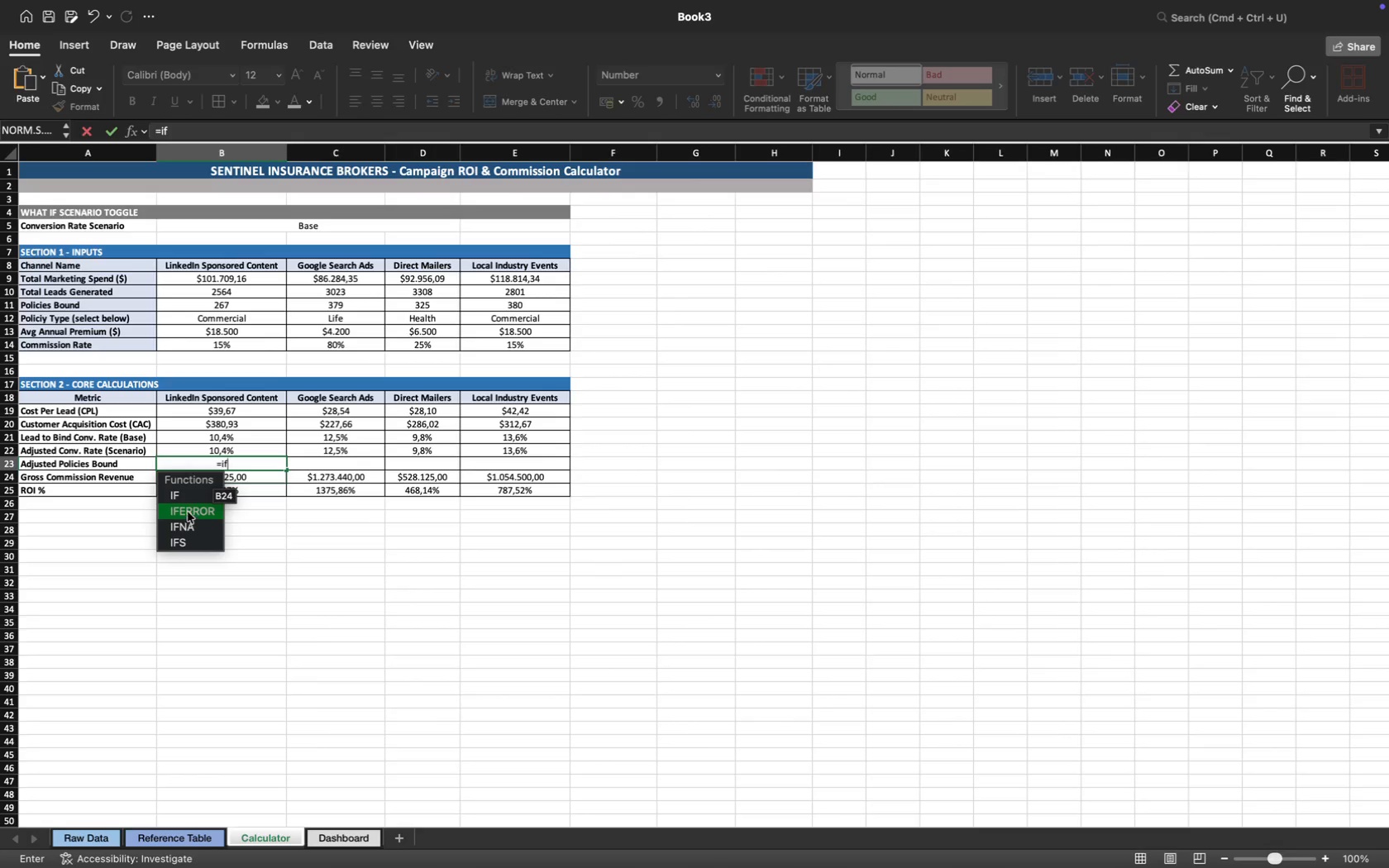 
left_click([190, 511])
 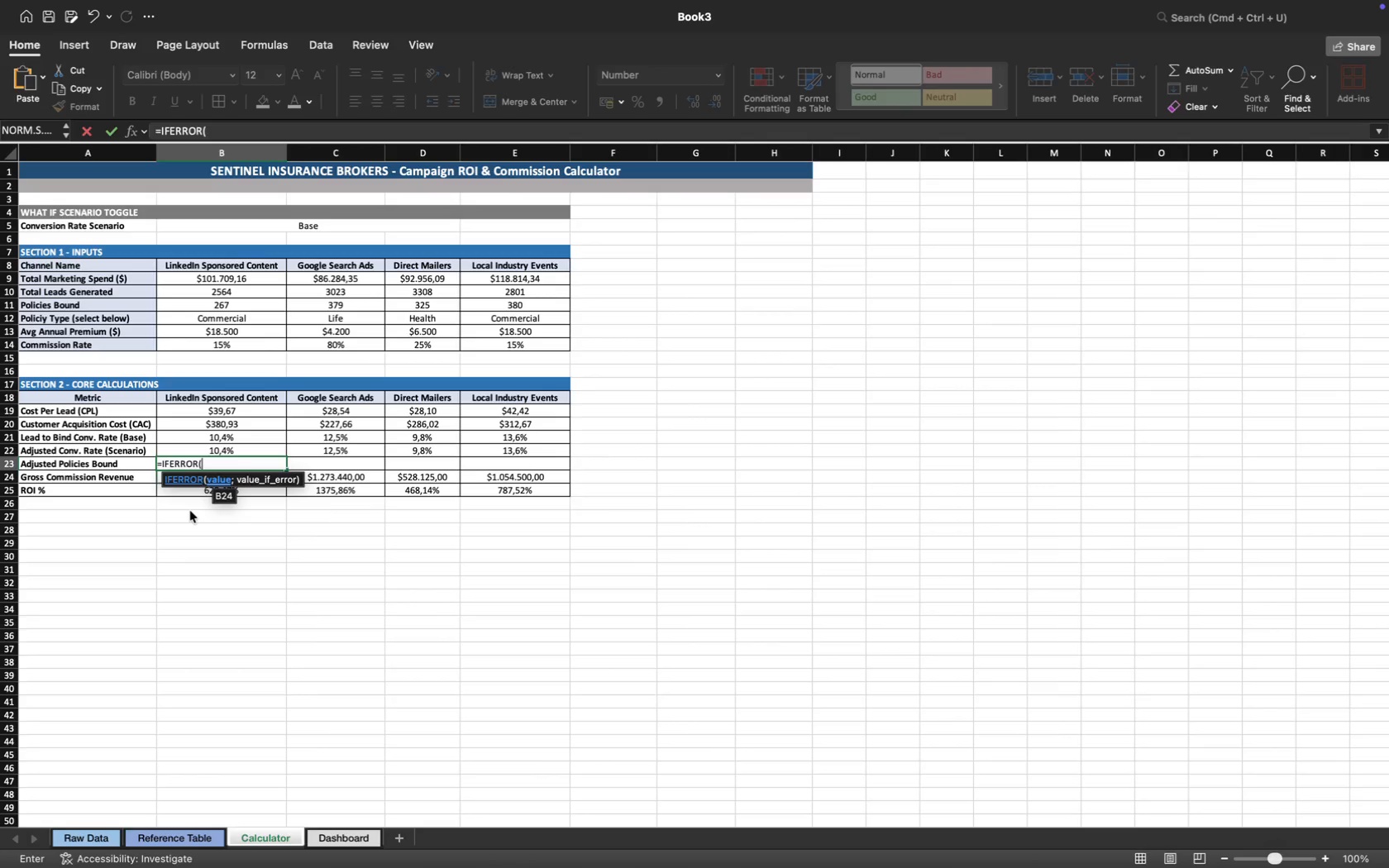 
type(rou)
 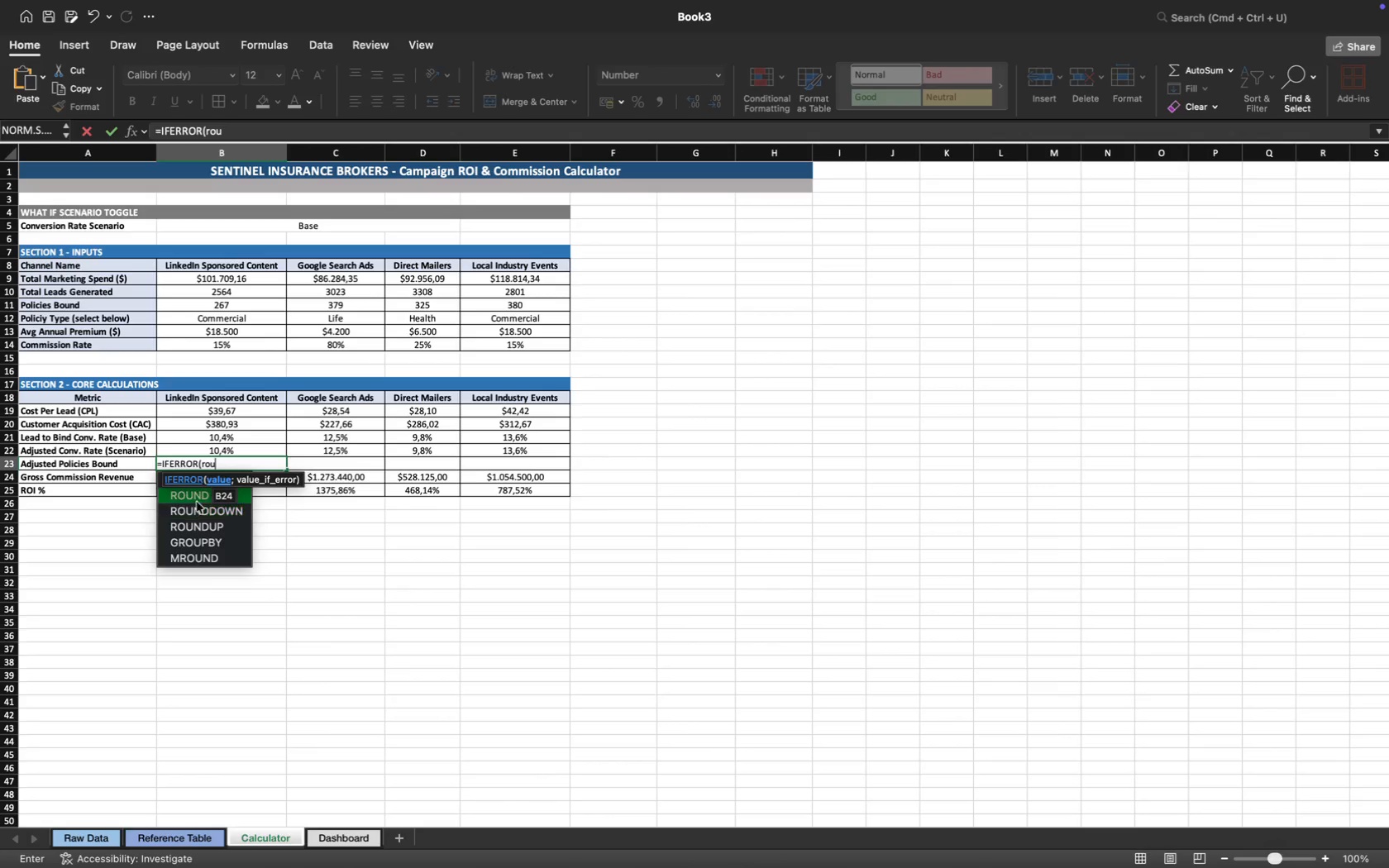 
left_click([199, 498])
 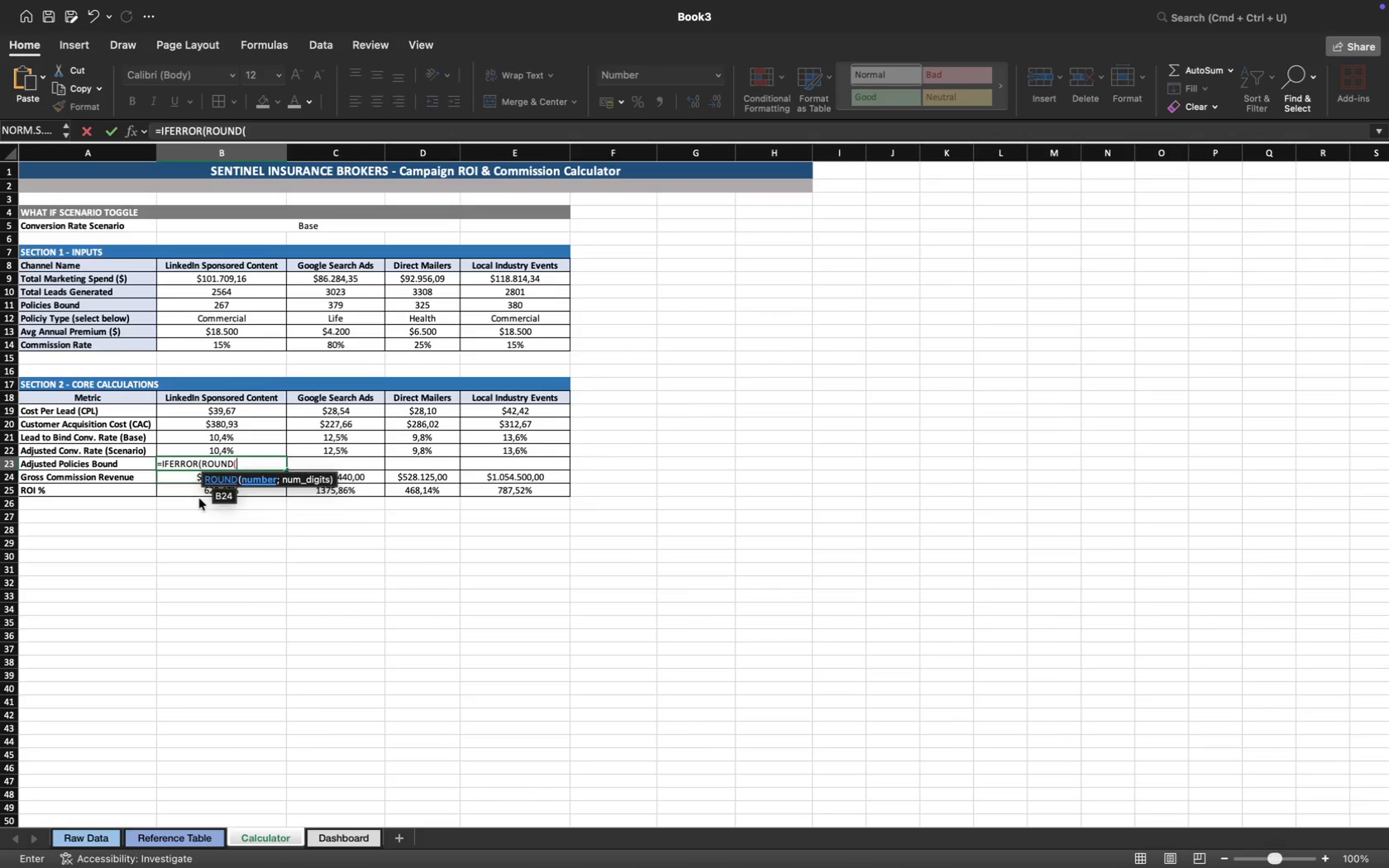 
mouse_move([207, 421])
 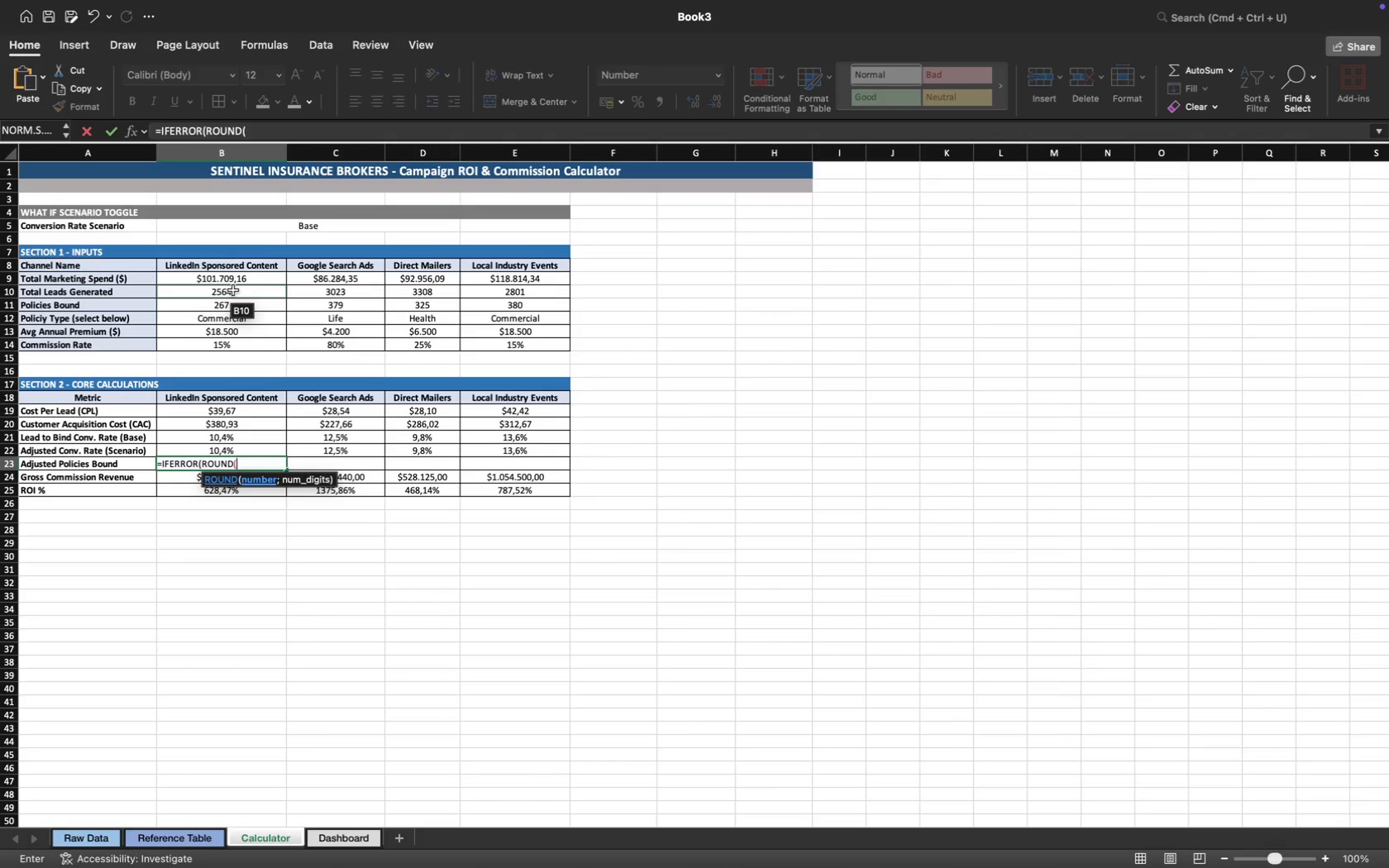 
wait(5.78)
 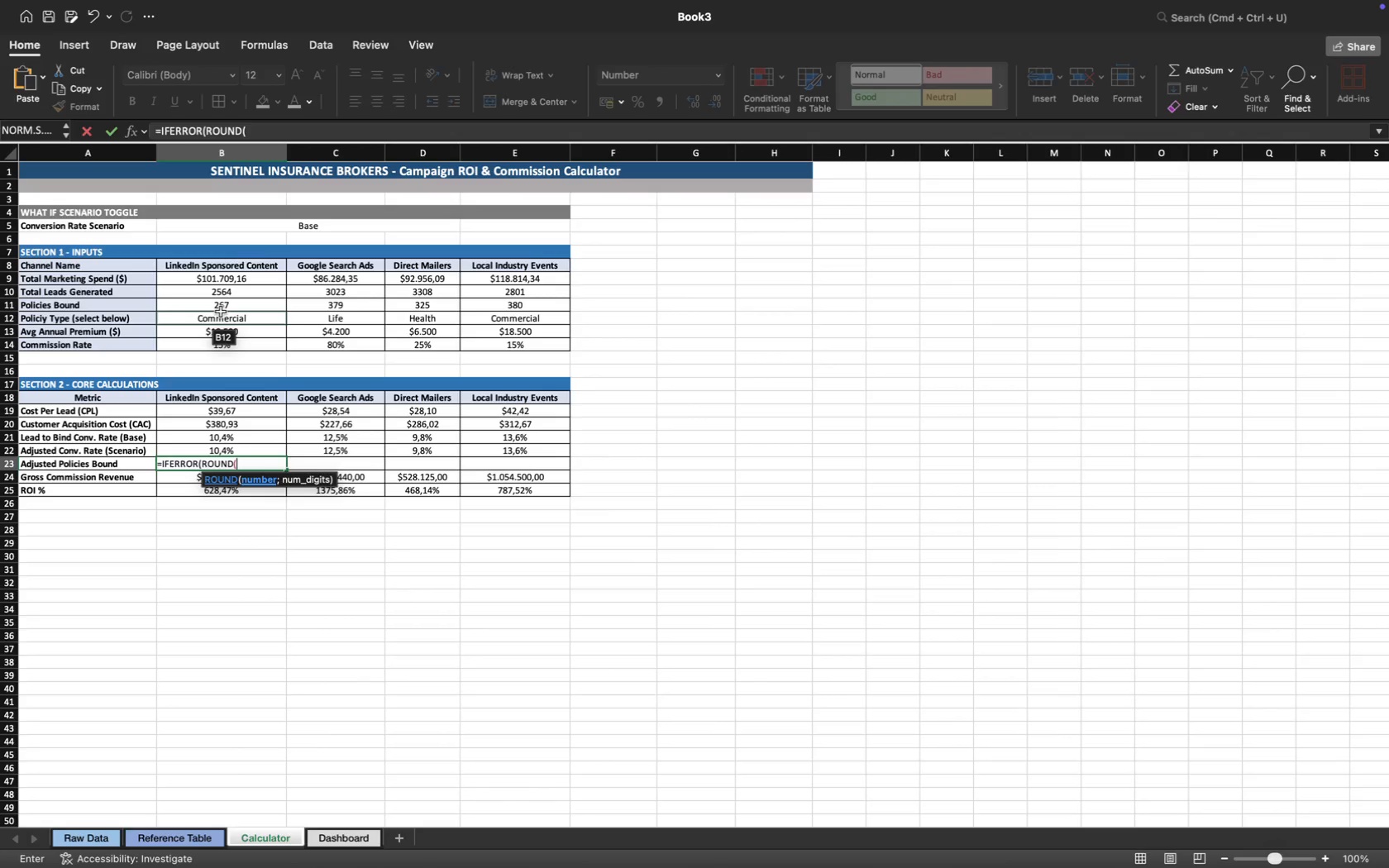 
left_click([235, 293])
 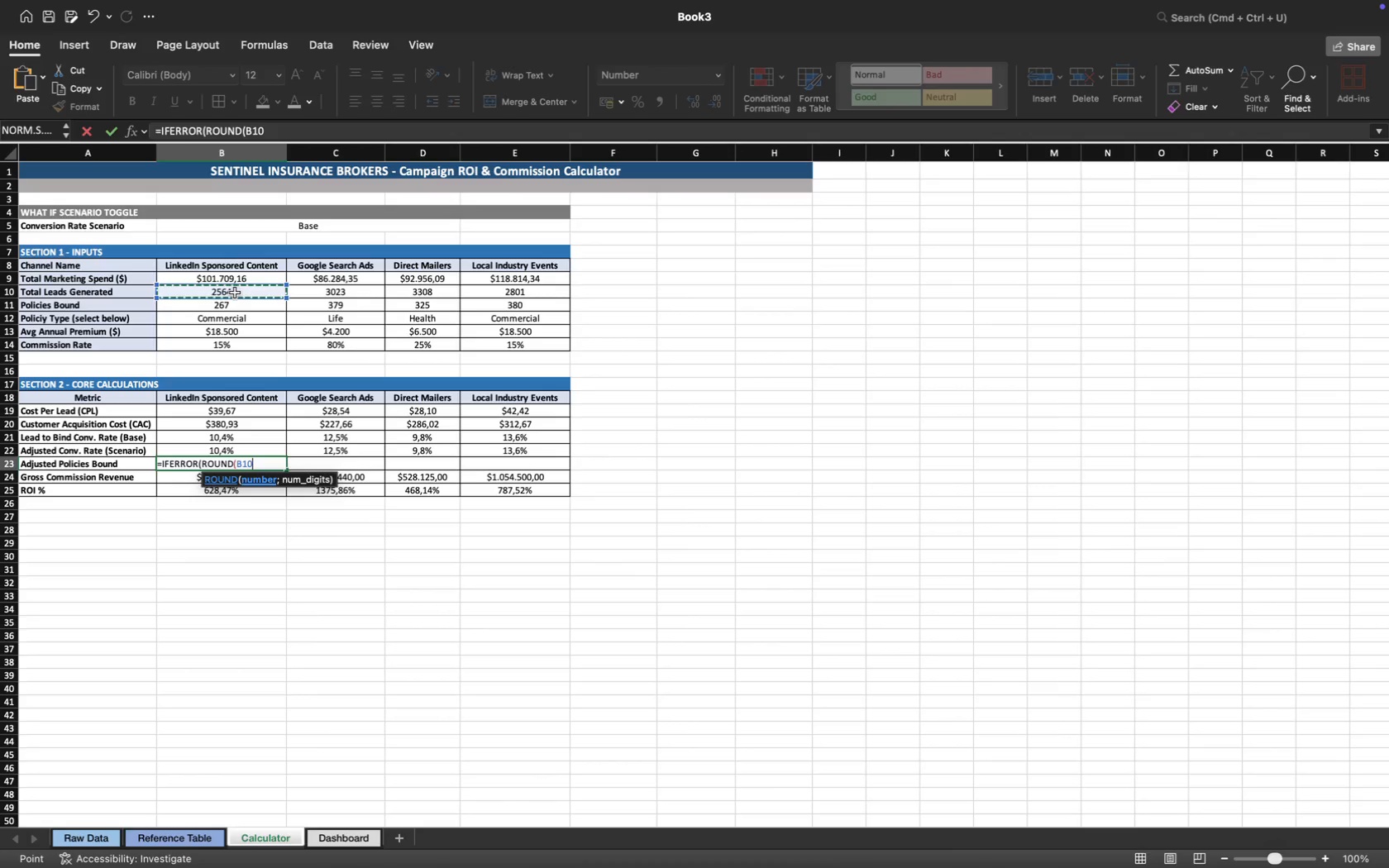 
key(Shift+8)
 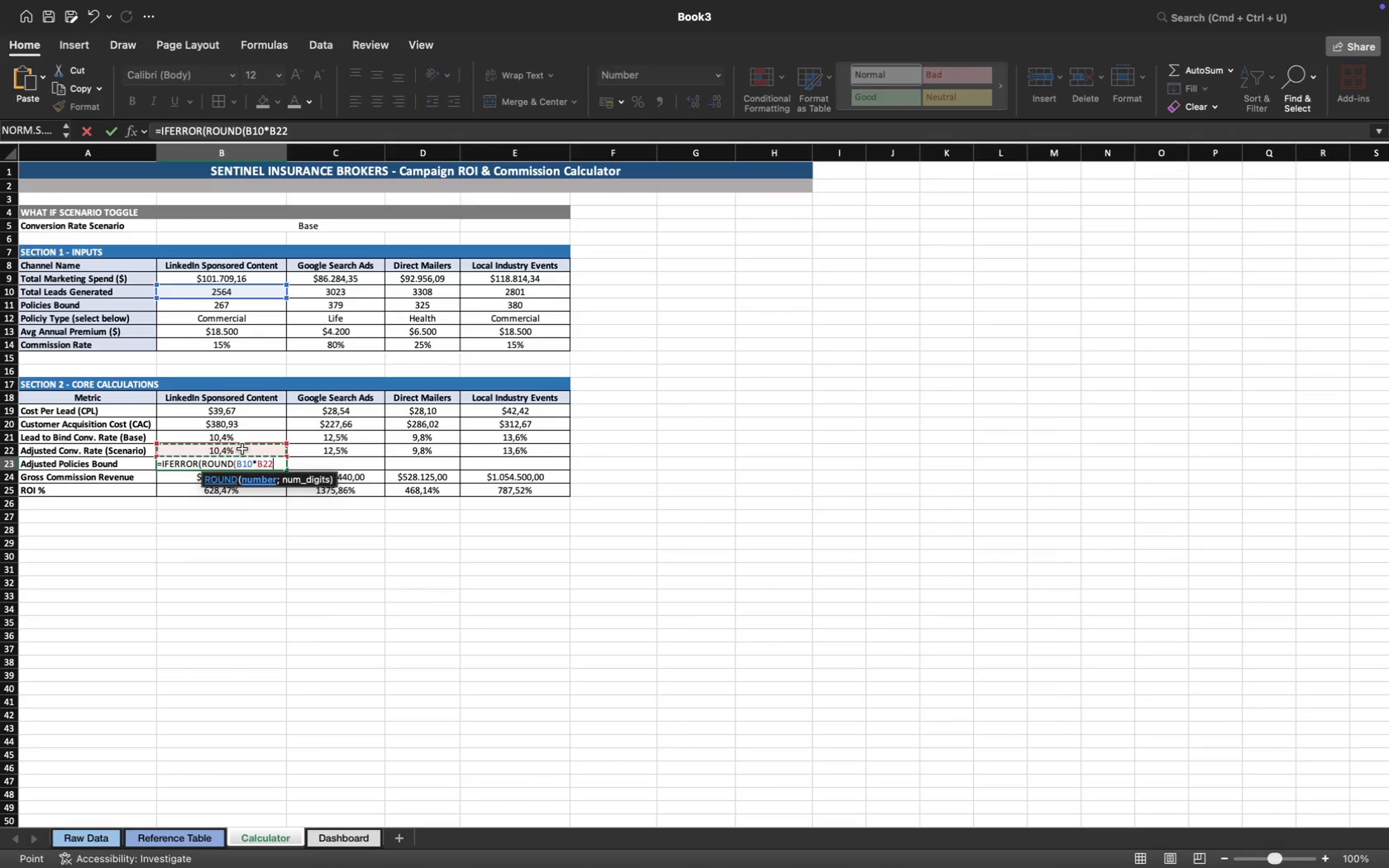 
key(Semicolon)
 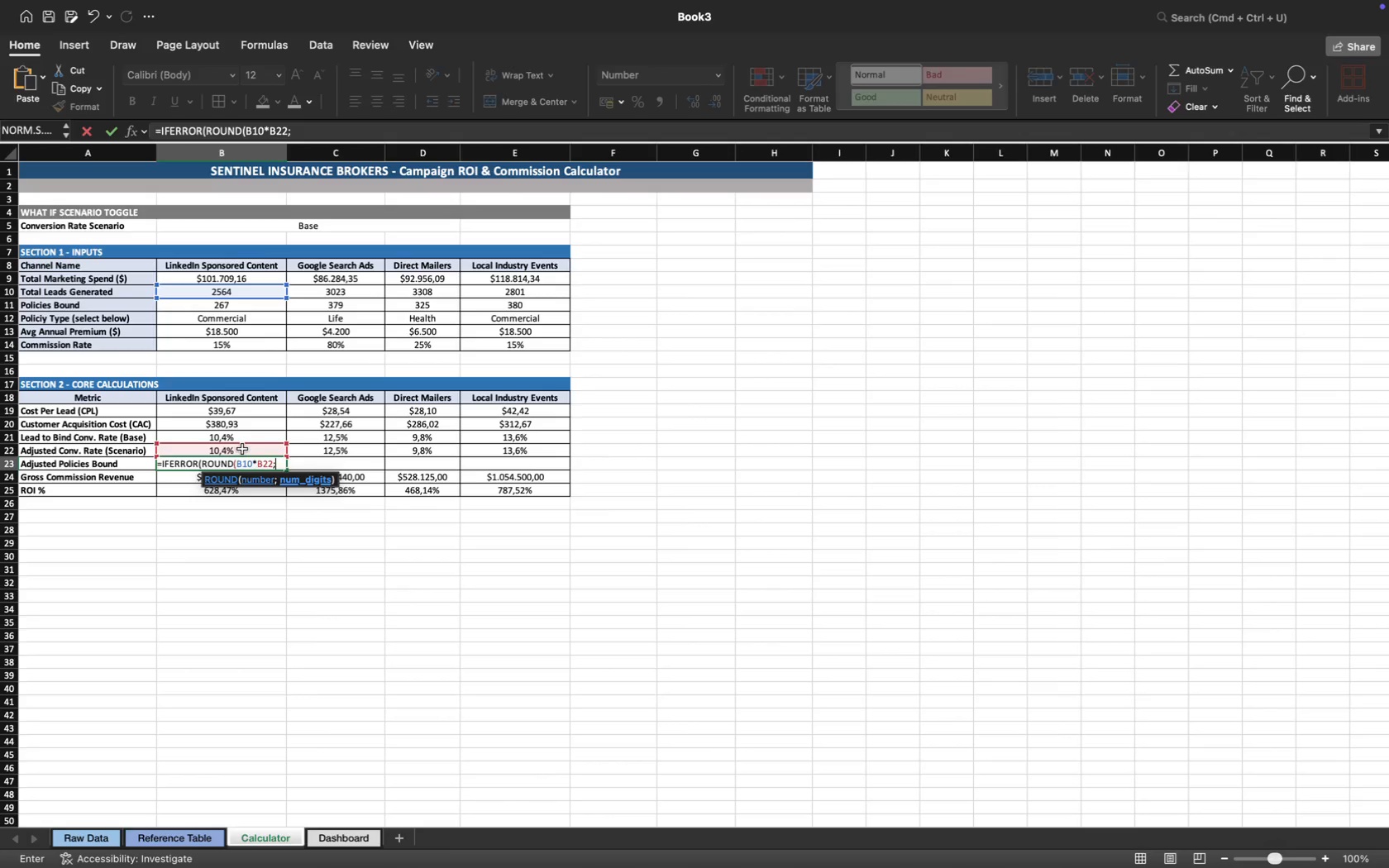 
key(0)
 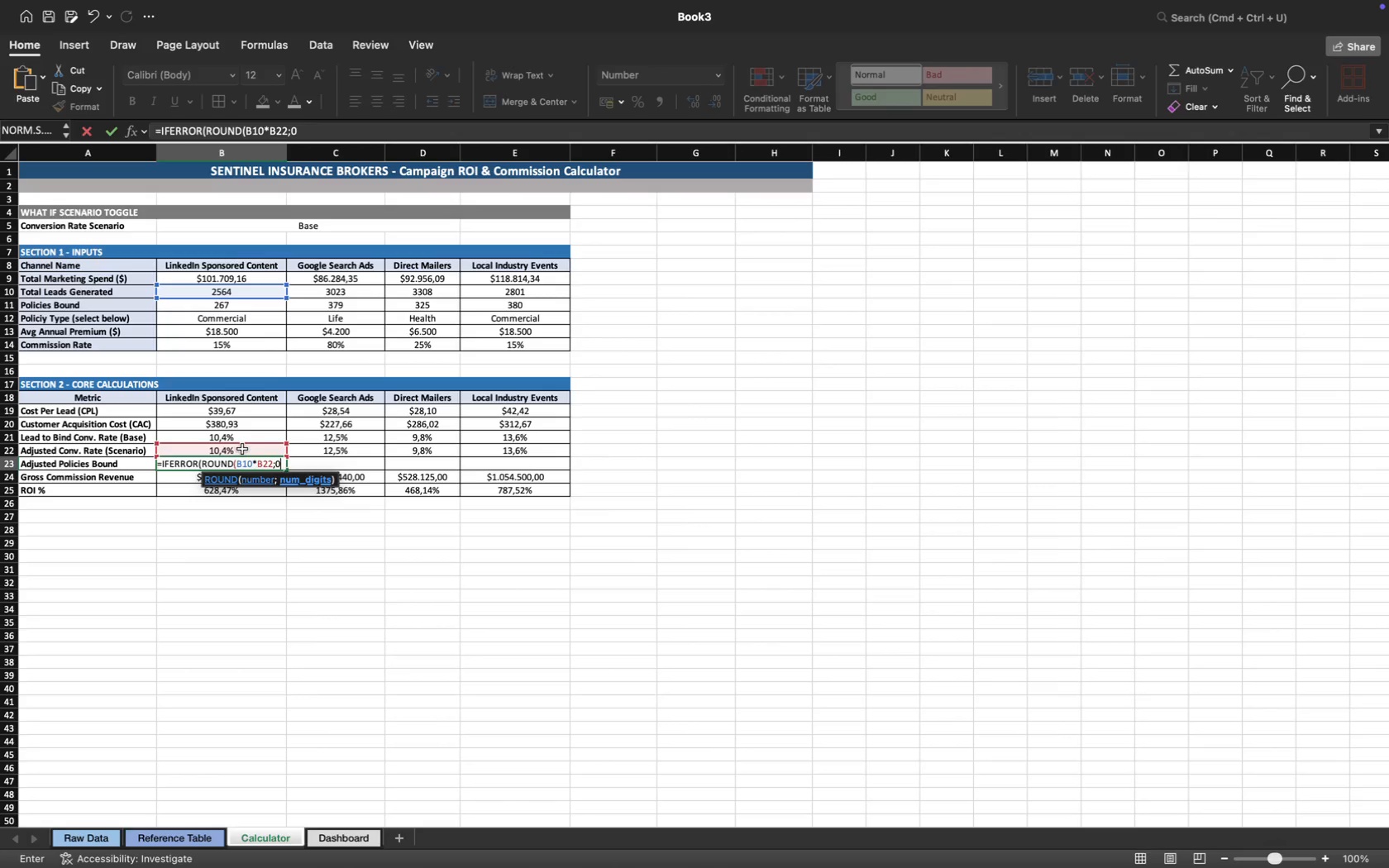 
key(Enter)
 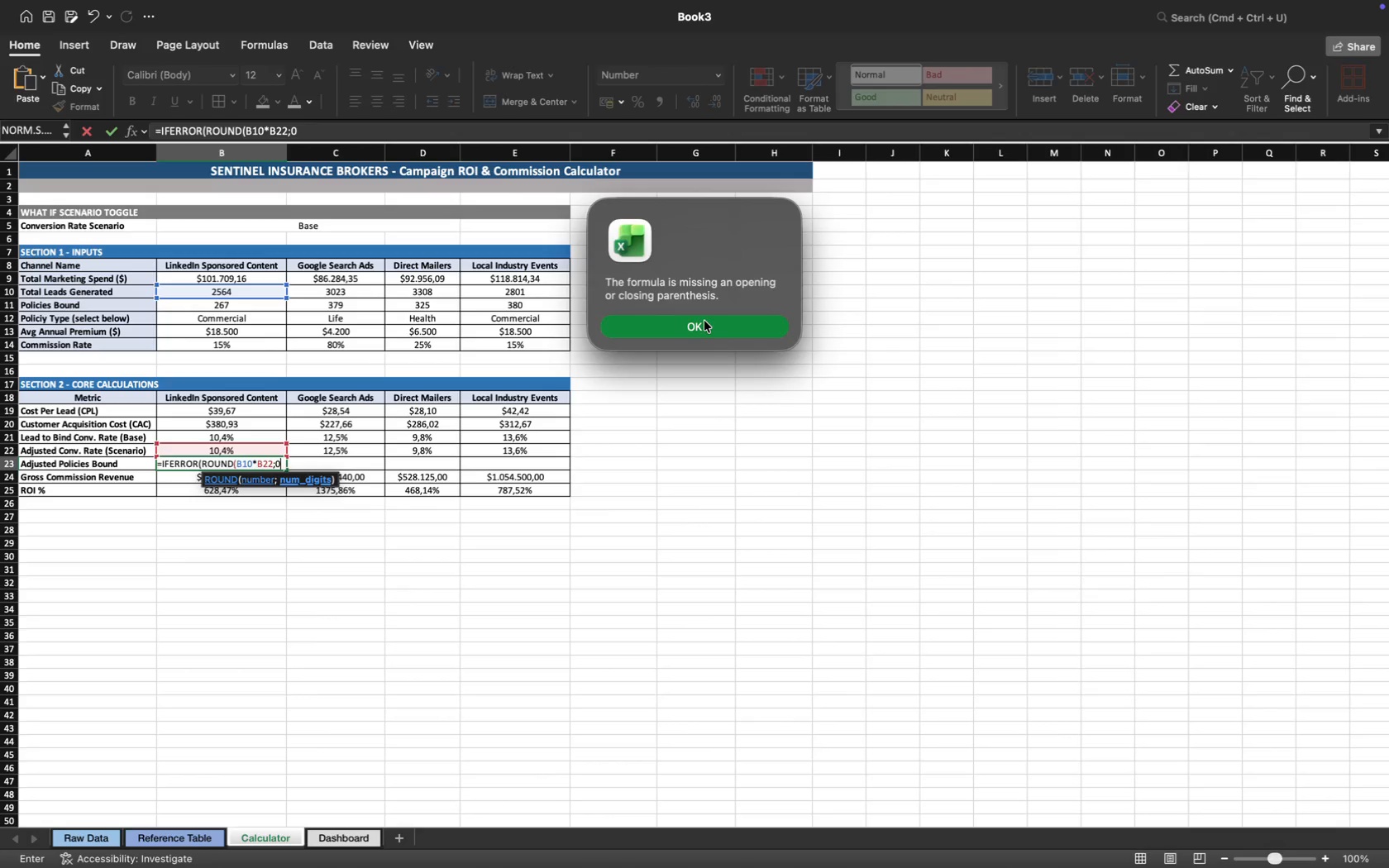 
left_click([704, 322])
 